 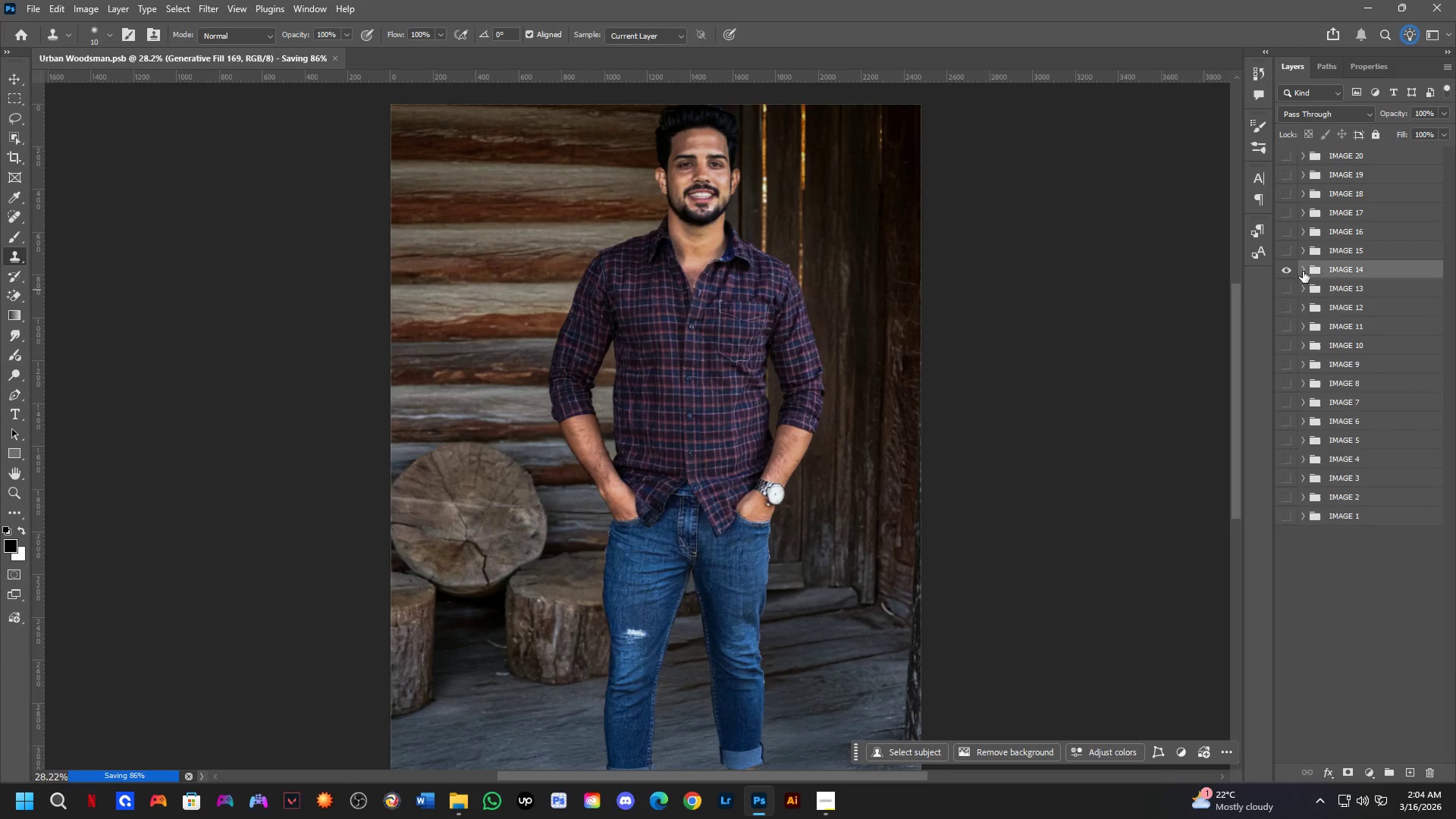 
left_click([1303, 271])
 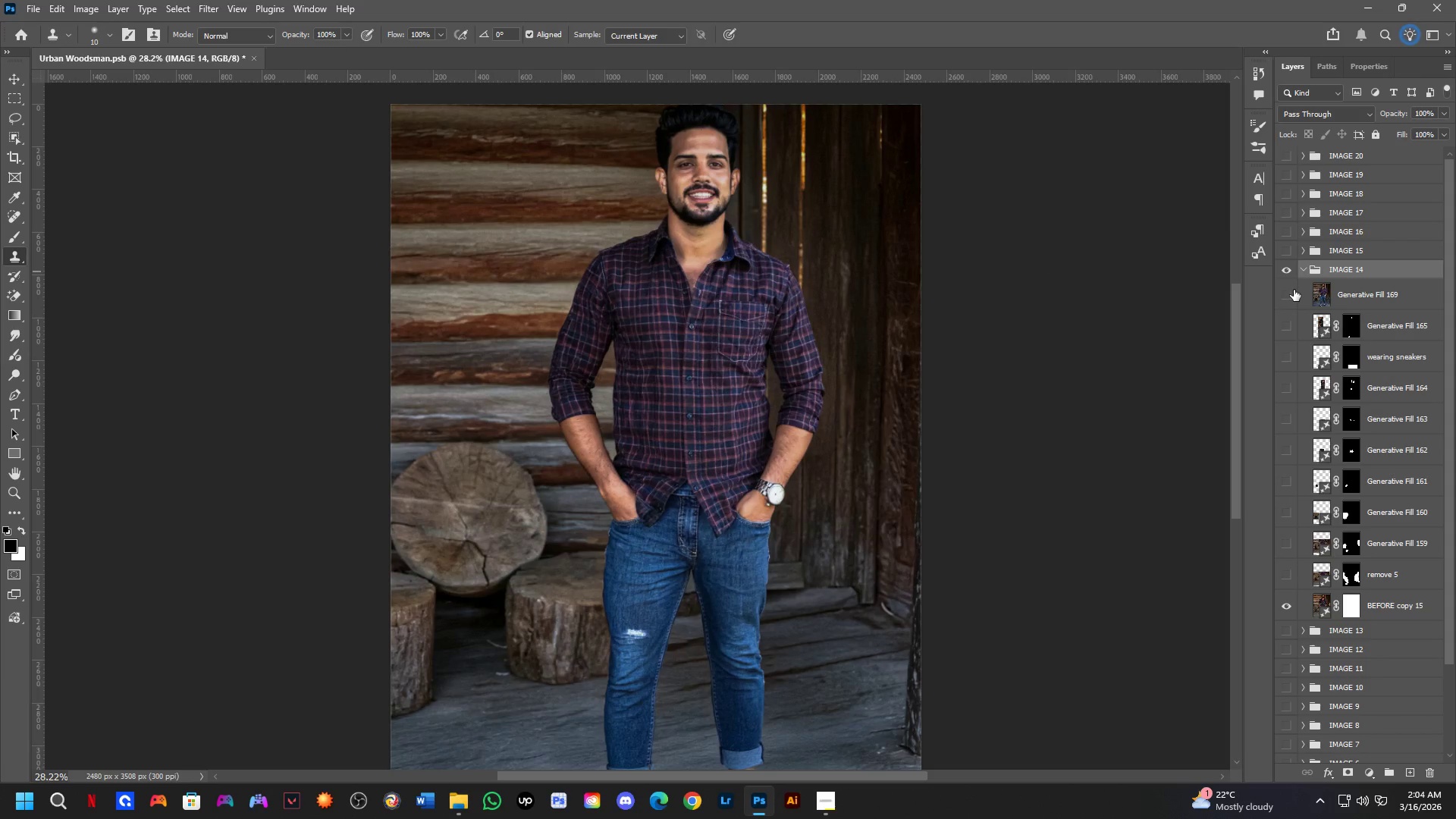 
double_click([1294, 290])
 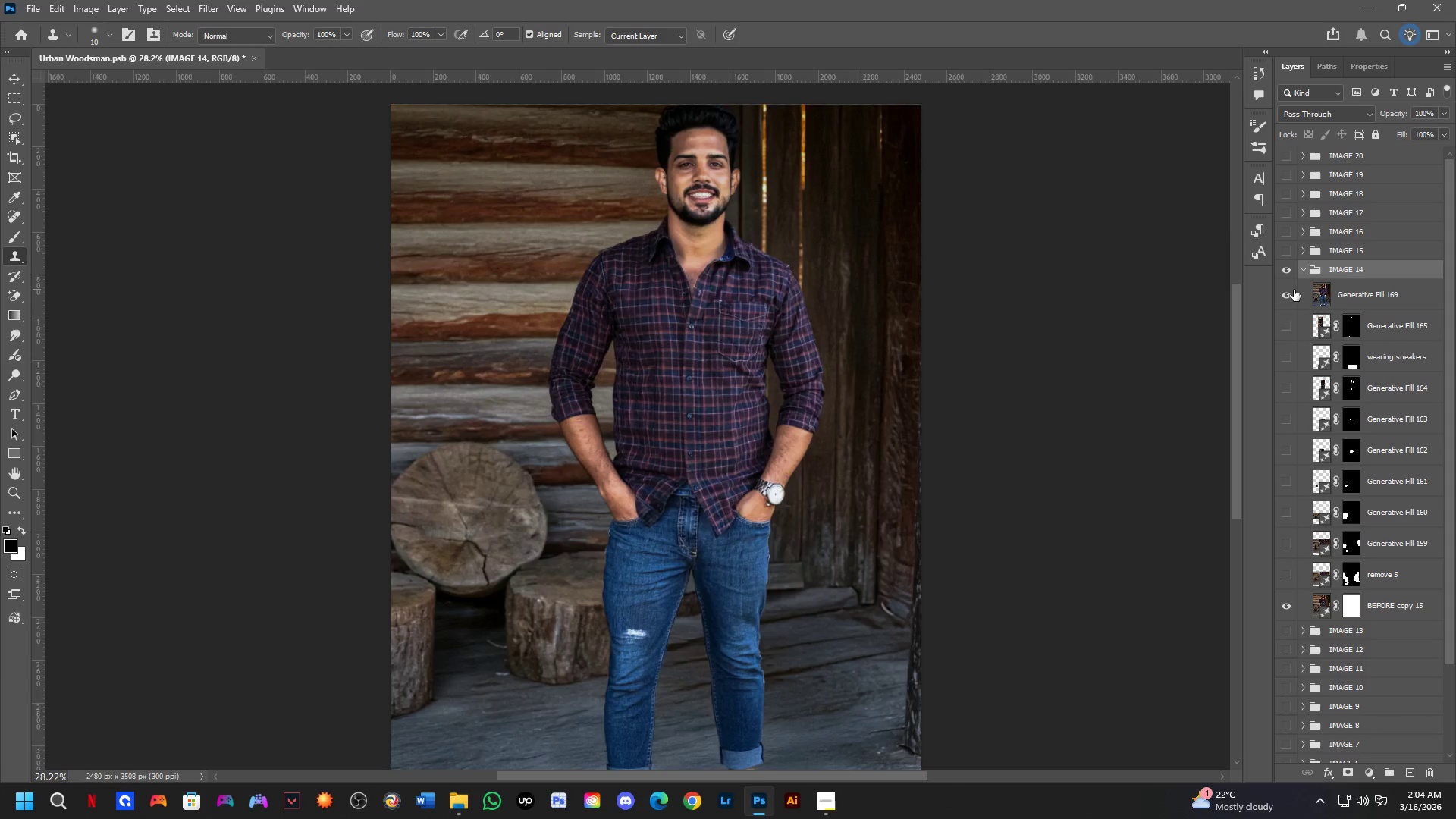 
triple_click([1294, 290])
 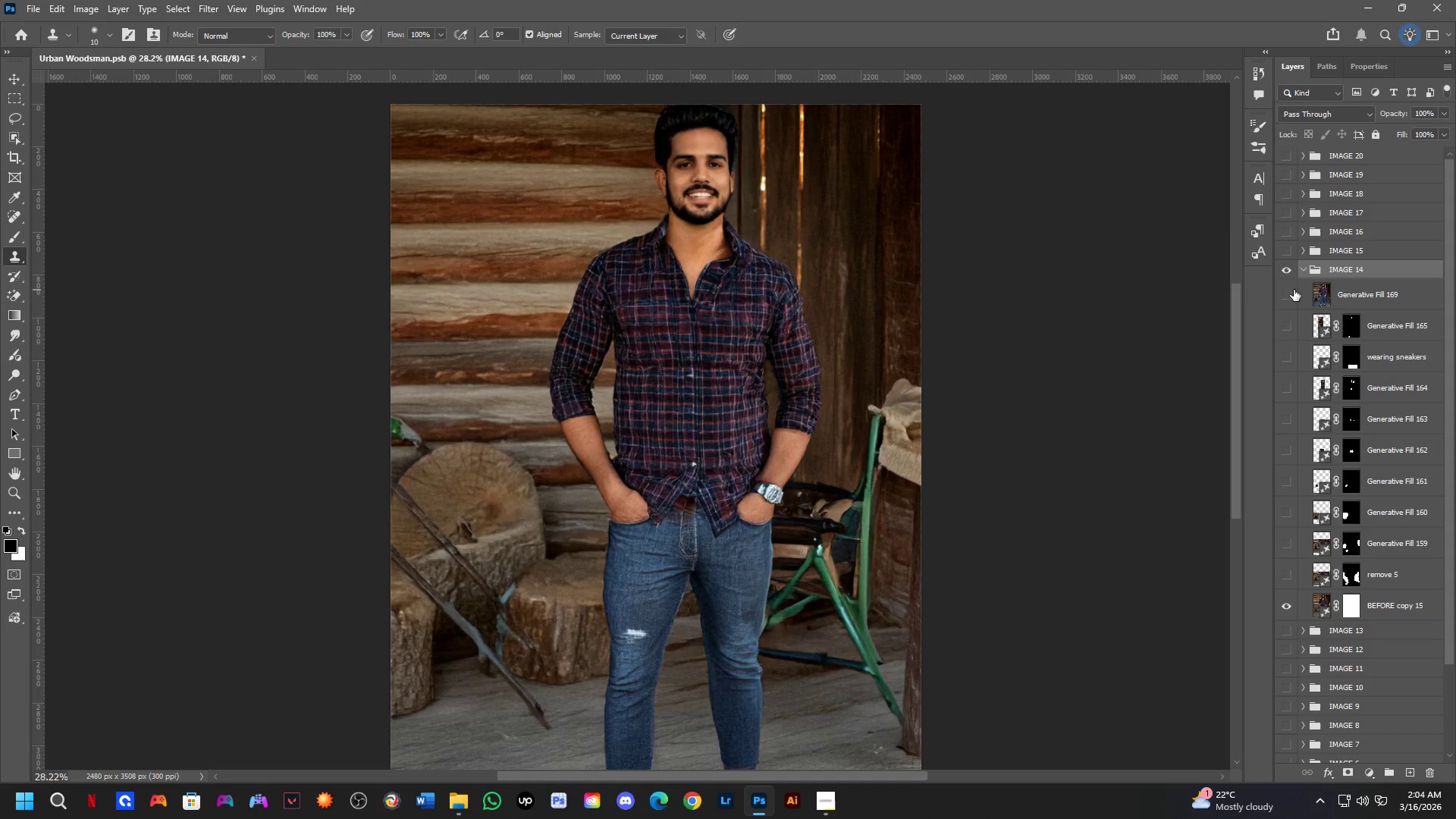 
triple_click([1294, 290])
 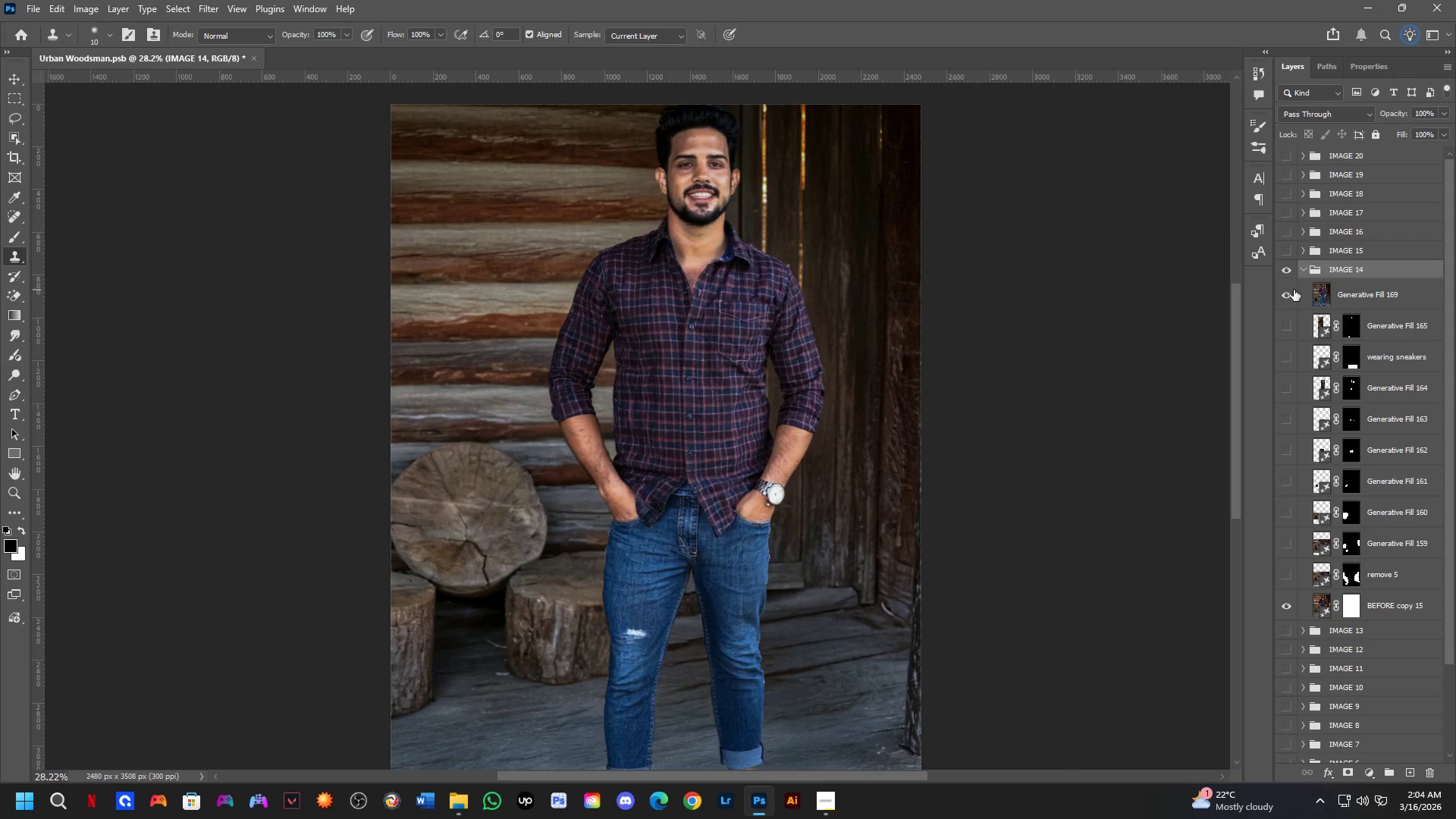 
key(Control+Shift+S)
 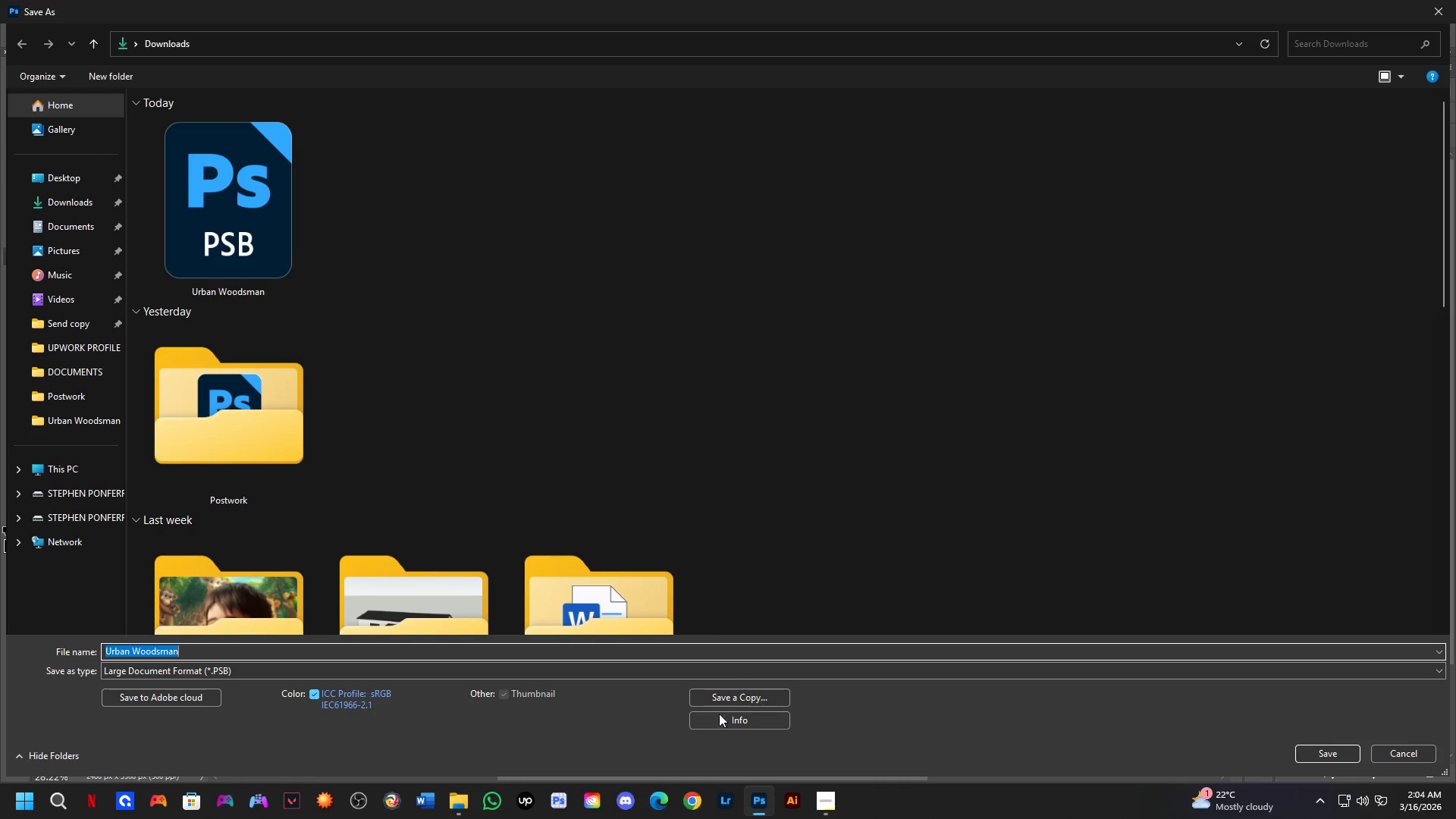 
left_click([721, 698])
 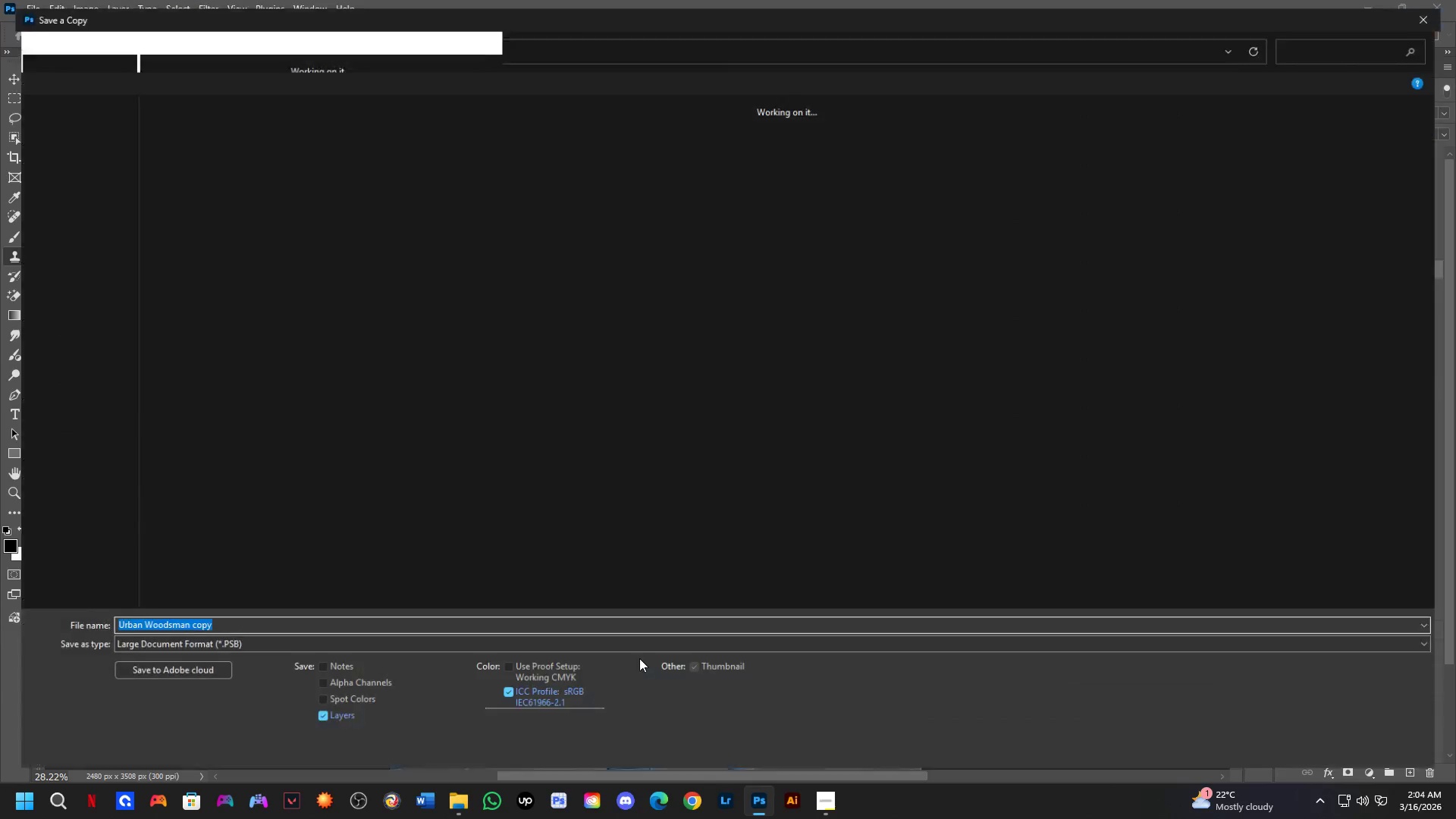 
left_click_drag(start_coordinate=[643, 657], to_coordinate=[648, 654])
 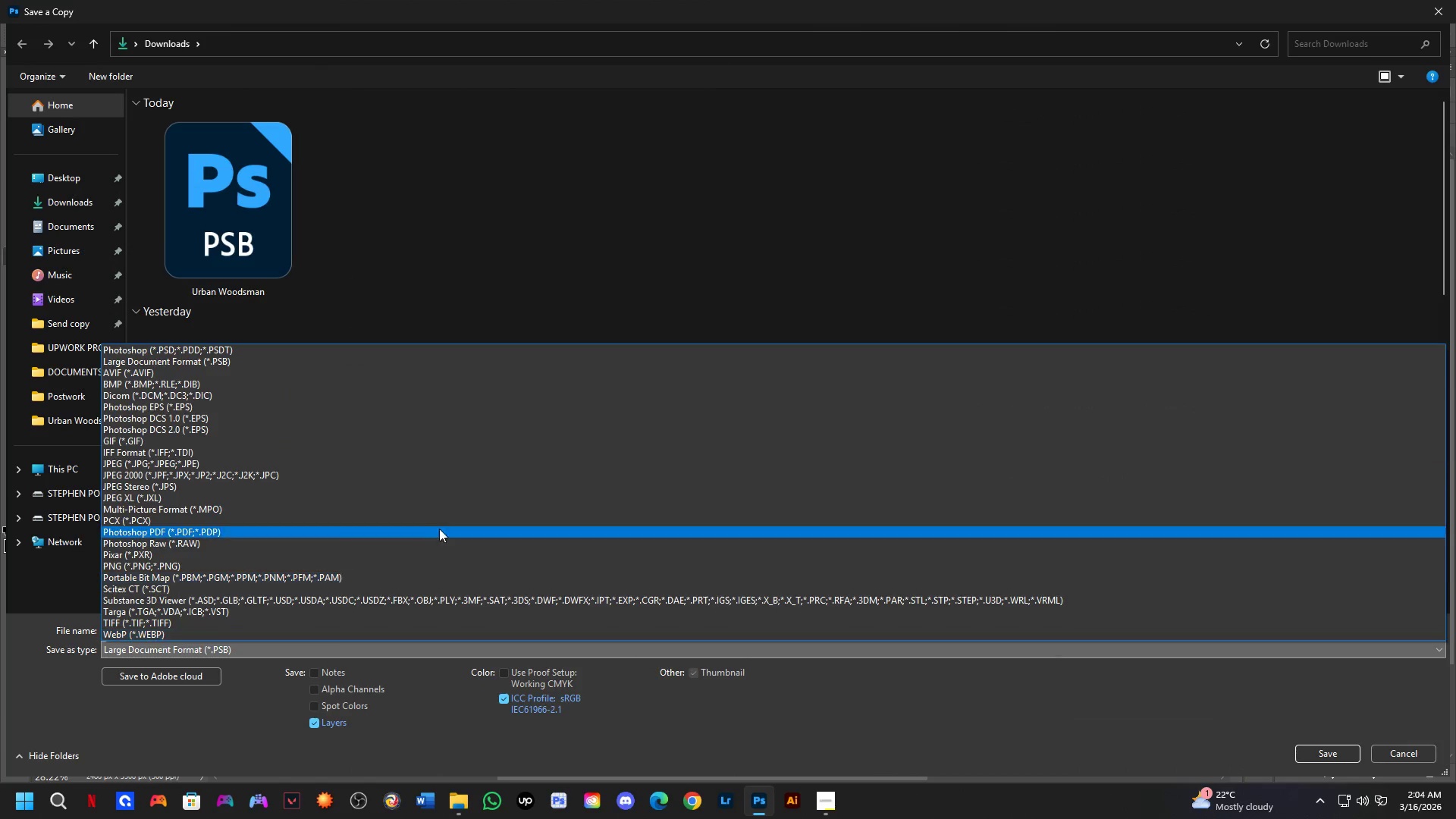 
left_click_drag(start_coordinate=[424, 508], to_coordinate=[462, 466])
 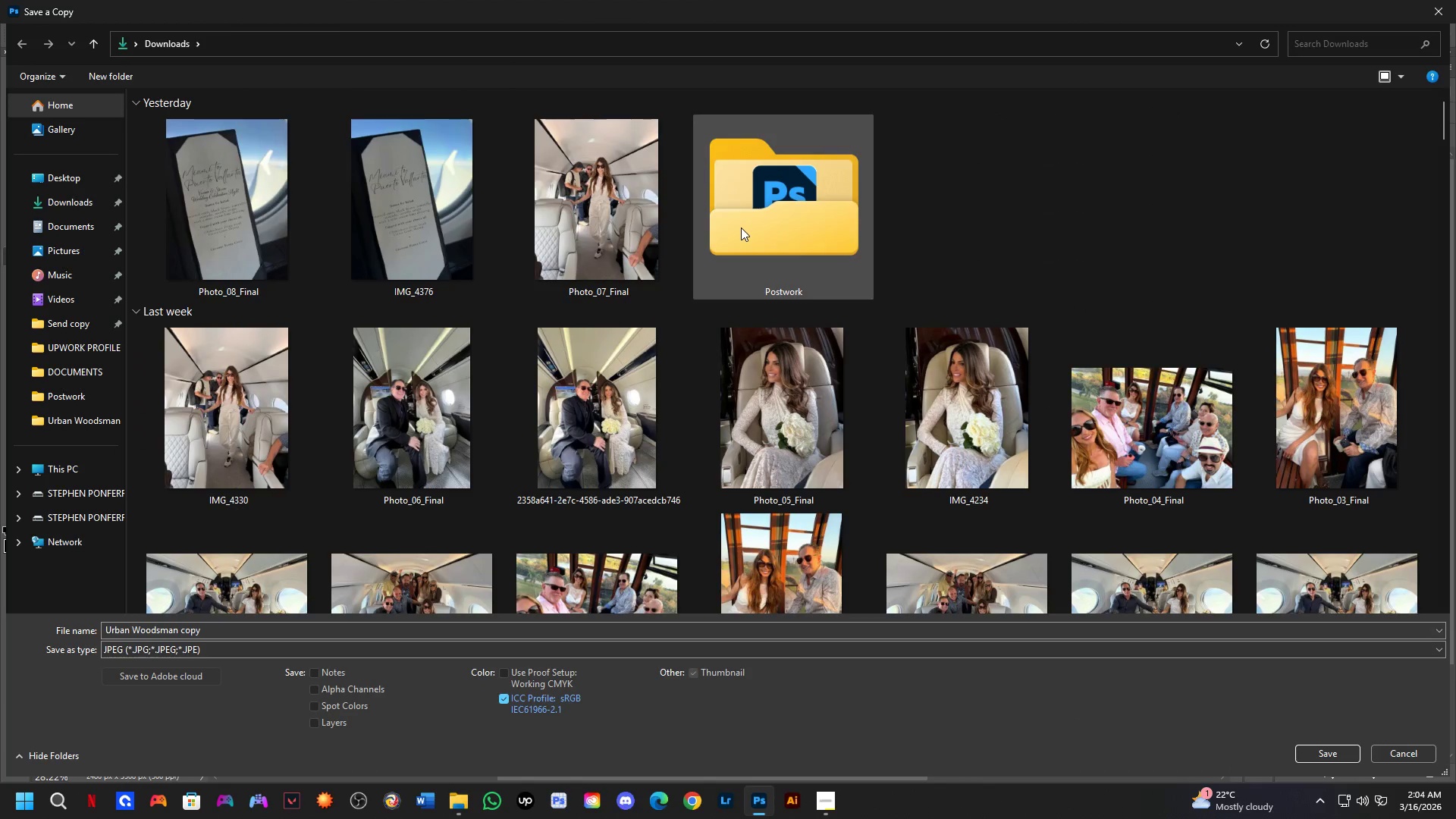 
double_click([742, 227])
 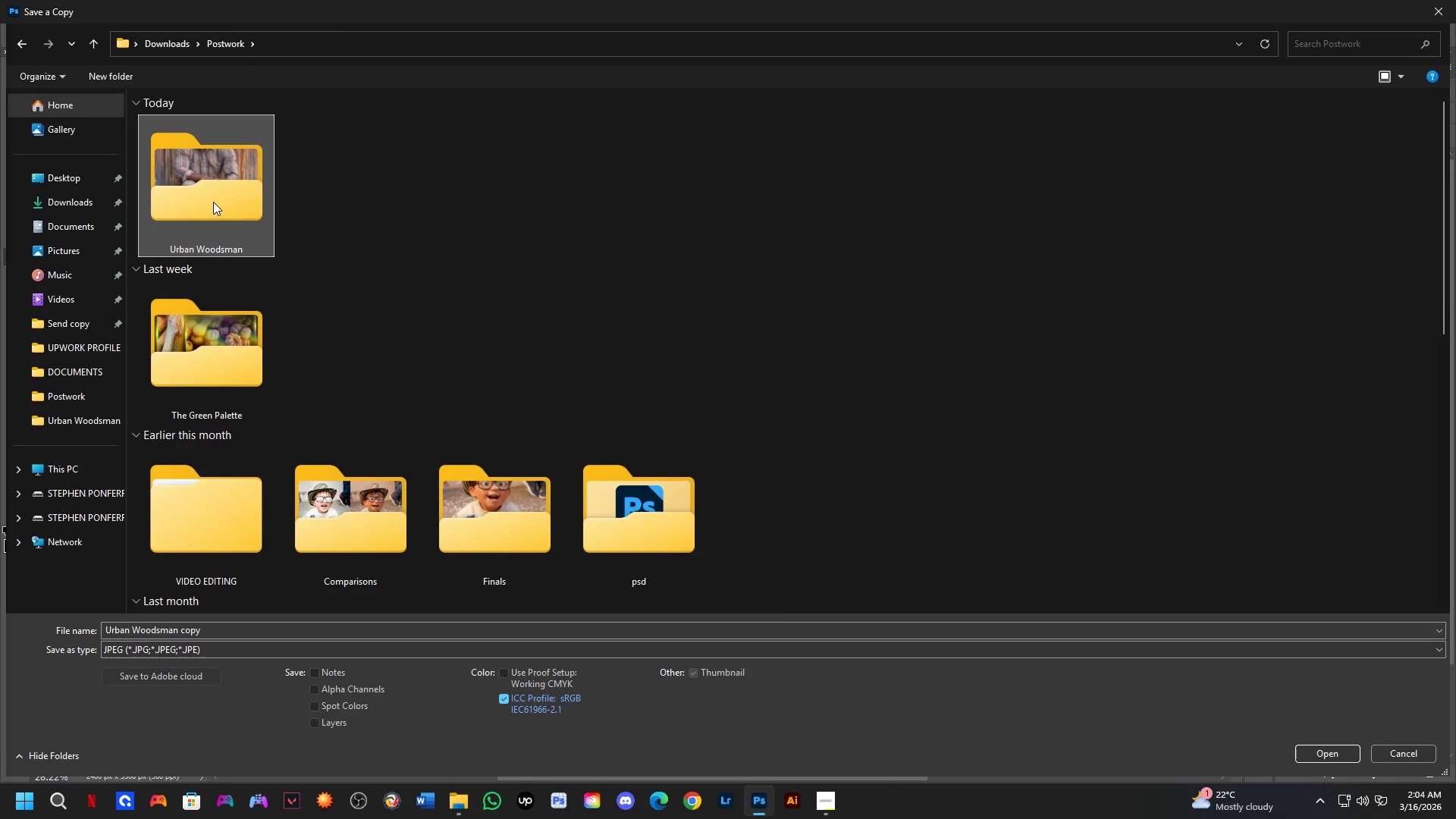 
double_click([215, 202])
 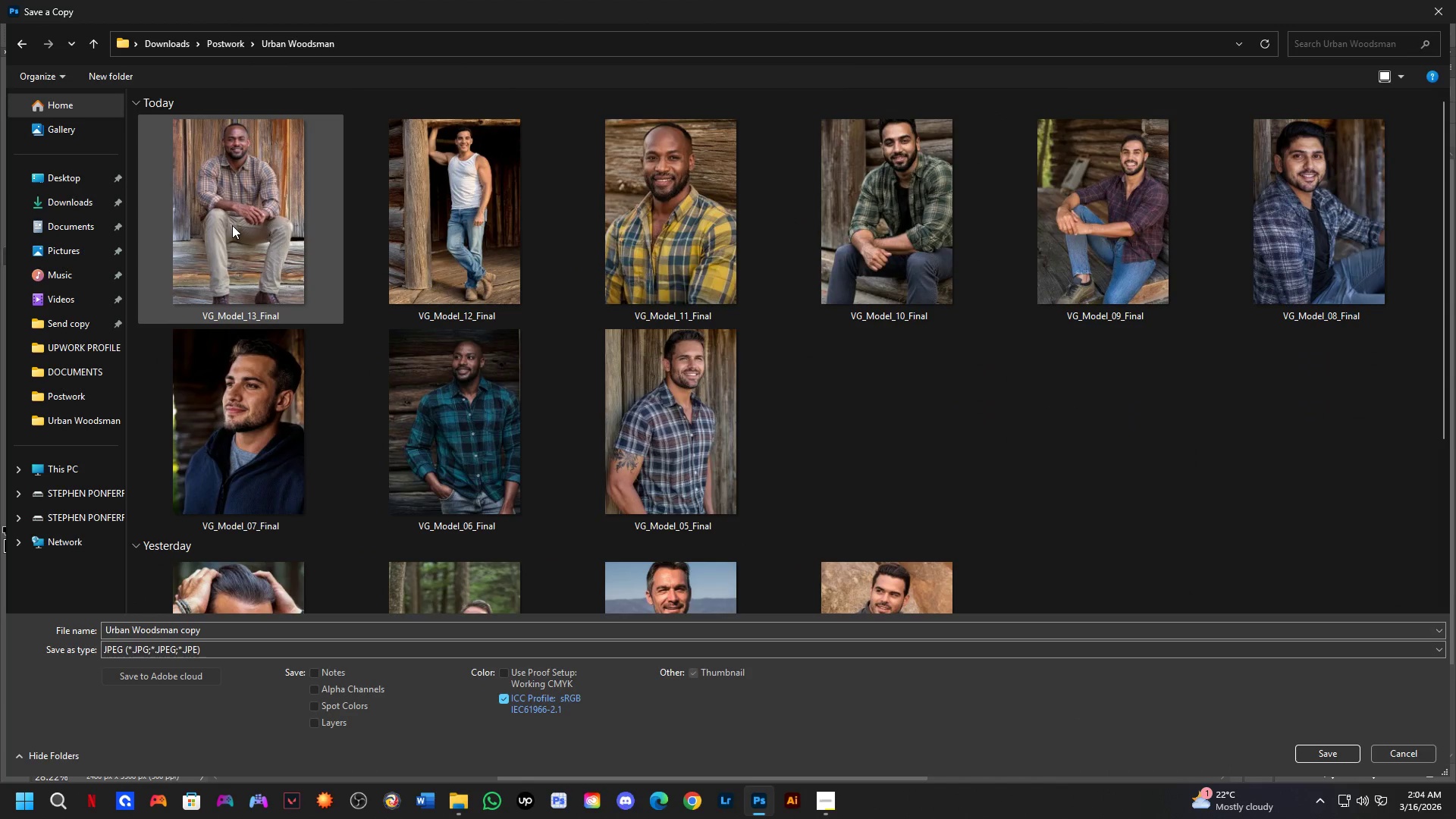 
left_click([232, 225])
 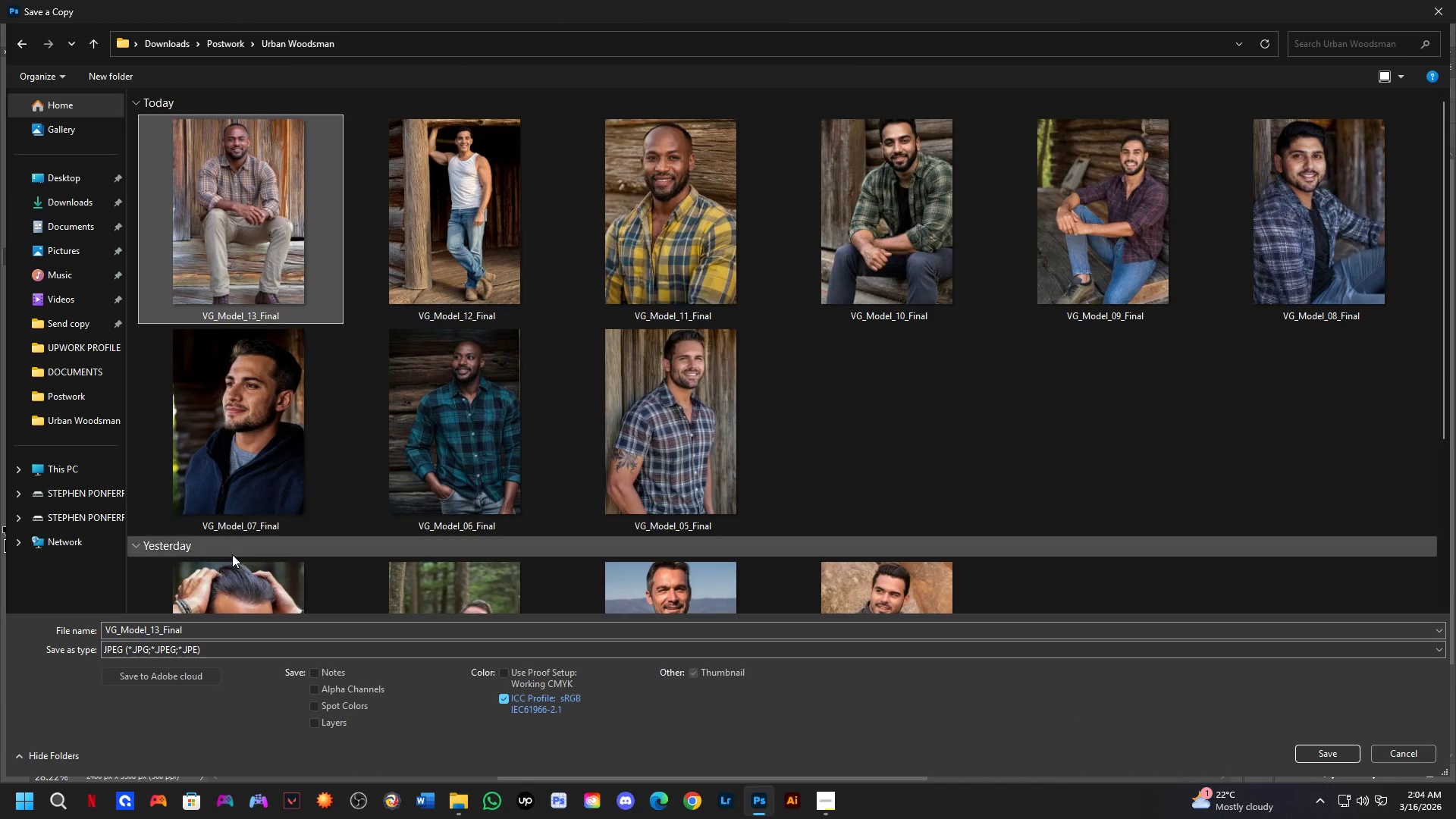 
left_click([219, 627])
 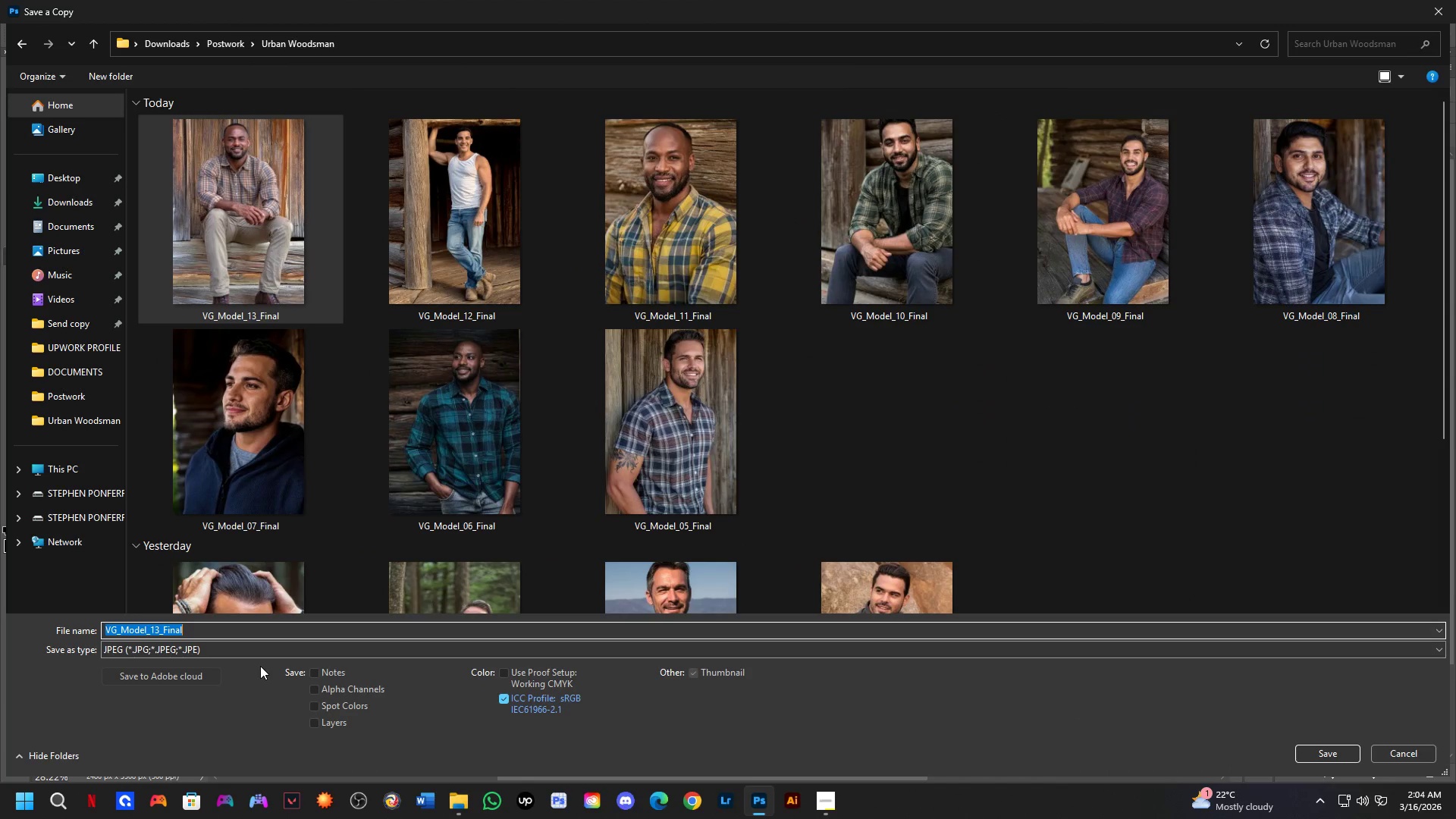 
key(ArrowRight)
 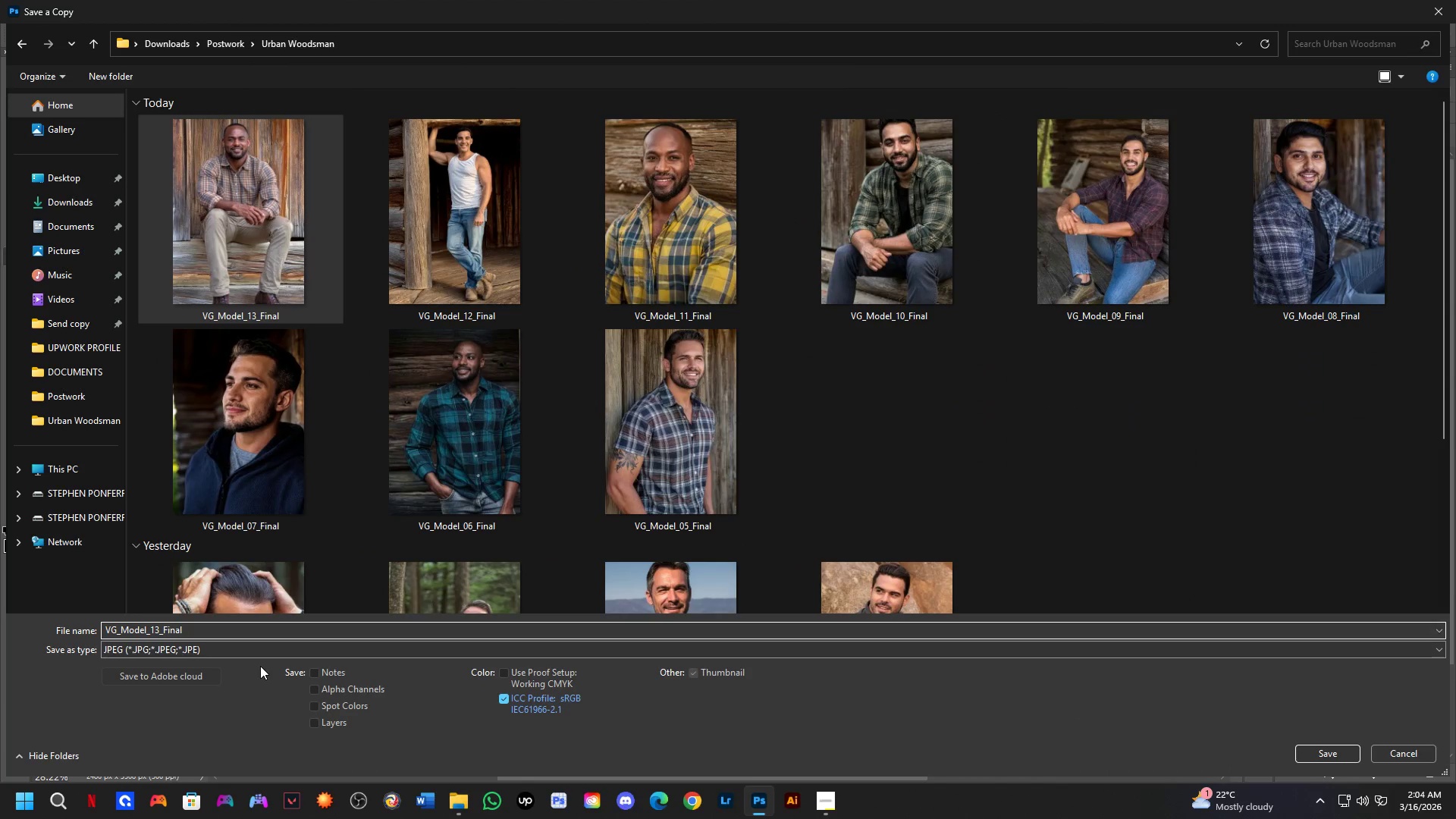 
key(ArrowLeft)
 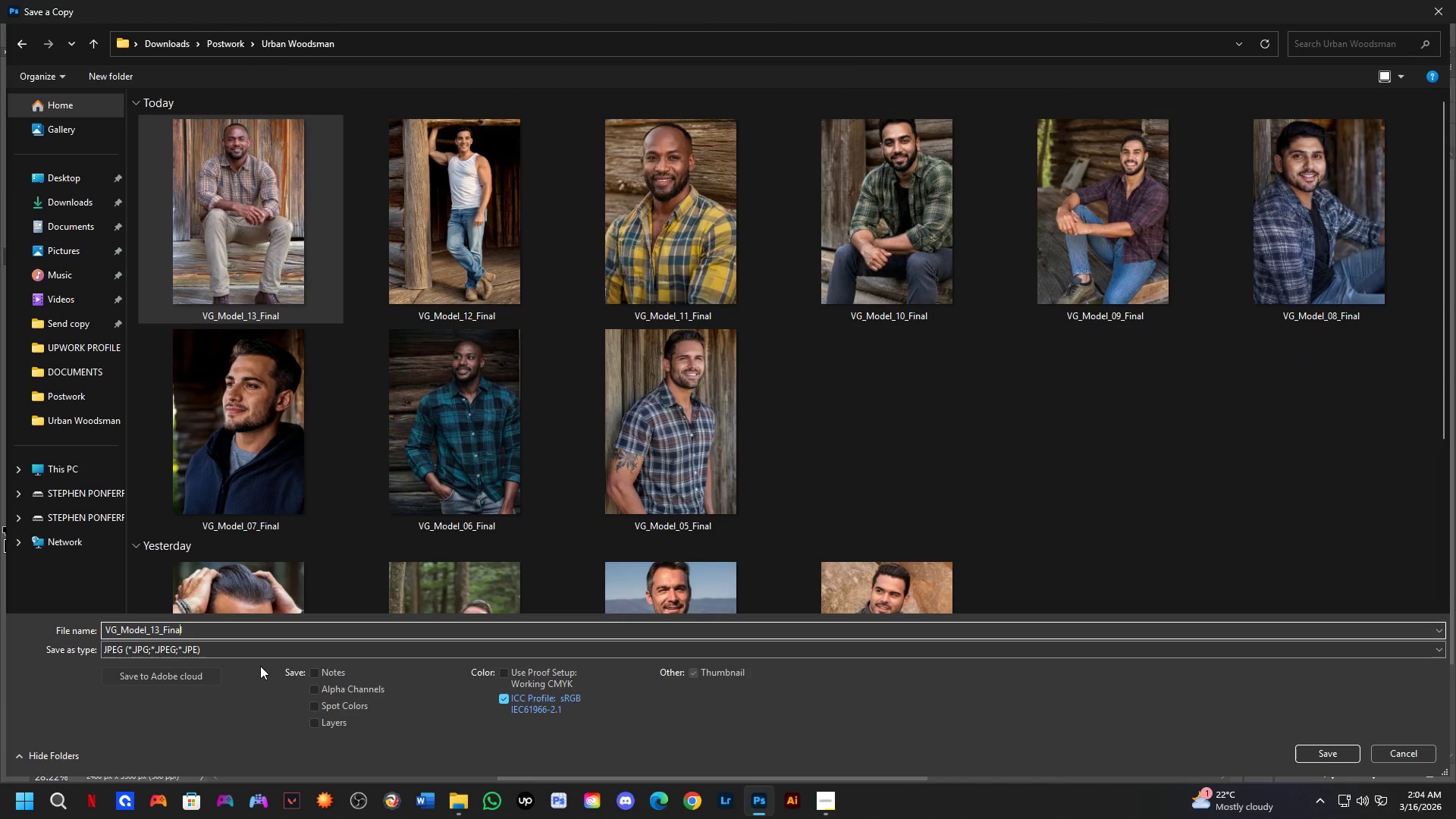 
key(ArrowLeft)
 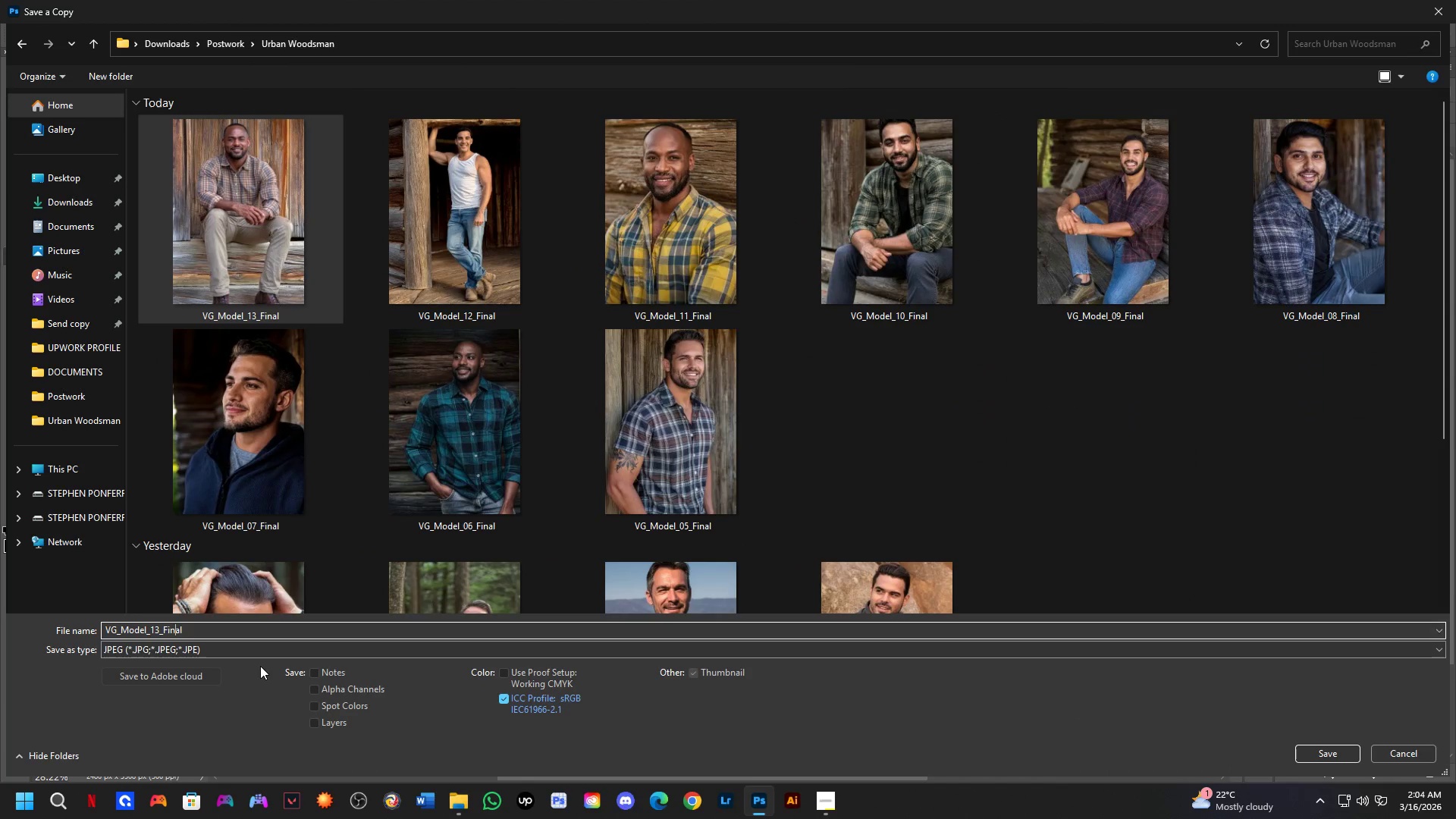 
key(ArrowLeft)
 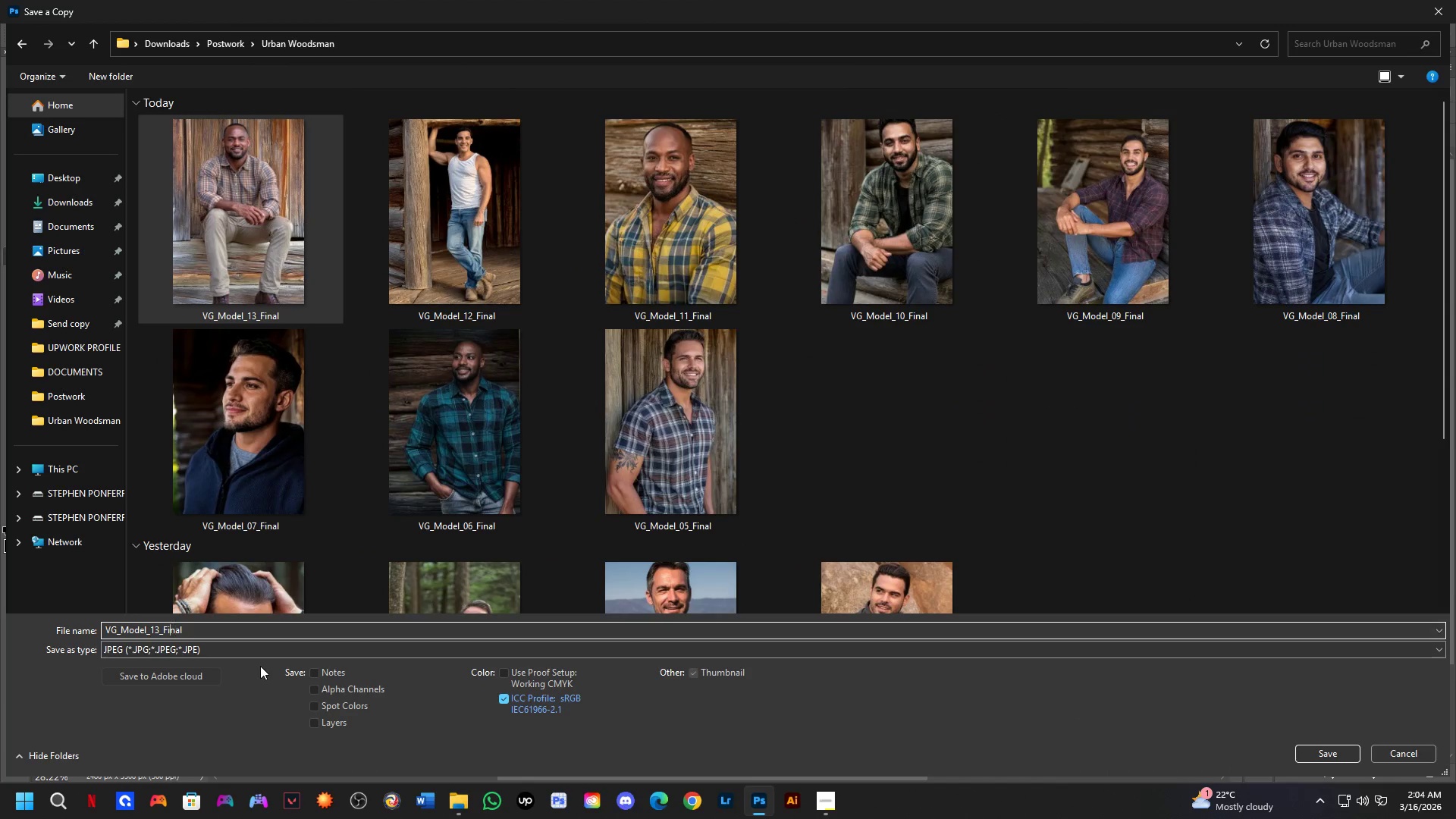 
key(ArrowLeft)
 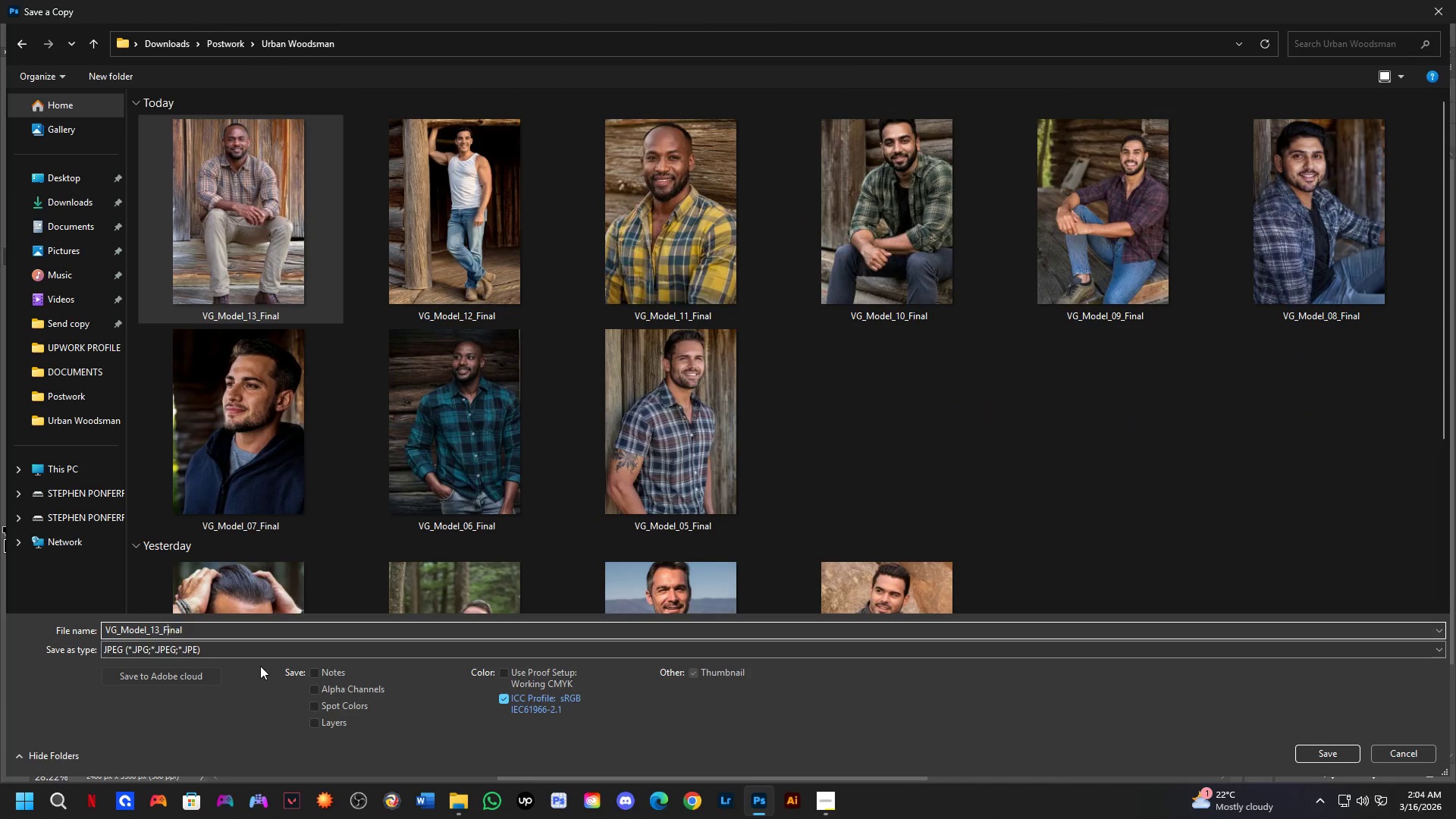 
key(ArrowLeft)
 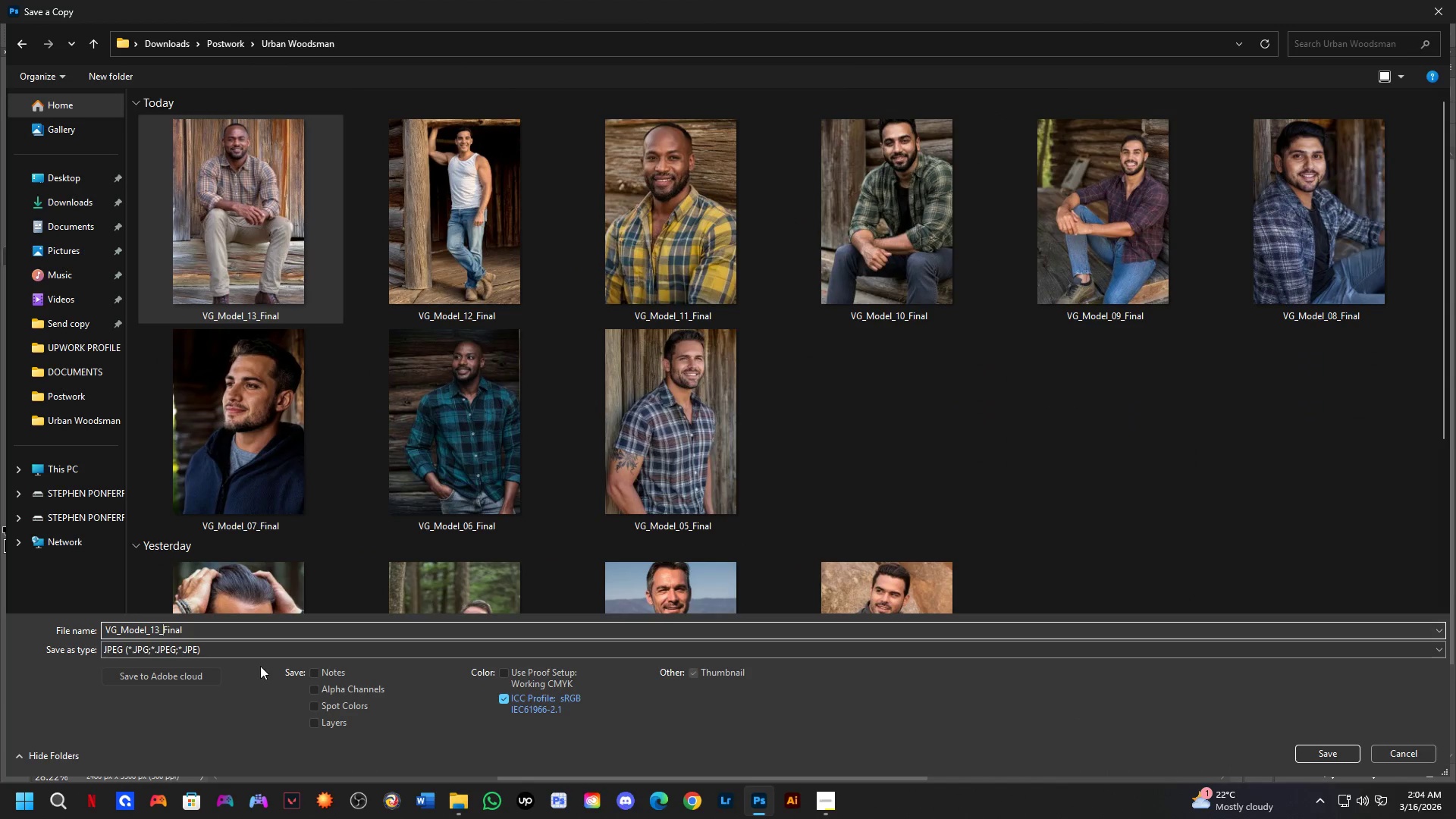 
key(ArrowLeft)
 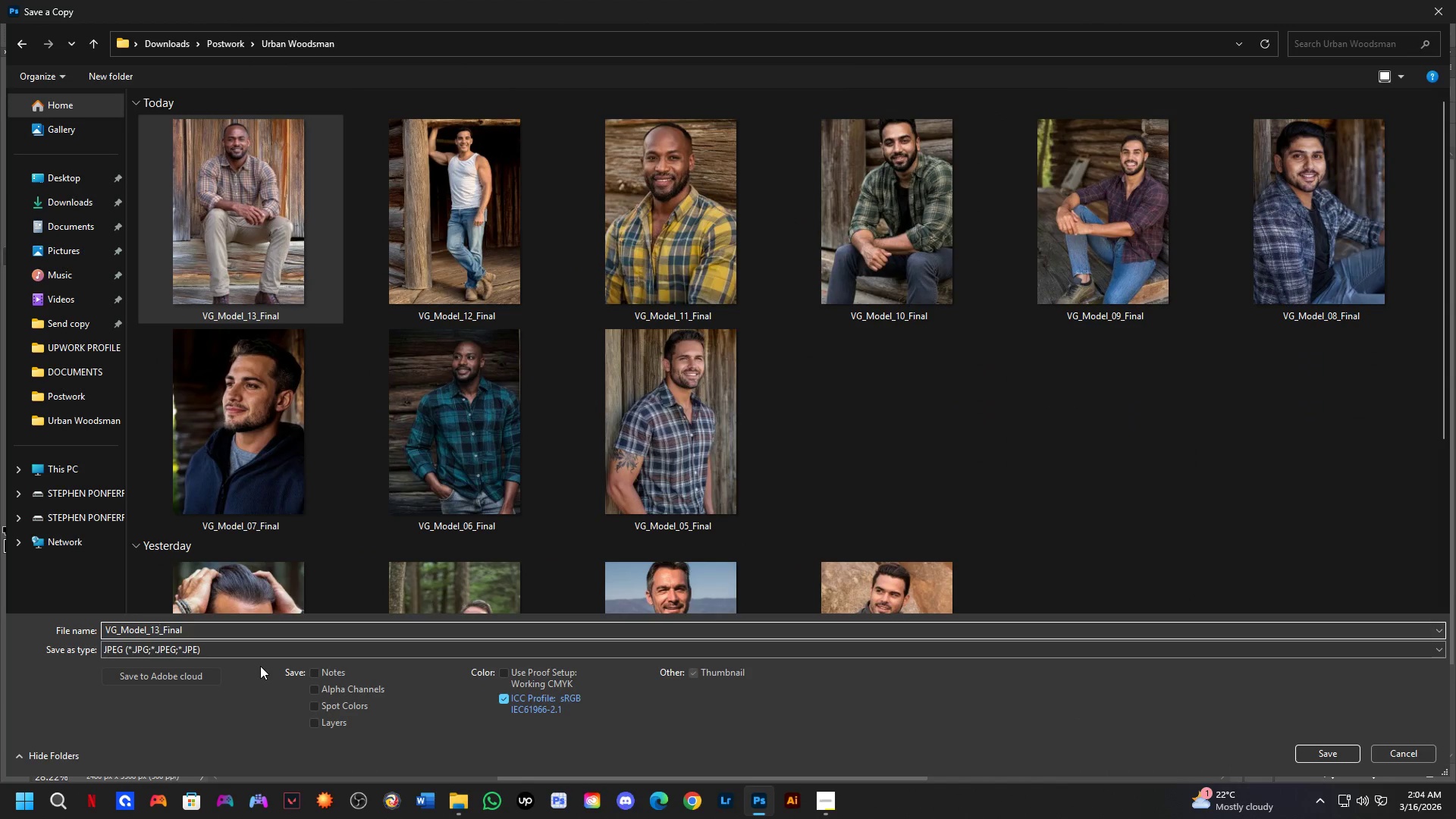 
key(Backspace)
 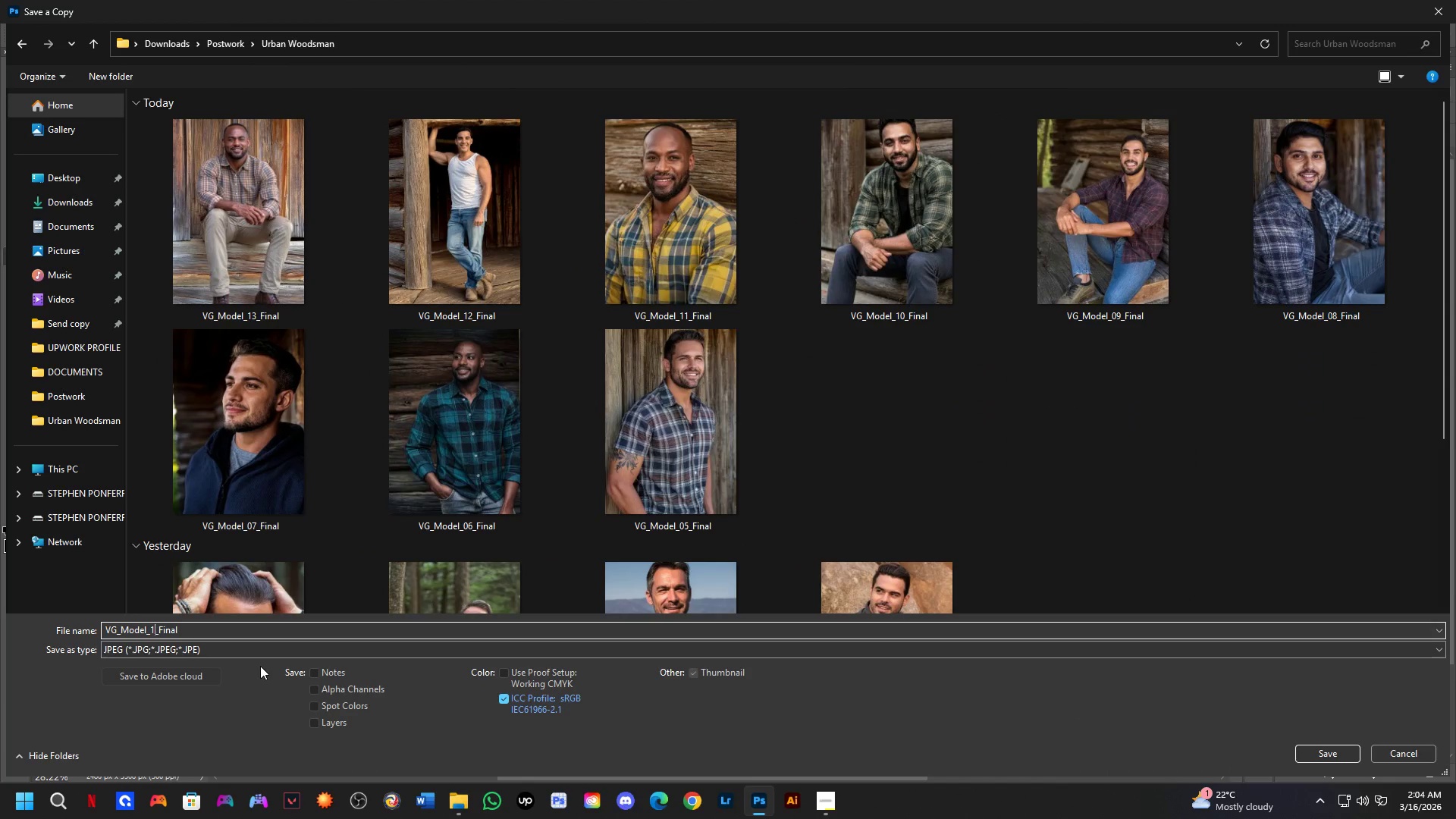 
key(Numpad4)
 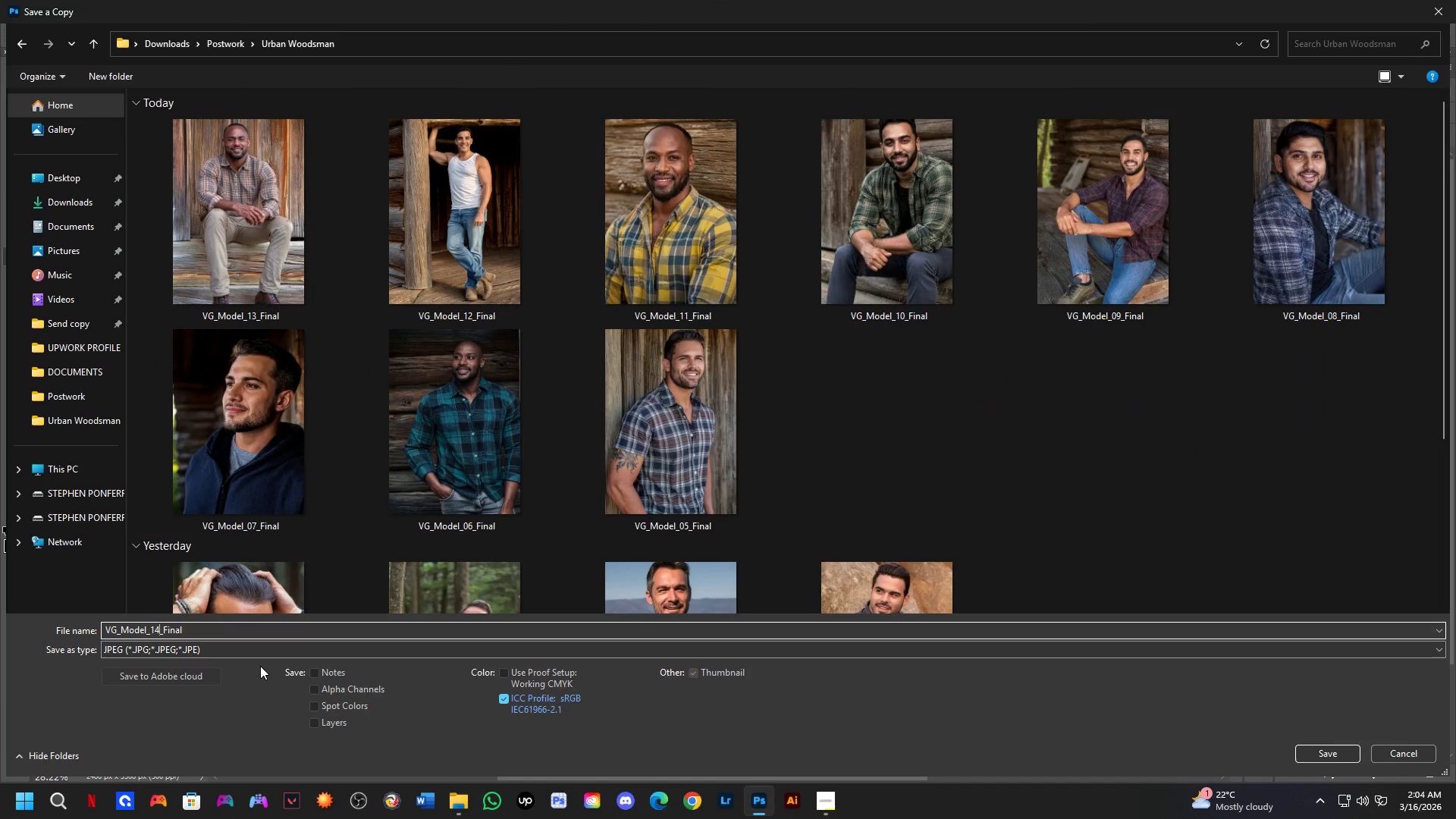 
key(NumpadEnter)
 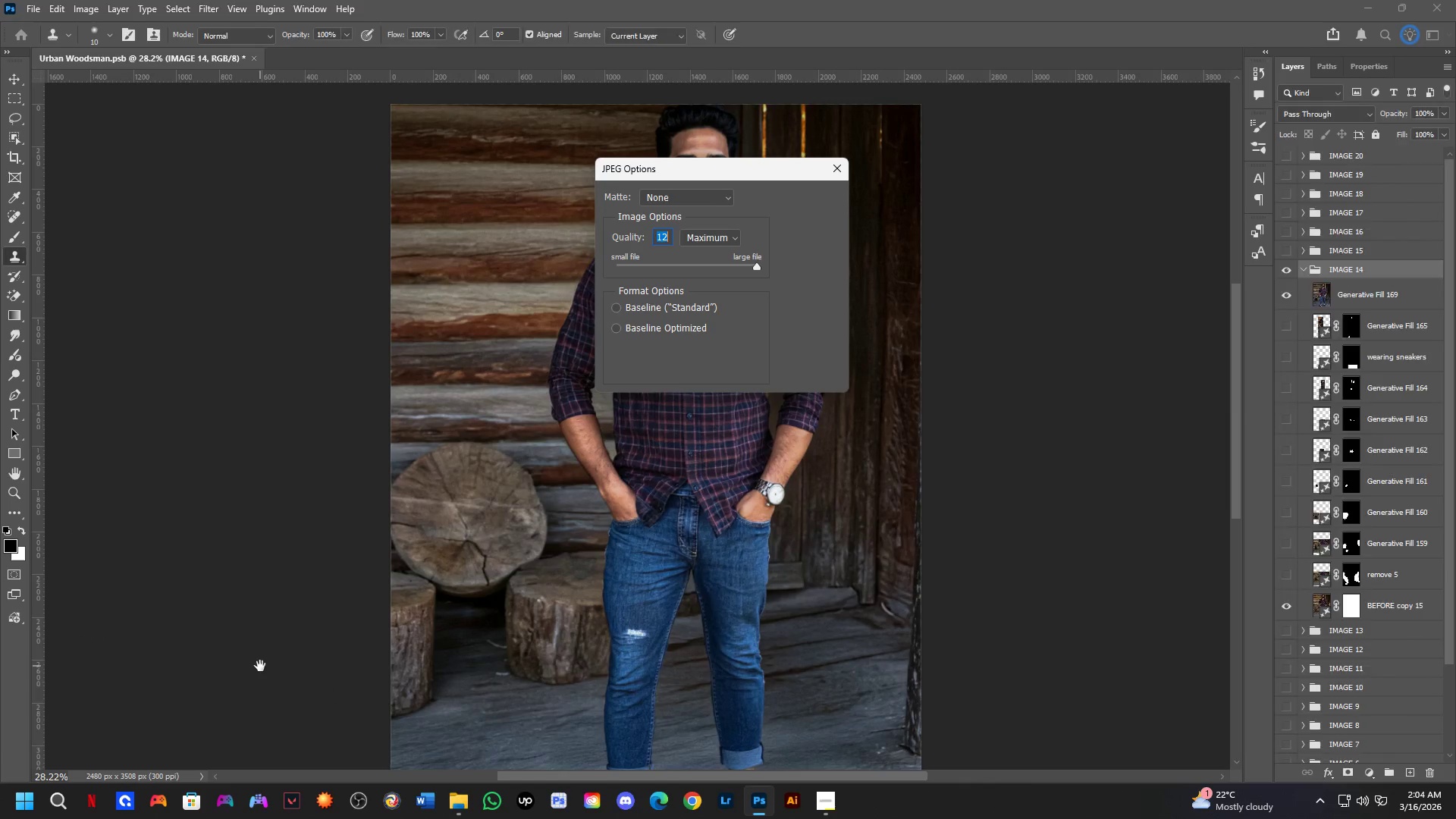 
key(NumpadEnter)
 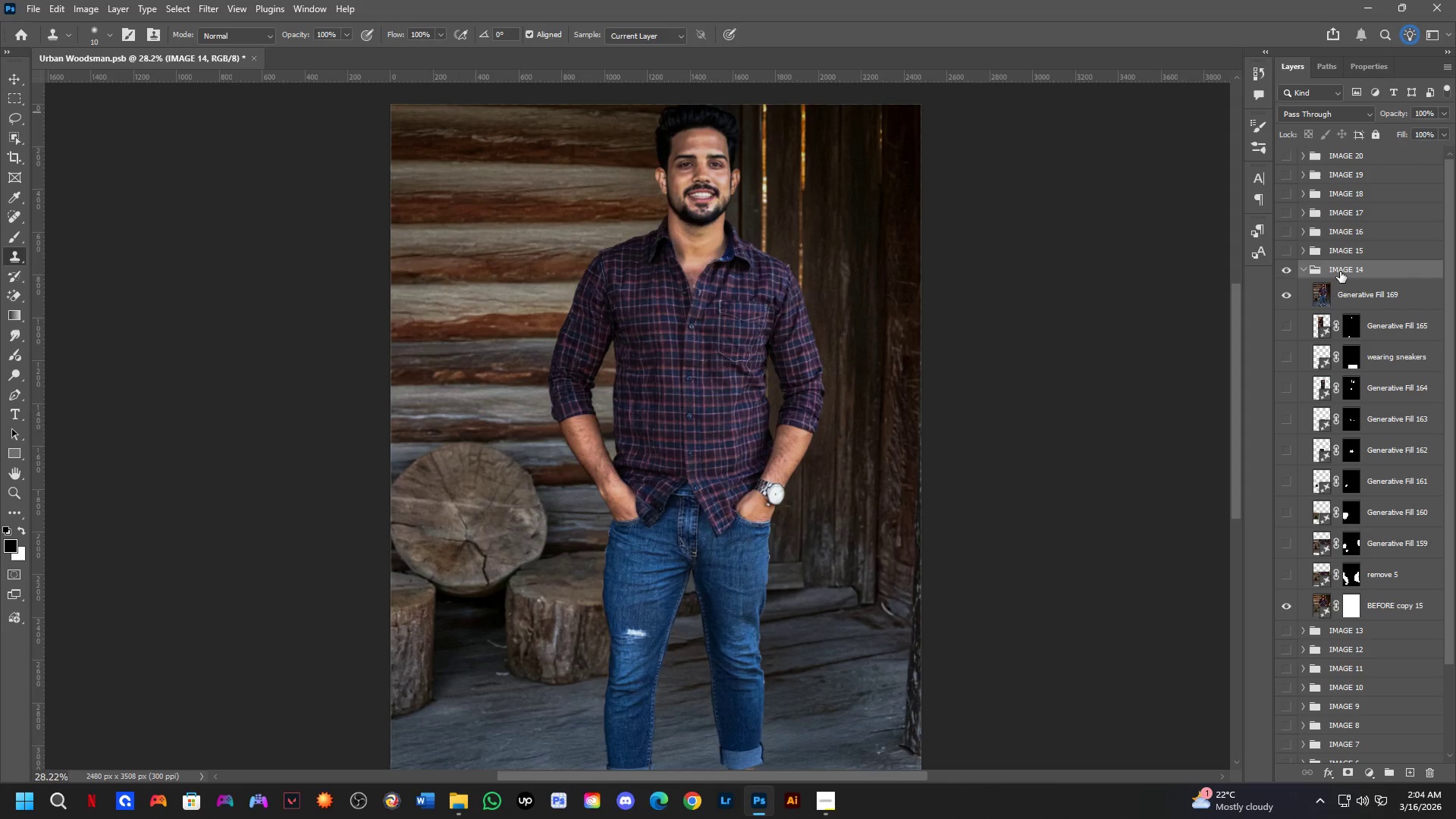 
left_click([1301, 266])
 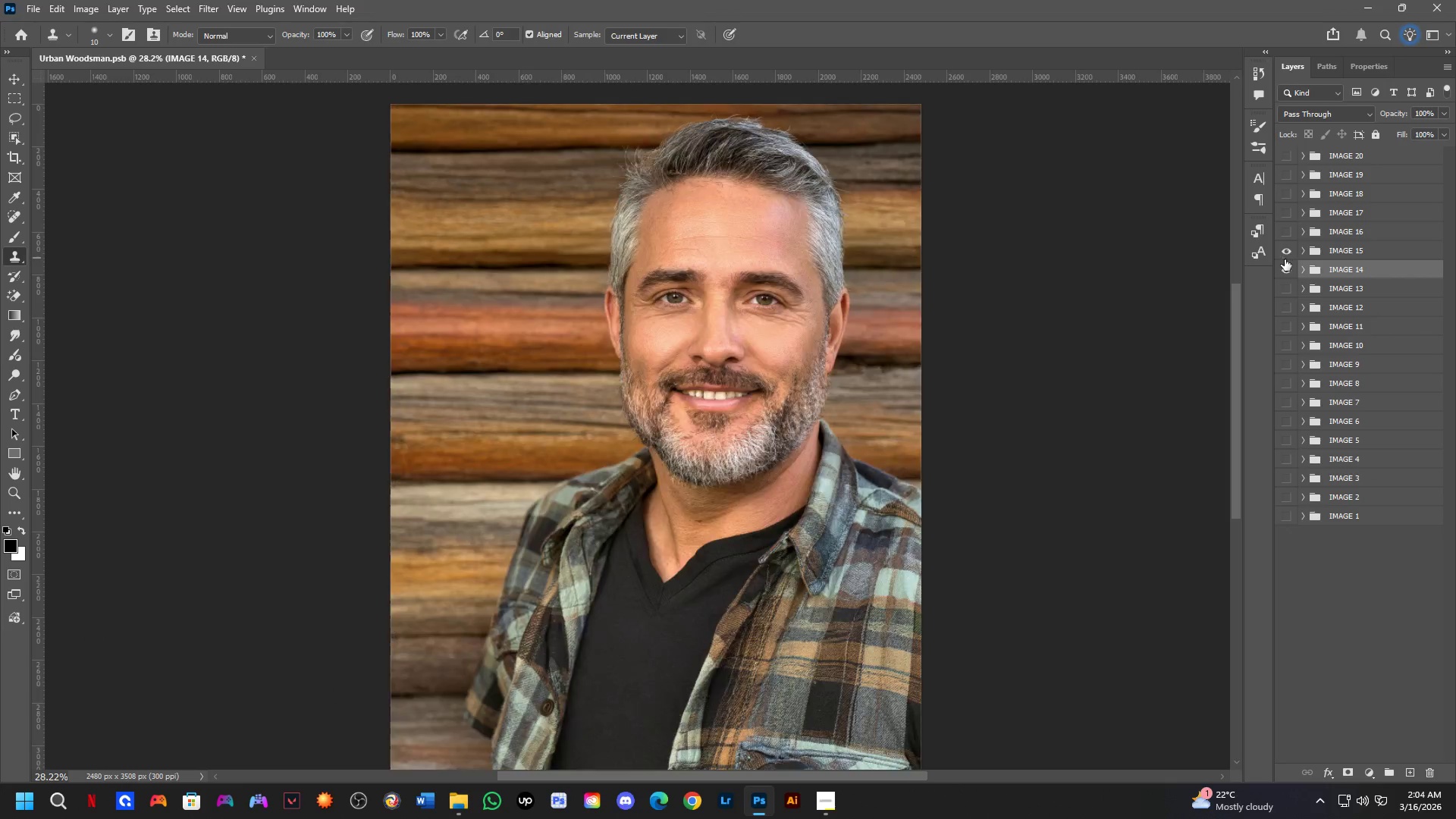 
double_click([1285, 267])
 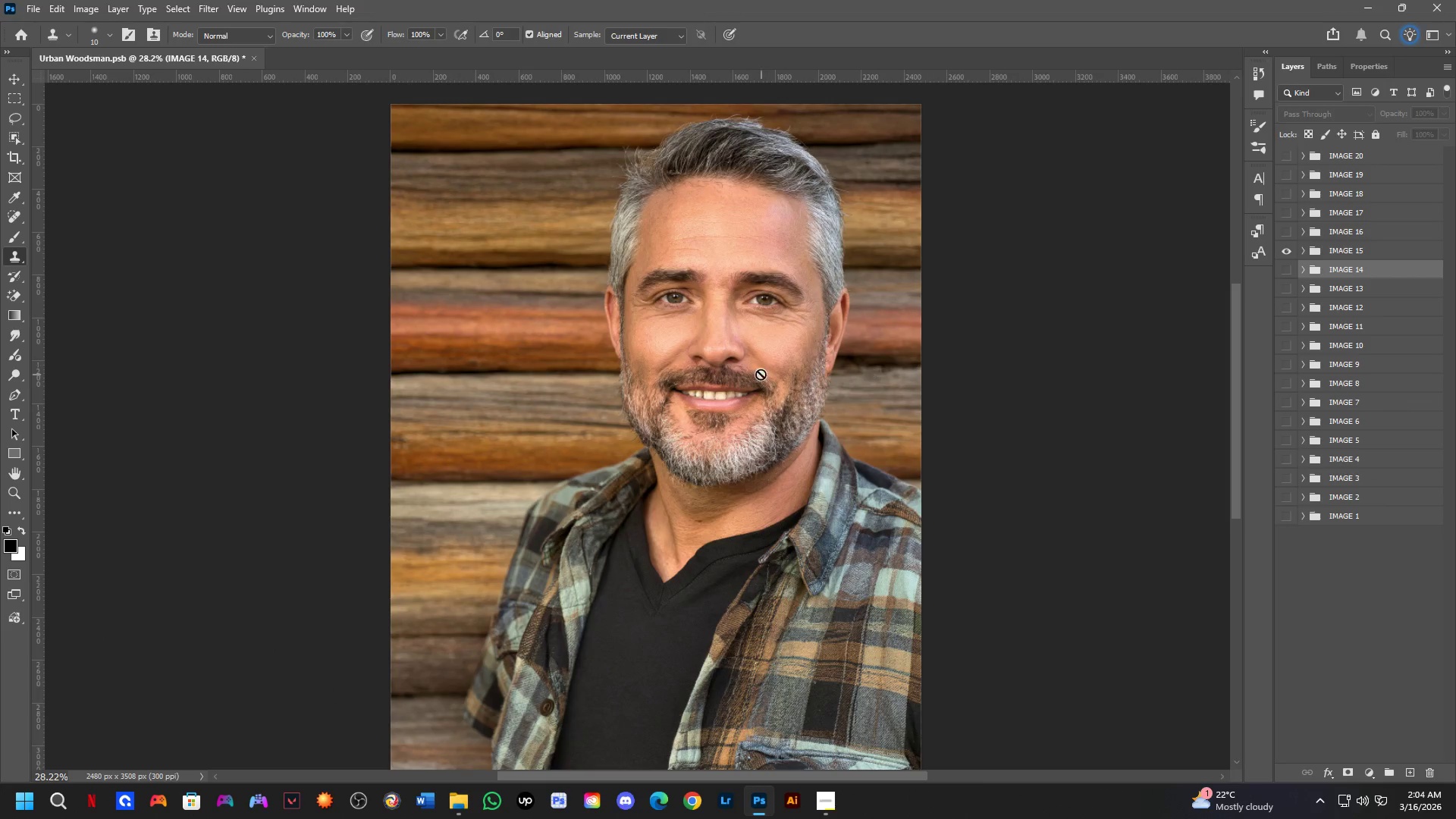 
hold_key(key=ControlLeft, duration=0.34)
left_click([721, 344])
 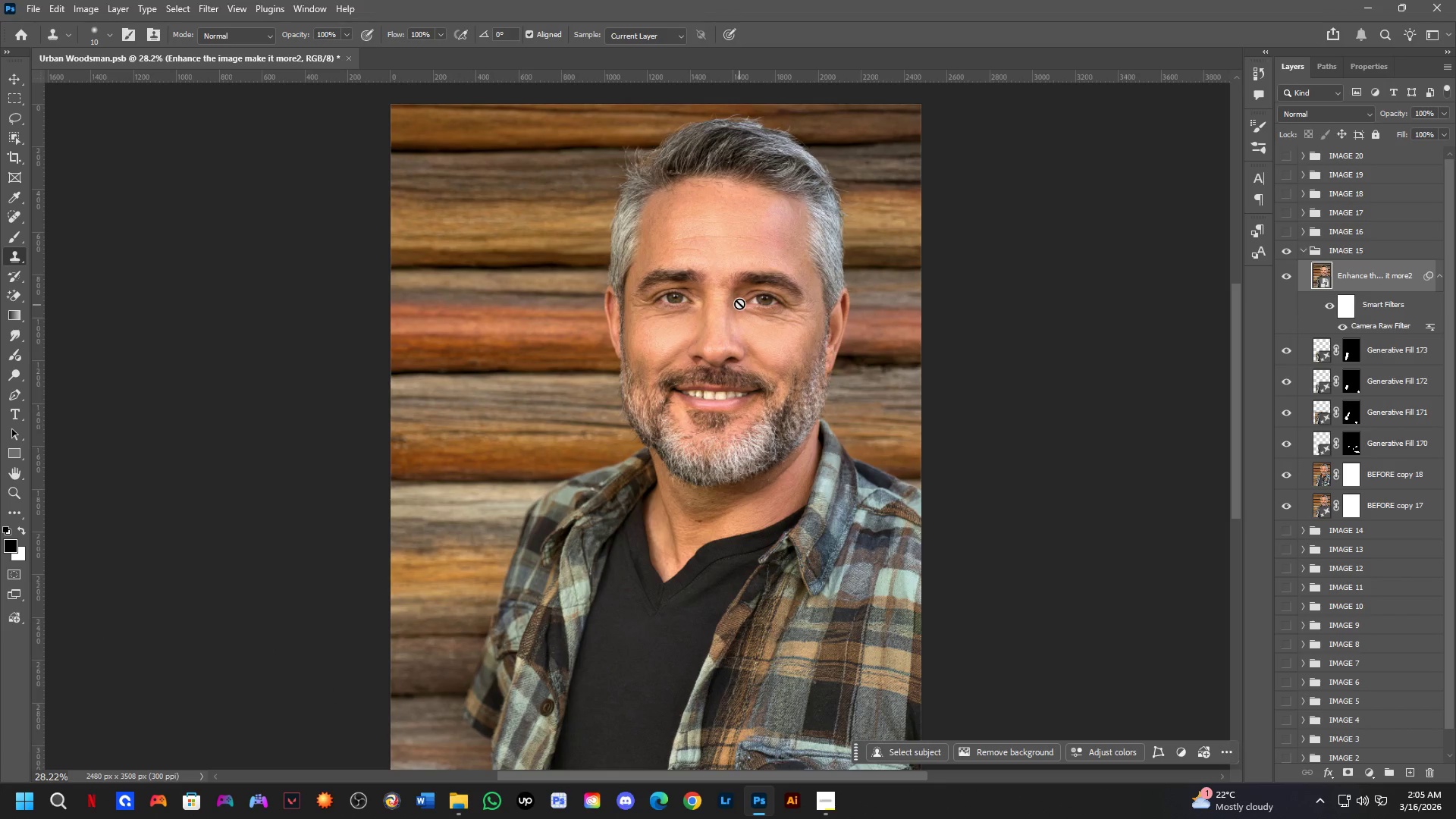 
key(Shift+ShiftLeft)
 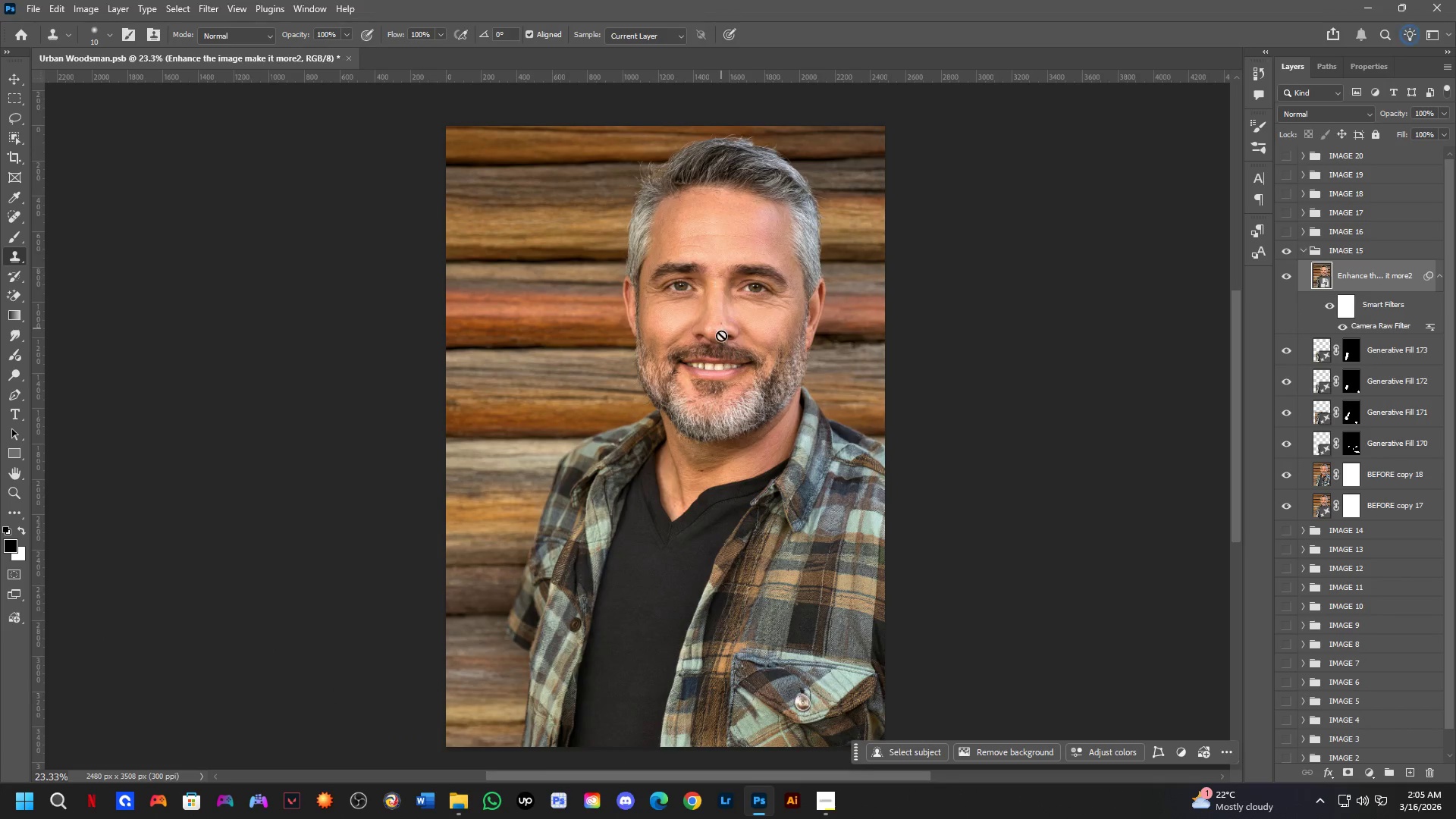 
scroll: coordinate [712, 229], scroll_direction: down, amount: 2.0
 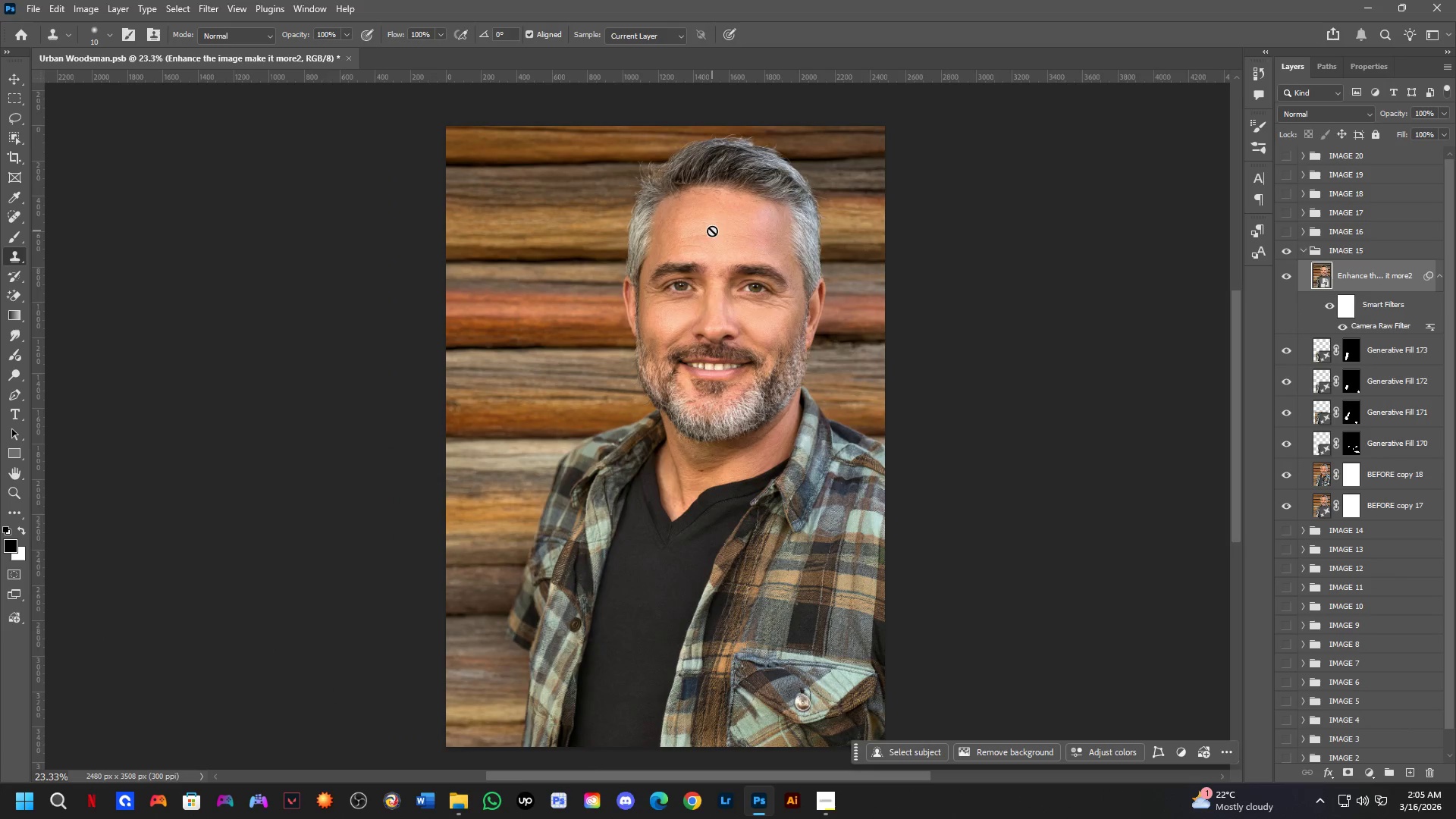 
hold_key(key=Space, duration=0.61)
 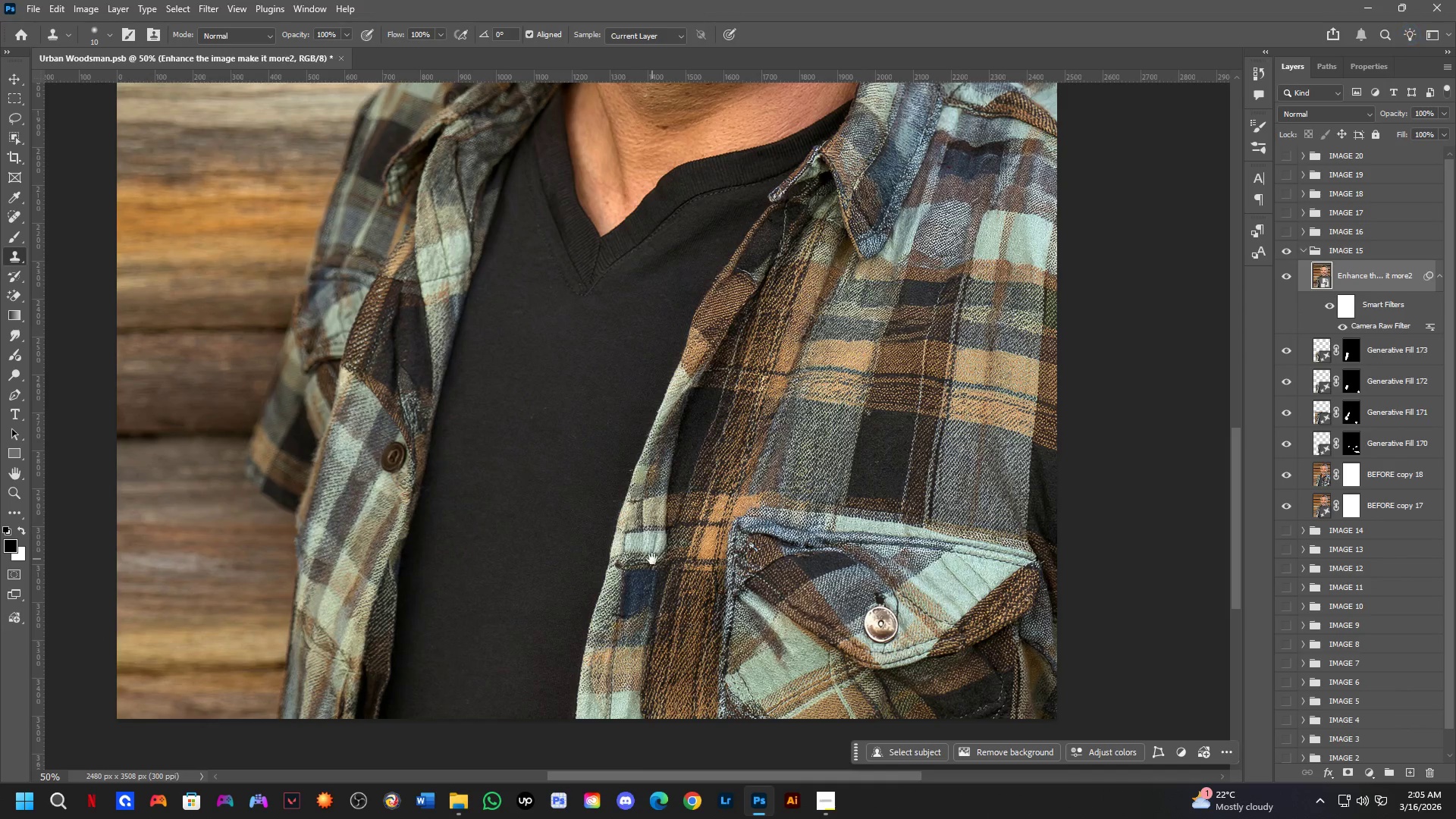 
left_click_drag(start_coordinate=[726, 599], to_coordinate=[690, 312])
 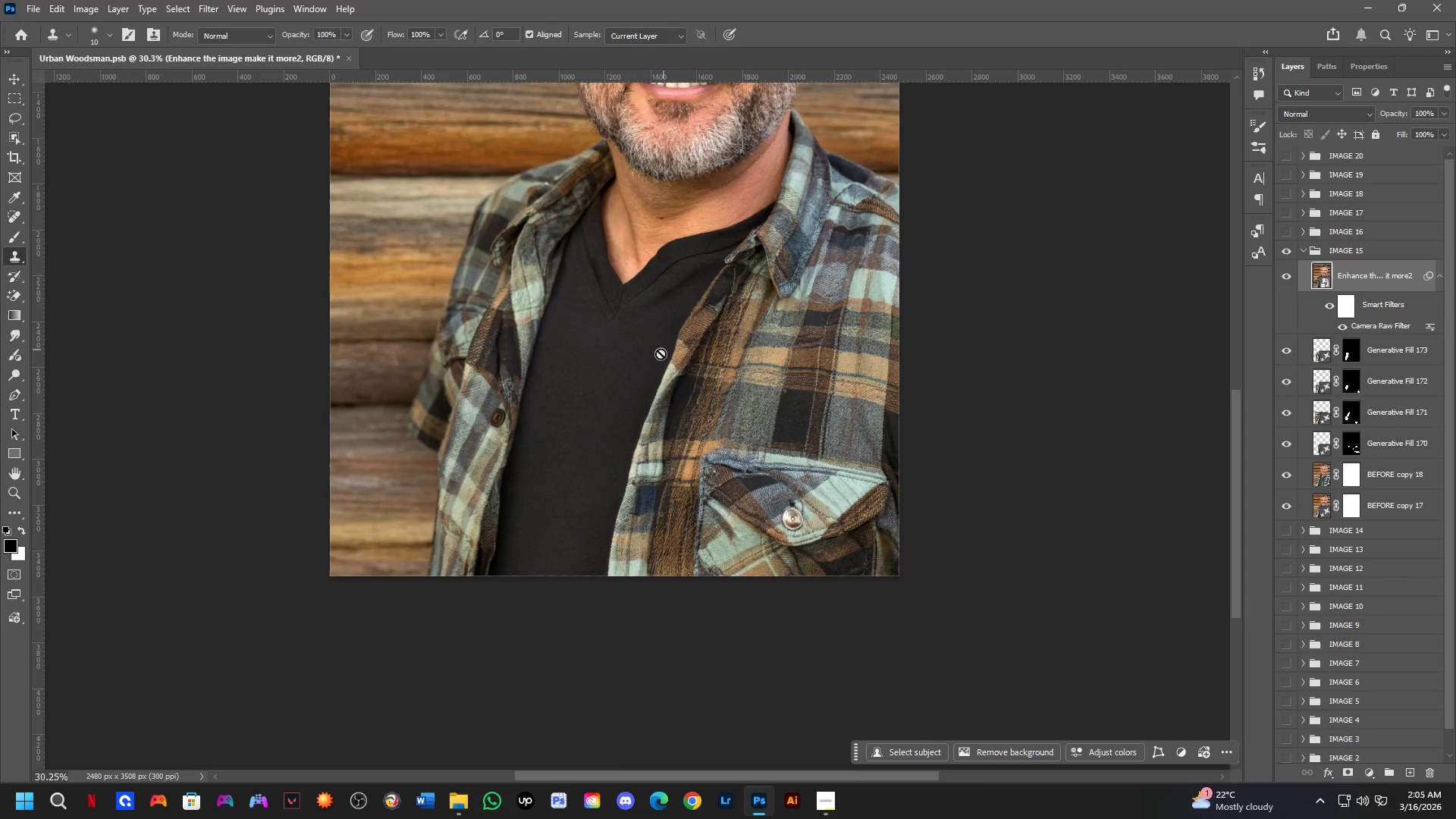 
scroll: coordinate [714, 364], scroll_direction: up, amount: 3.0
 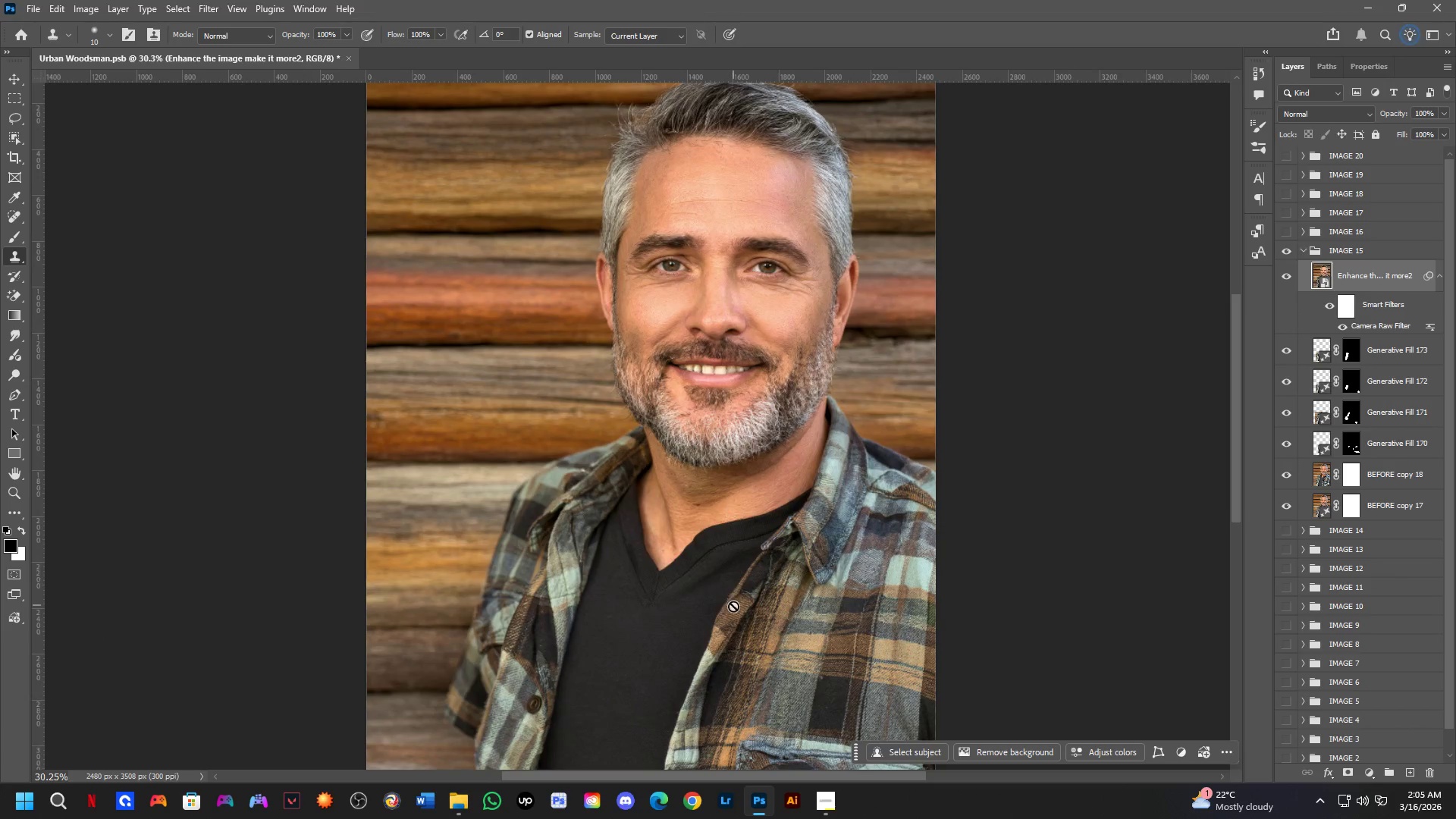 
key(Shift+ShiftLeft)
 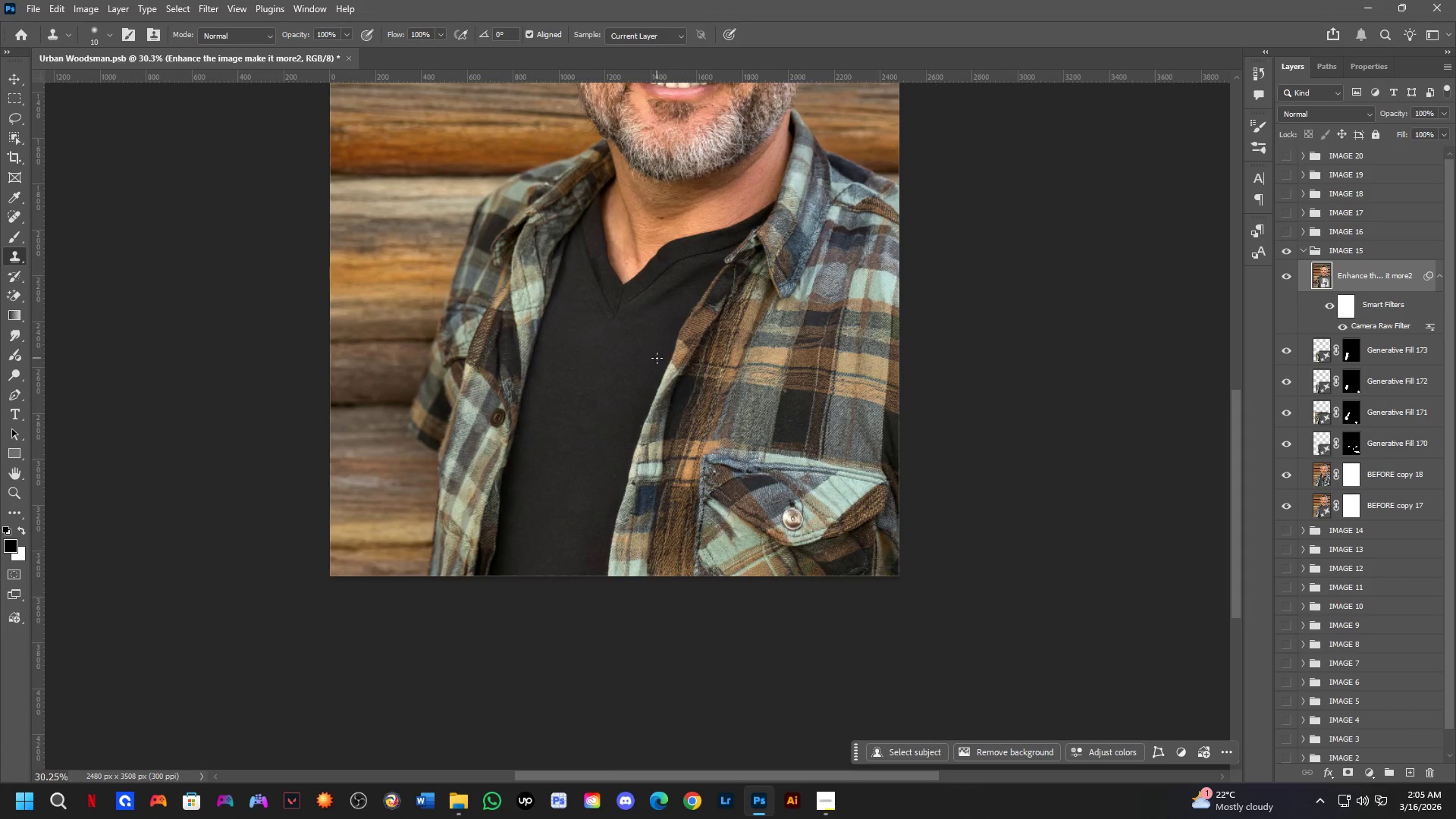 
hold_key(key=Space, duration=0.58)
 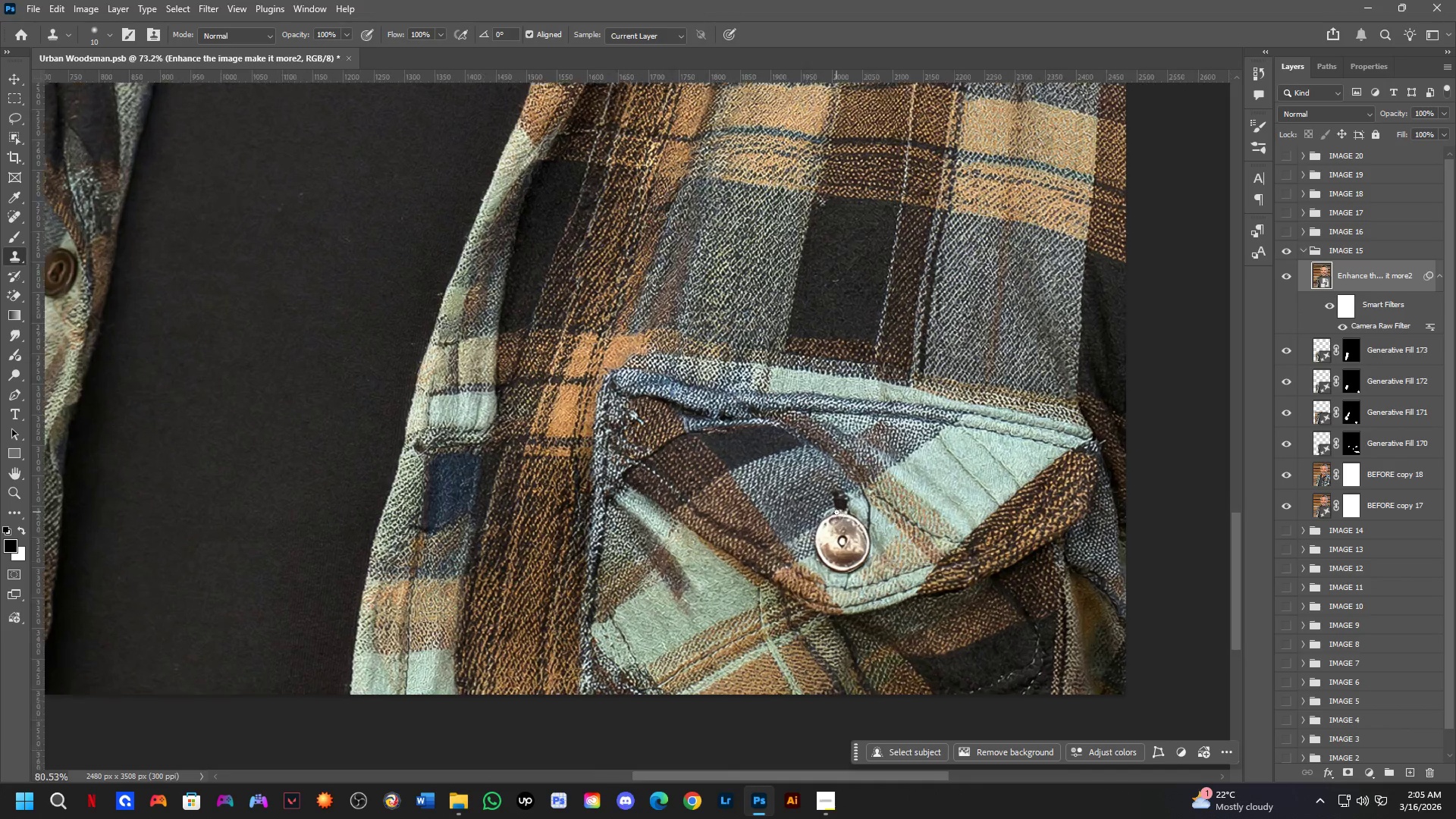 
left_click_drag(start_coordinate=[646, 544], to_coordinate=[599, 453])
 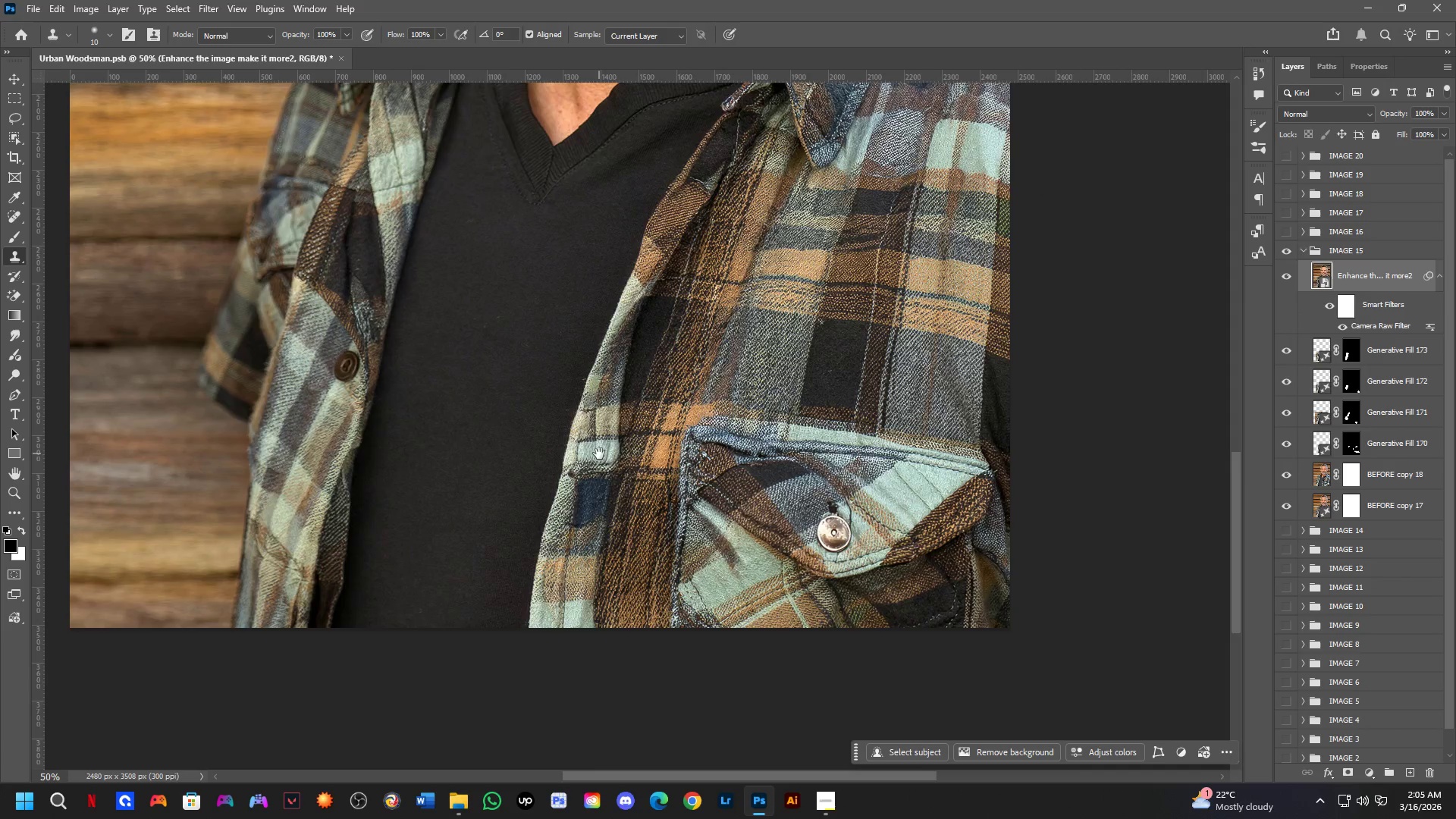 
scroll: coordinate [657, 358], scroll_direction: up, amount: 2.0
 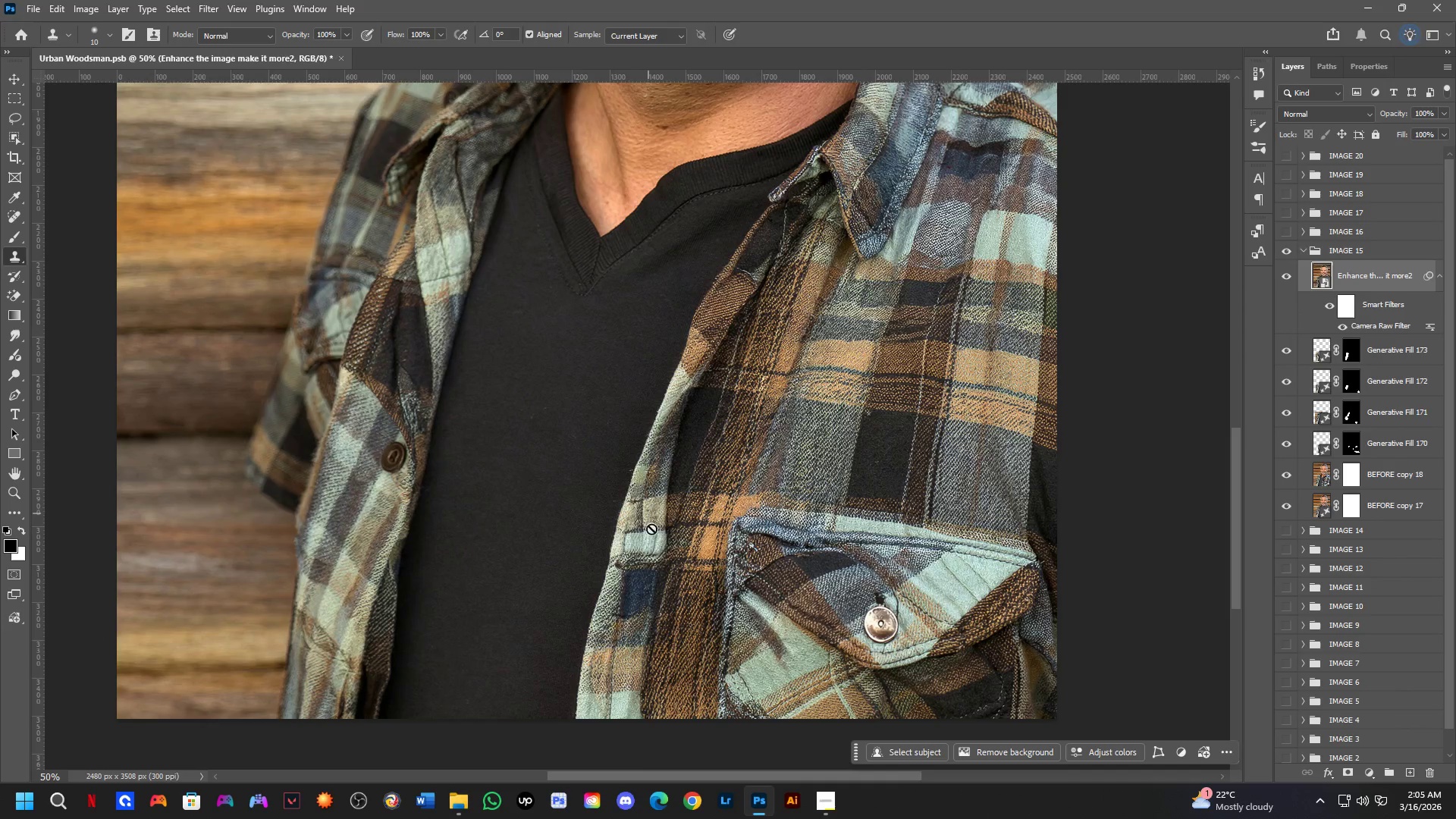 
hold_key(key=Space, duration=1.16)
 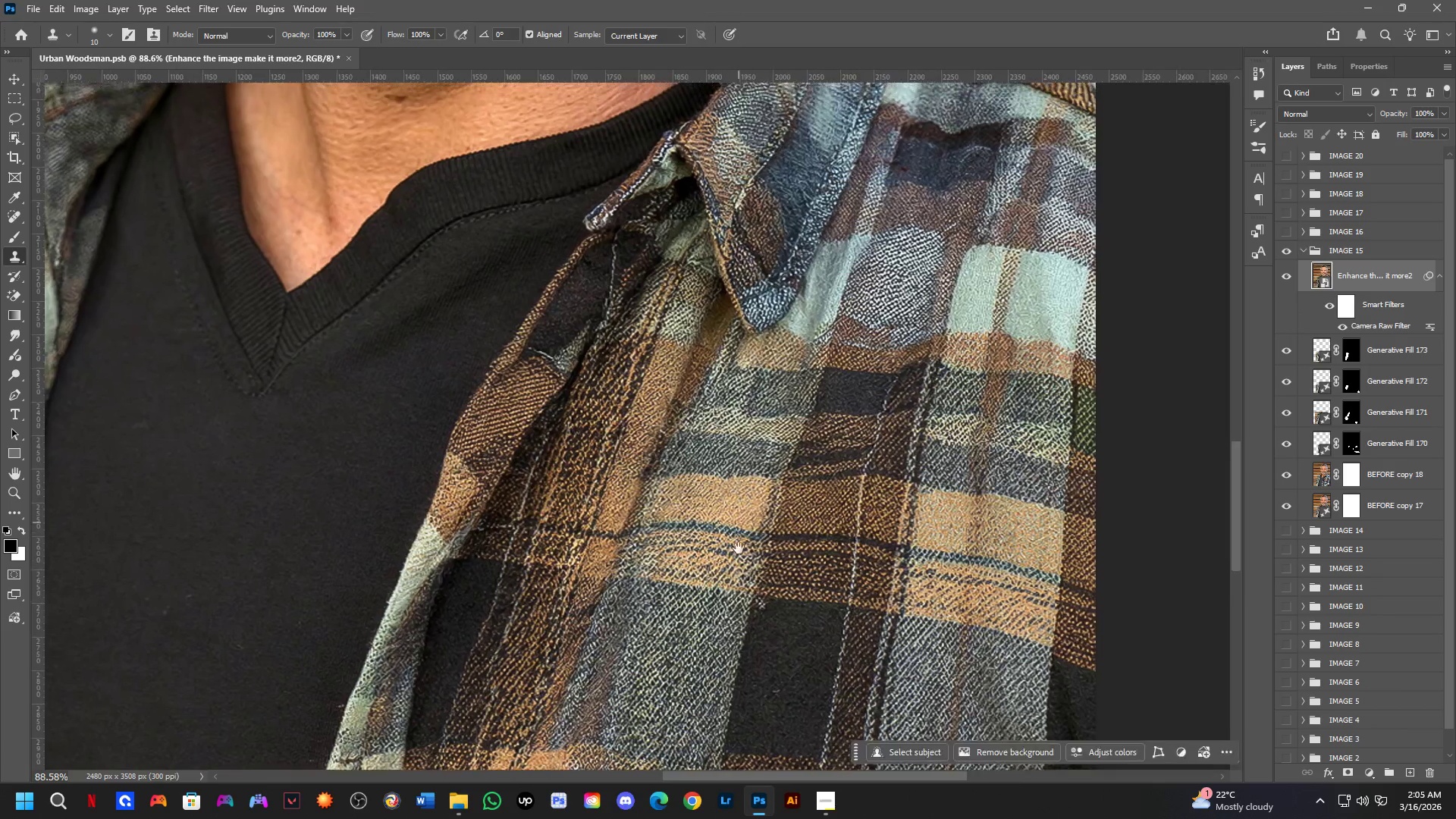 
left_click_drag(start_coordinate=[863, 337], to_coordinate=[817, 675])
 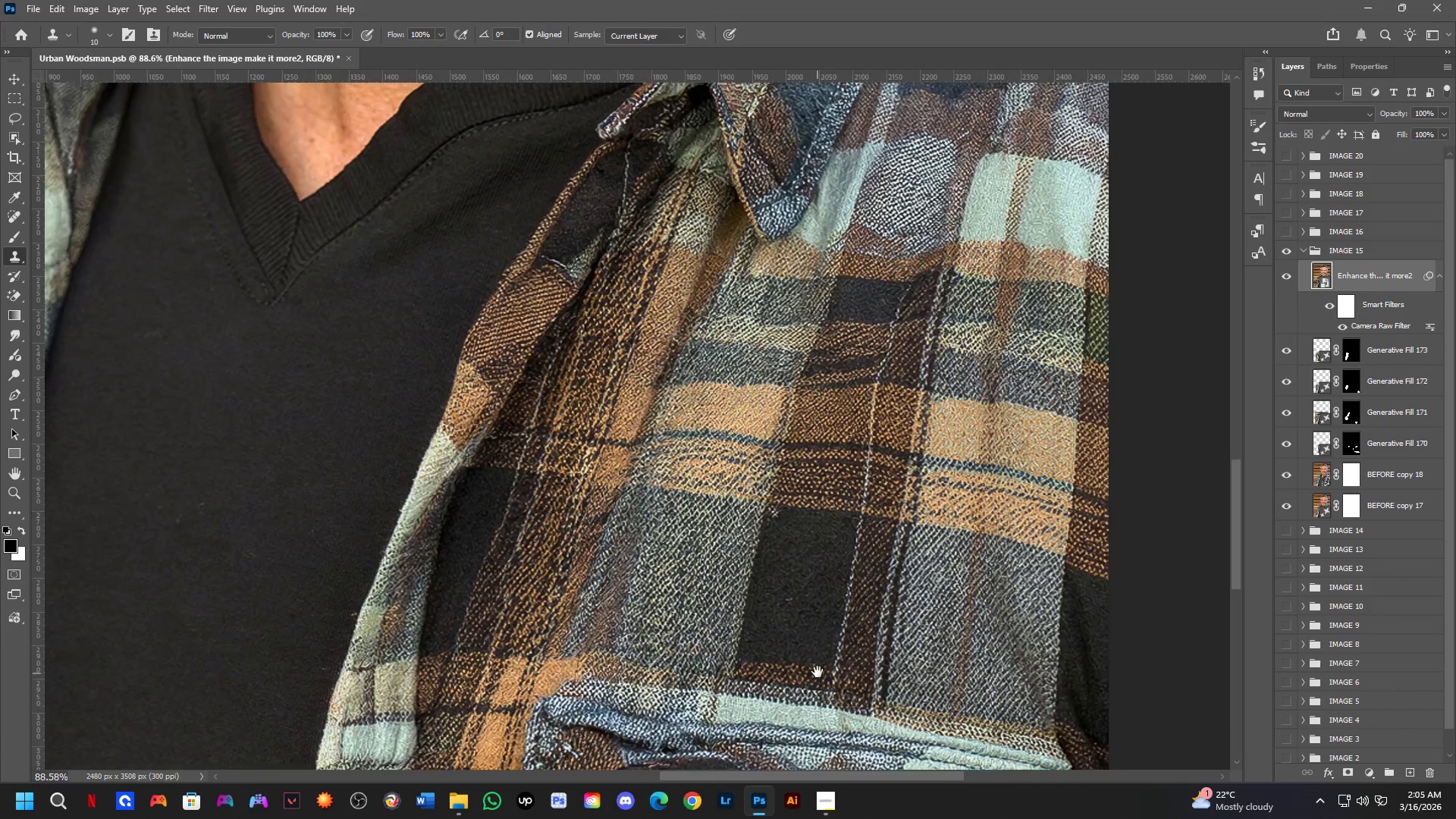 
key(Shift+ShiftLeft)
 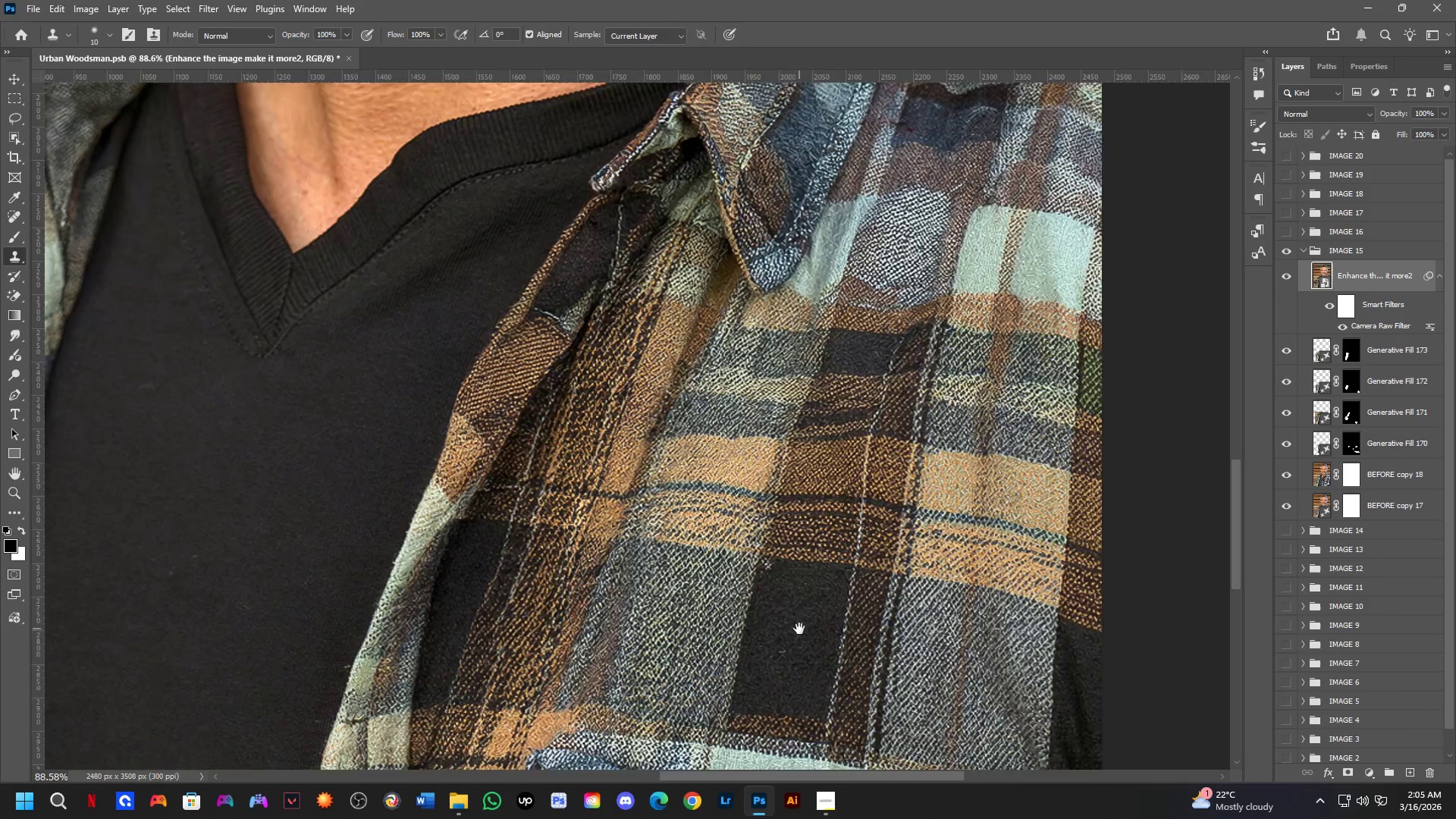 
scroll: coordinate [836, 510], scroll_direction: up, amount: 6.0
 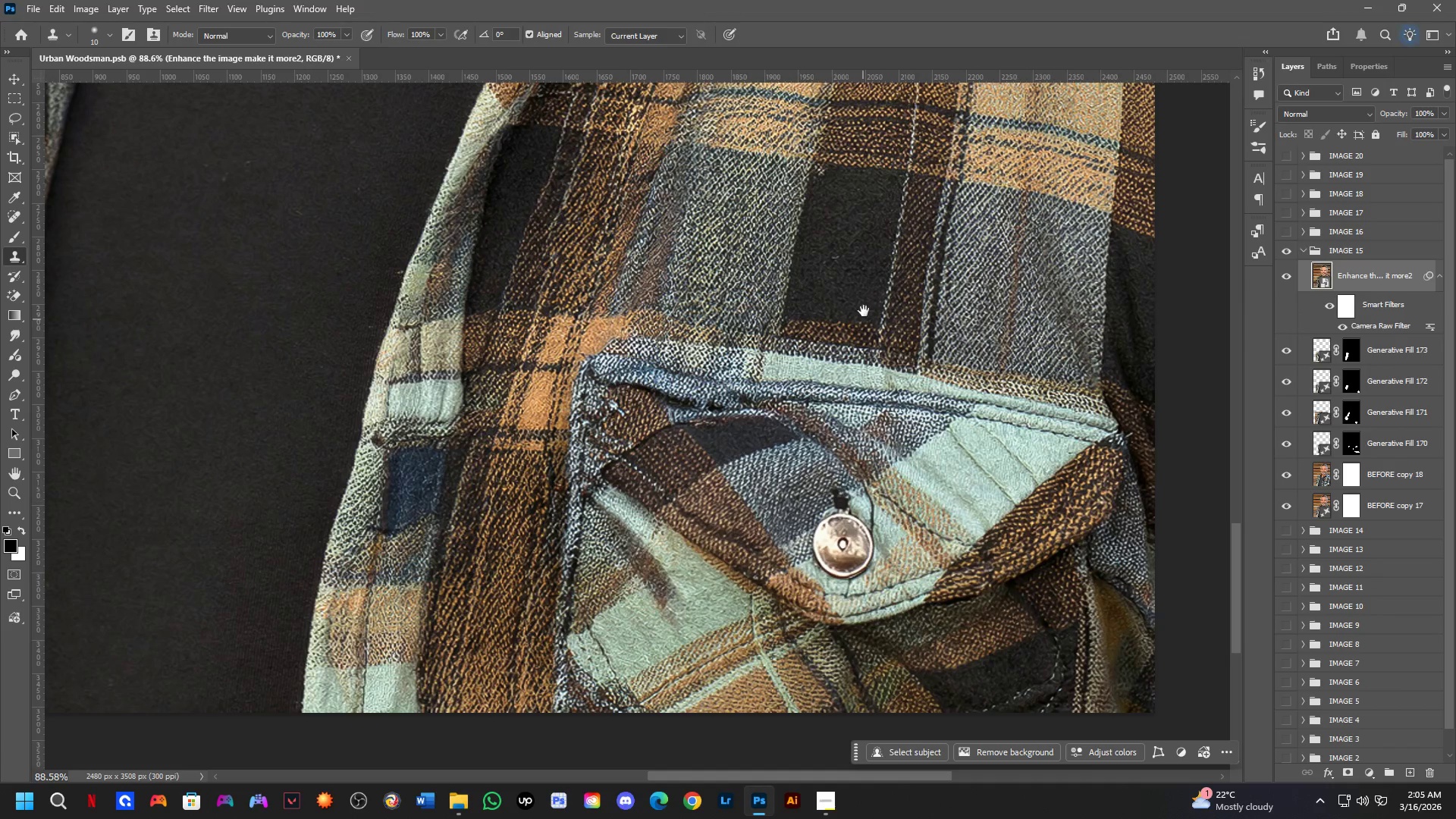 
hold_key(key=Space, duration=1.53)
 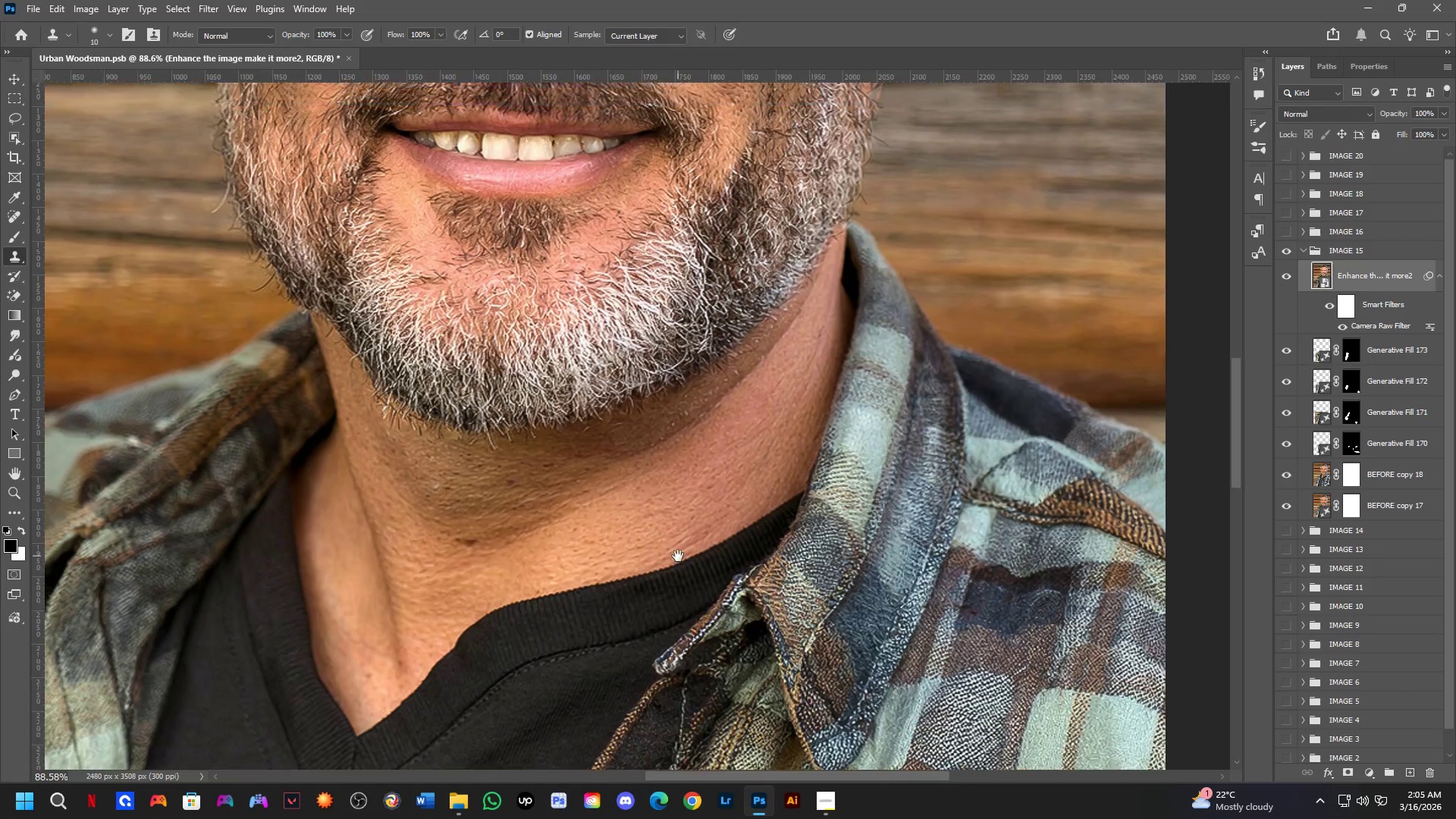 
left_click_drag(start_coordinate=[736, 410], to_coordinate=[739, 576])
 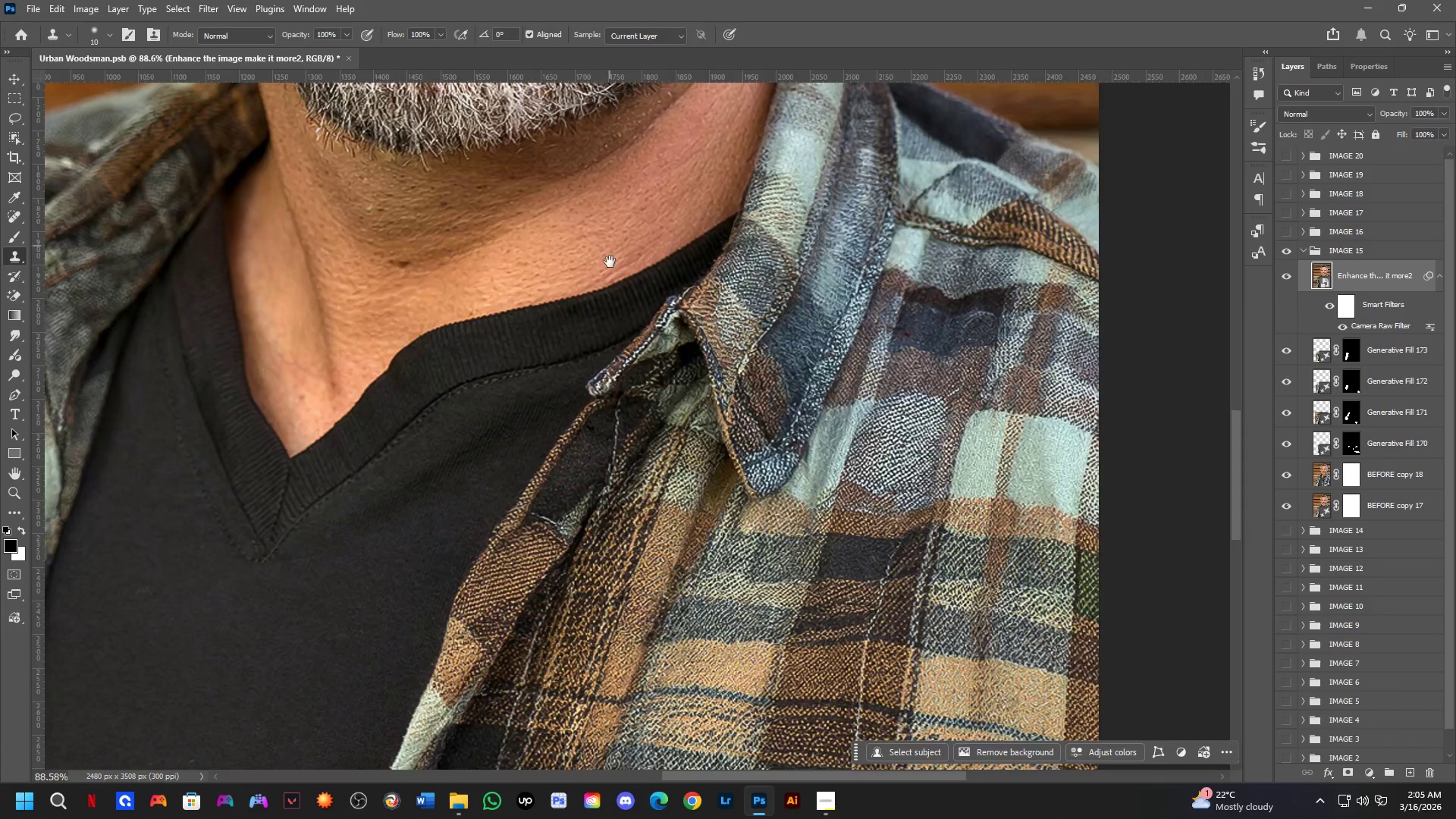 
left_click_drag(start_coordinate=[611, 277], to_coordinate=[678, 556])
 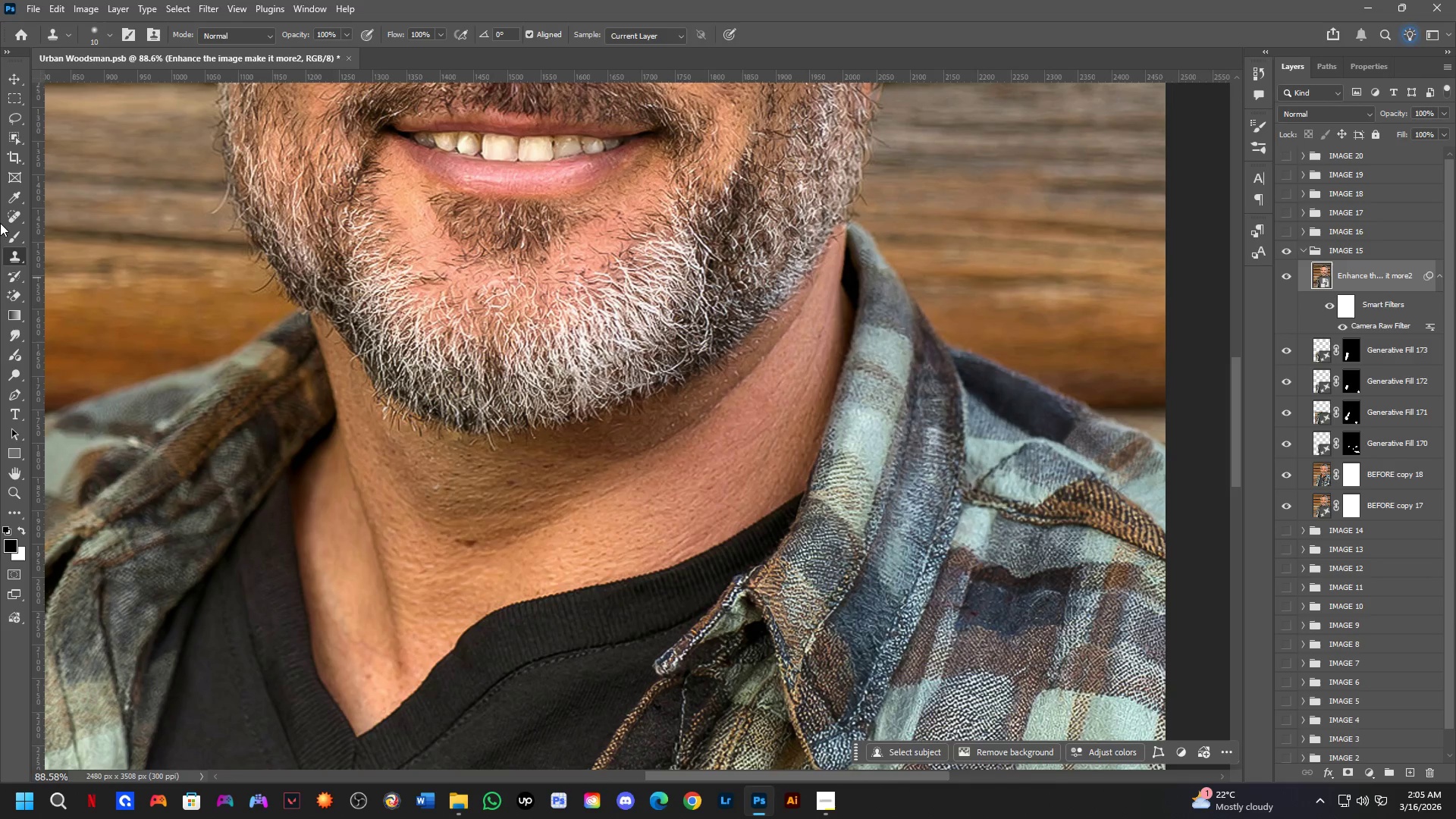 
hold_key(key=Space, duration=0.81)
 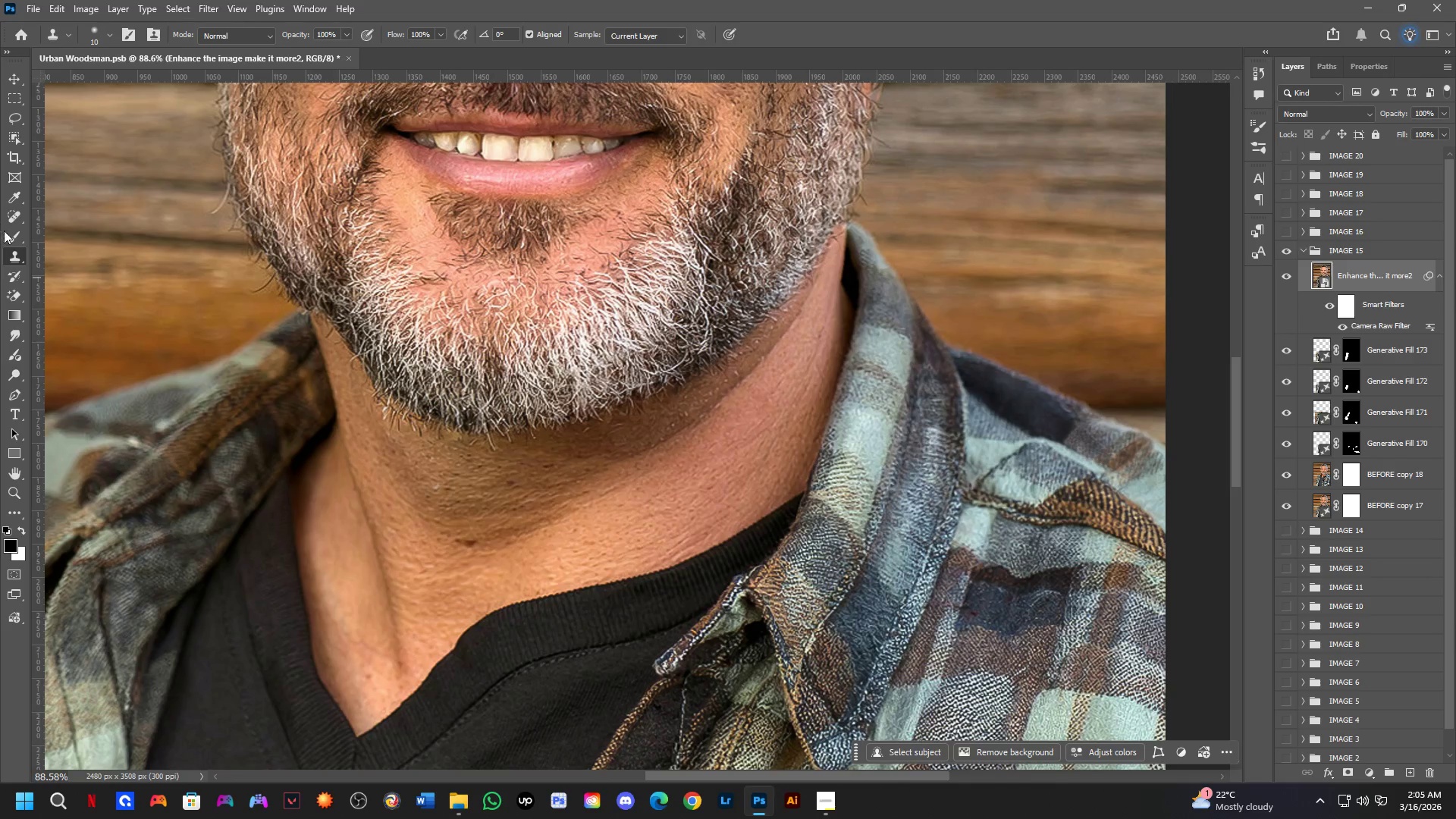 
hold_key(key=Space, duration=2.45)
 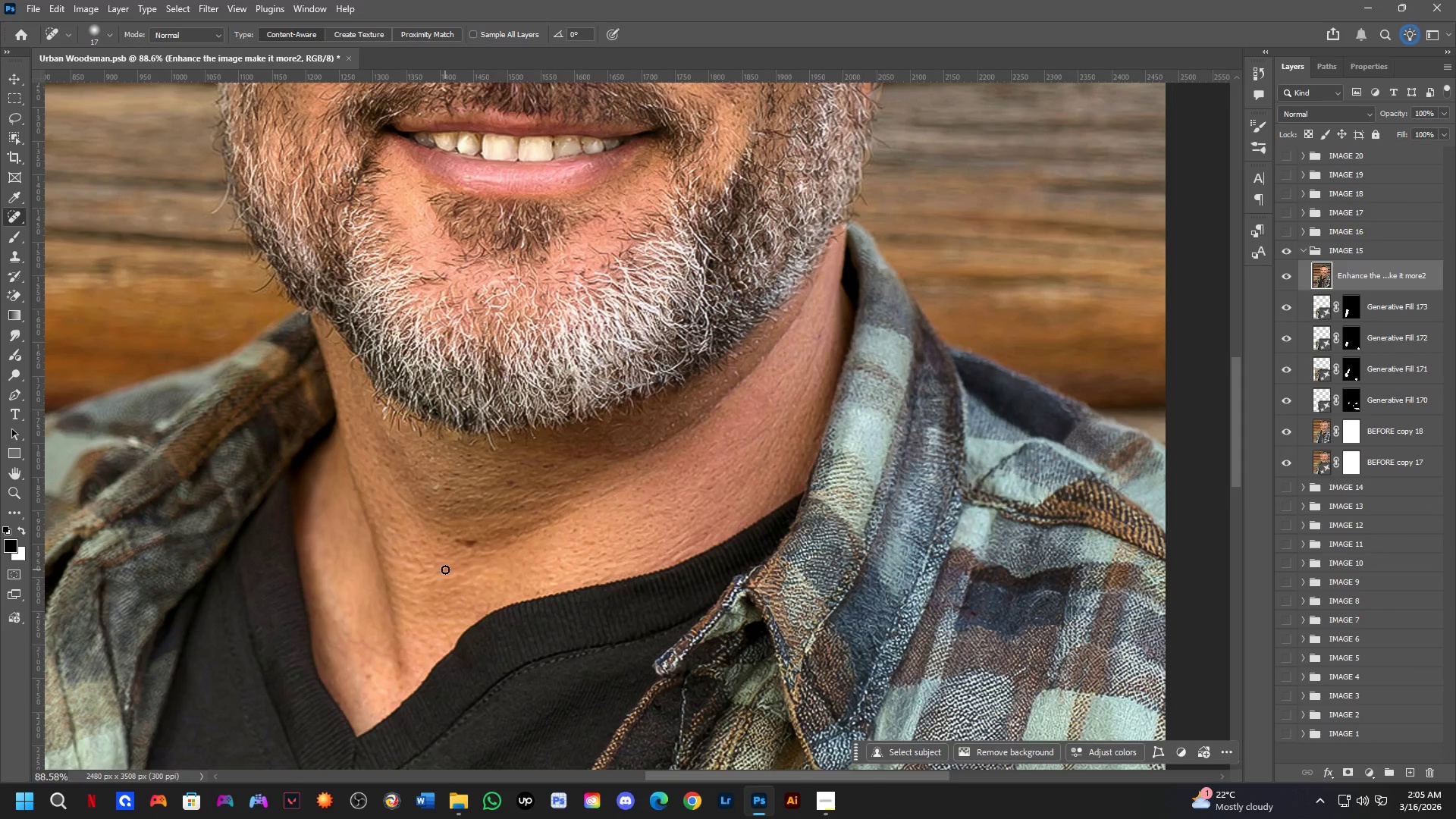 
left_click([12, 212])
 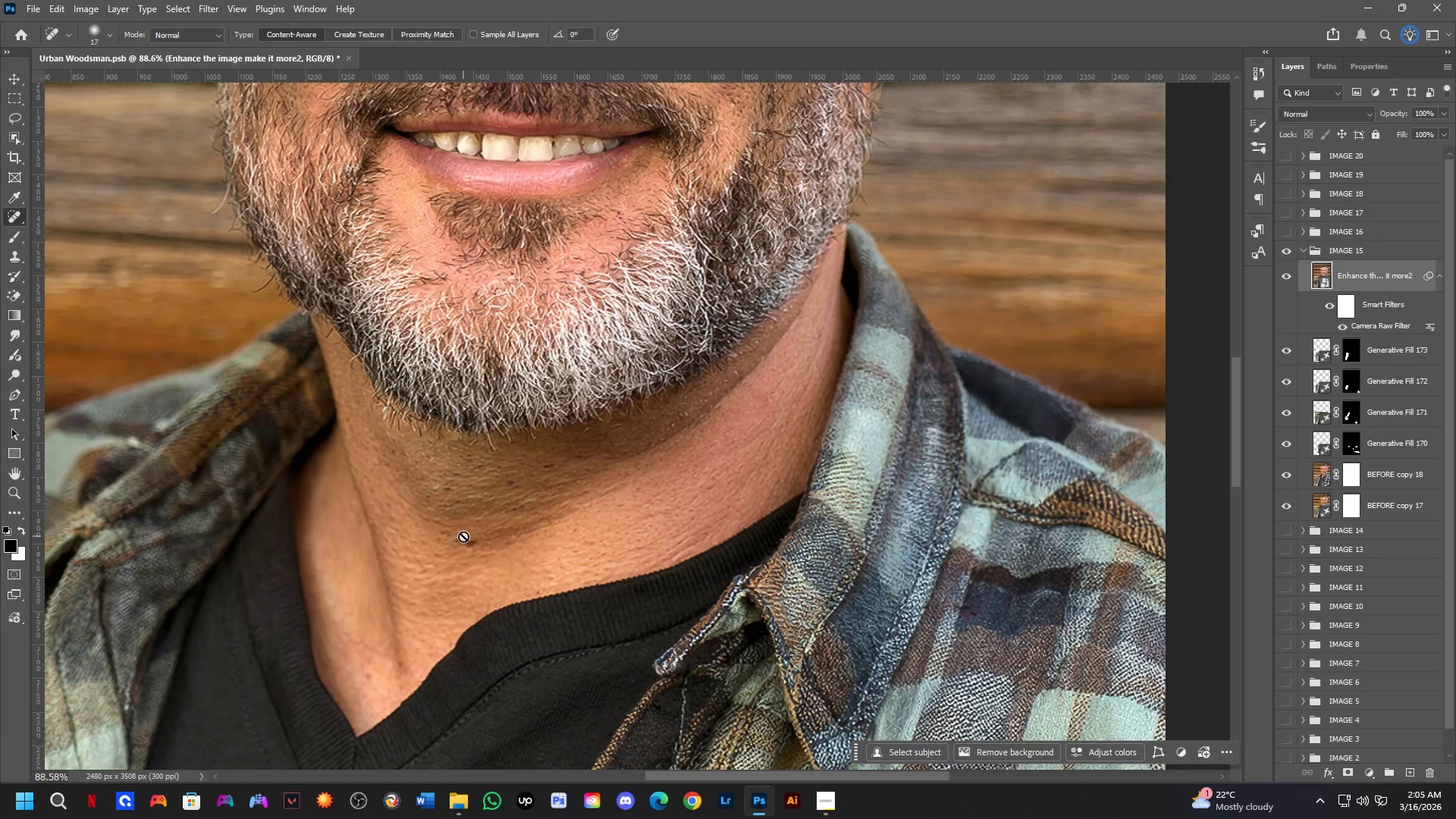 
key(Control+ControlLeft)
 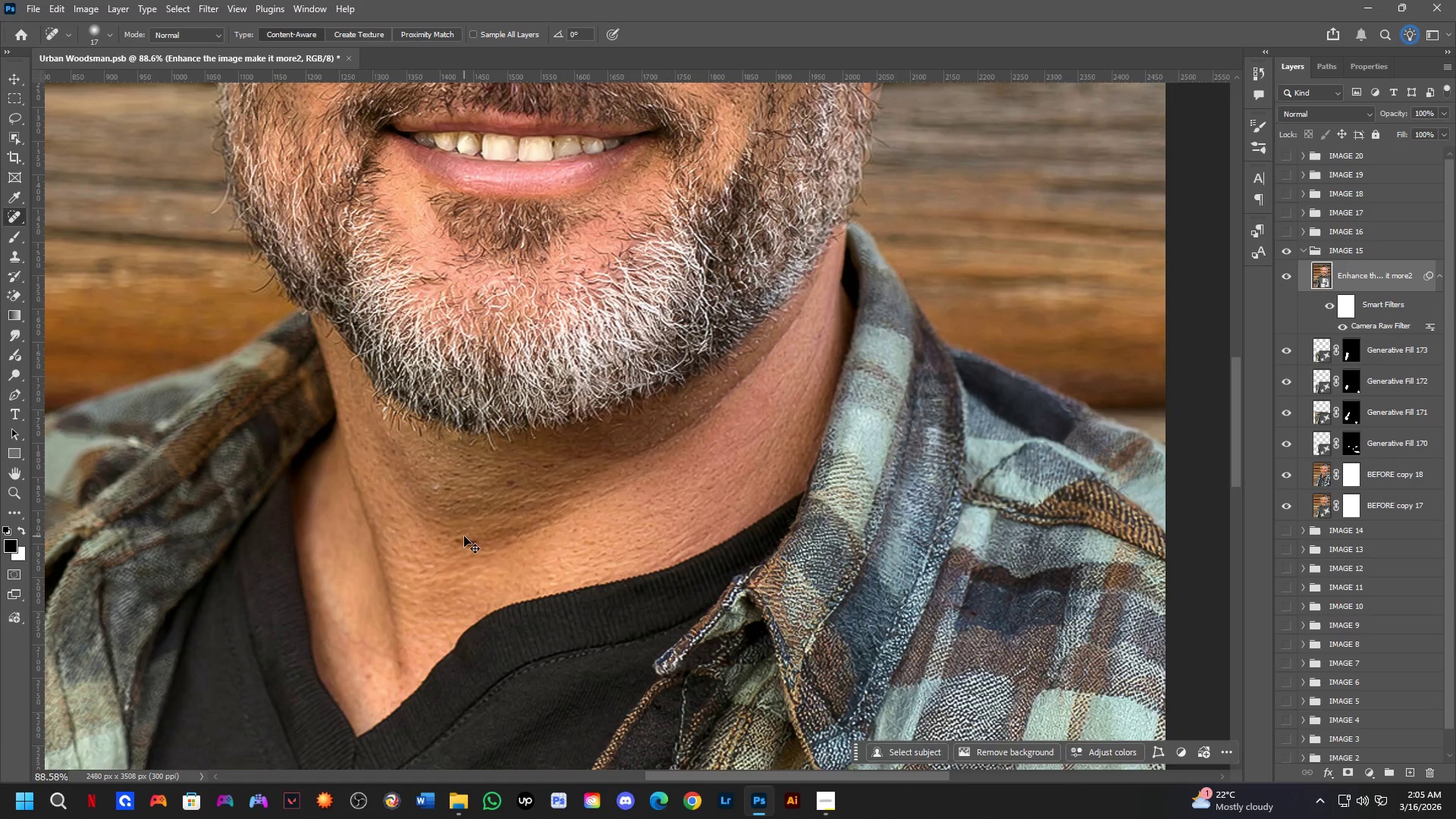 
left_click([464, 536])
 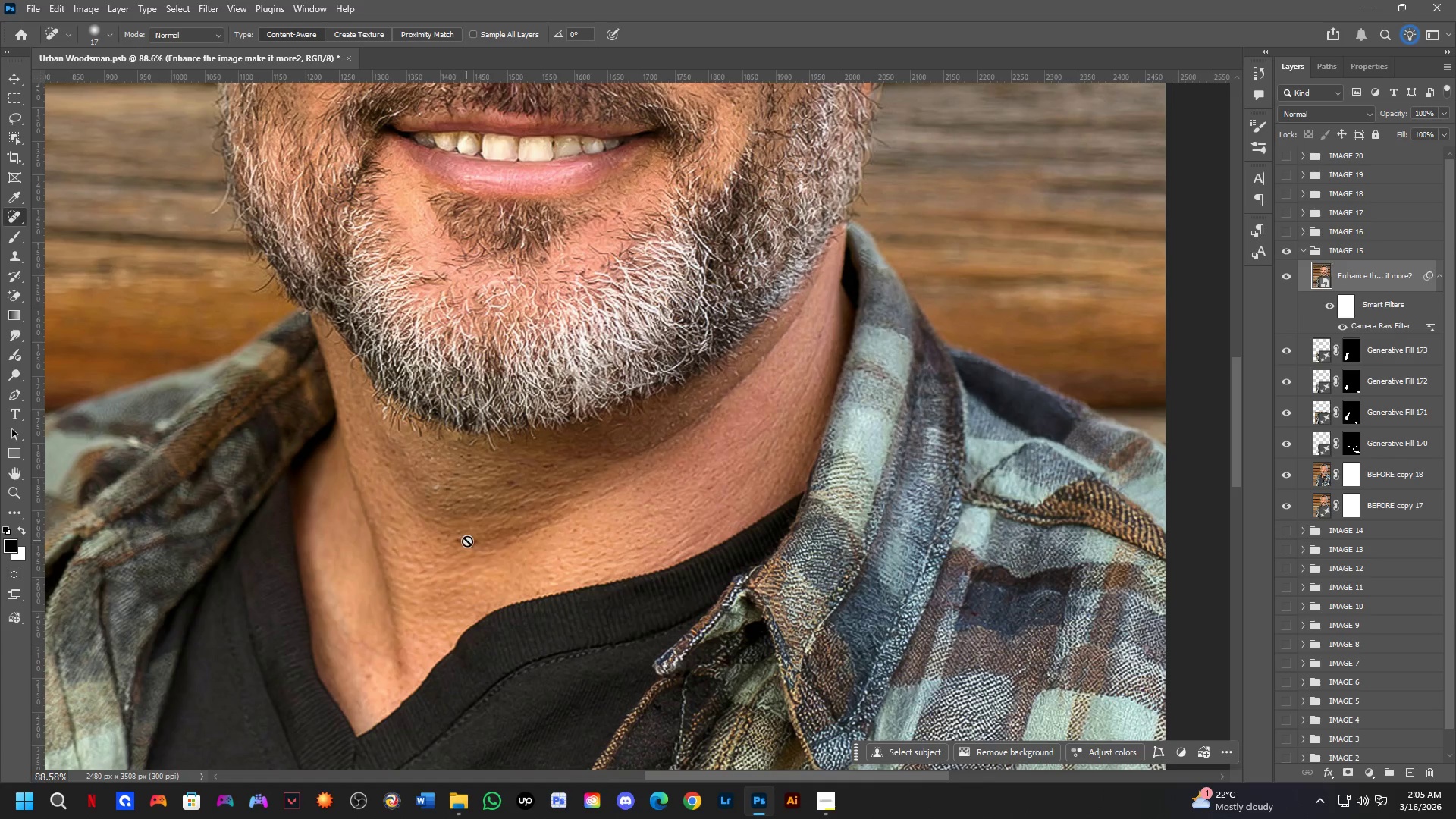 
double_click([475, 542])
 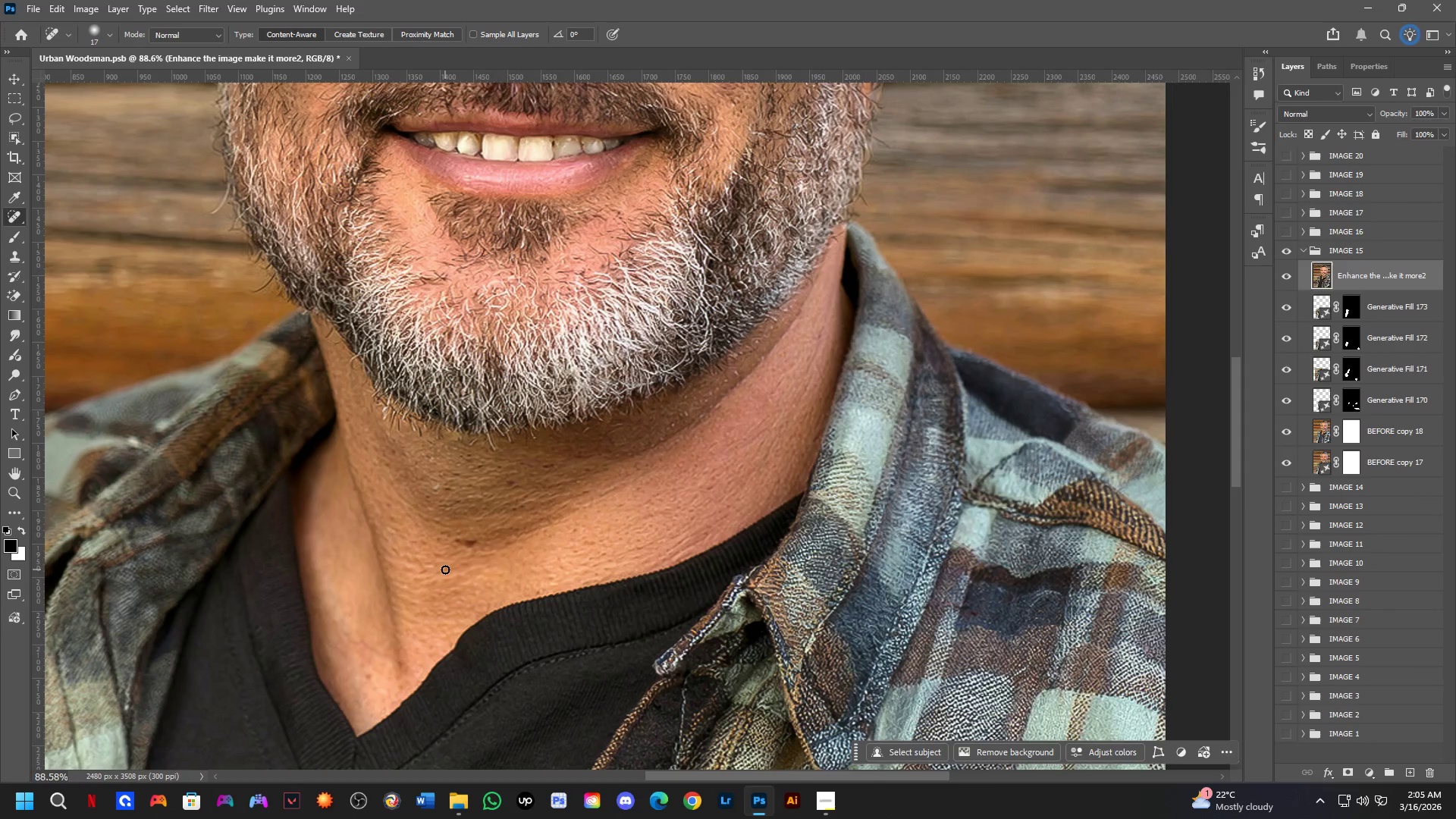 
hold_key(key=AltLeft, duration=0.36)
 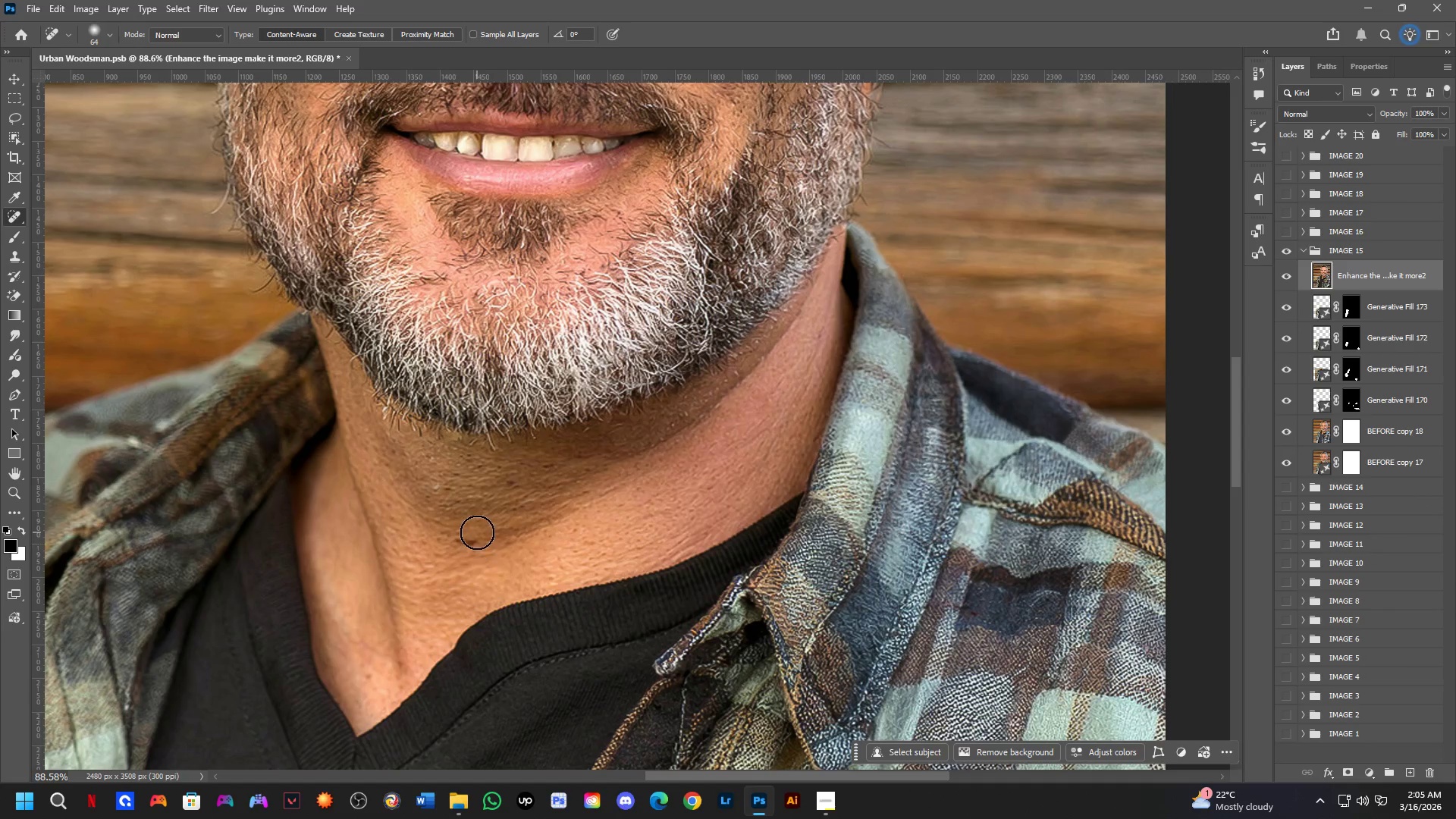 
left_click_drag(start_coordinate=[477, 532], to_coordinate=[462, 548])
 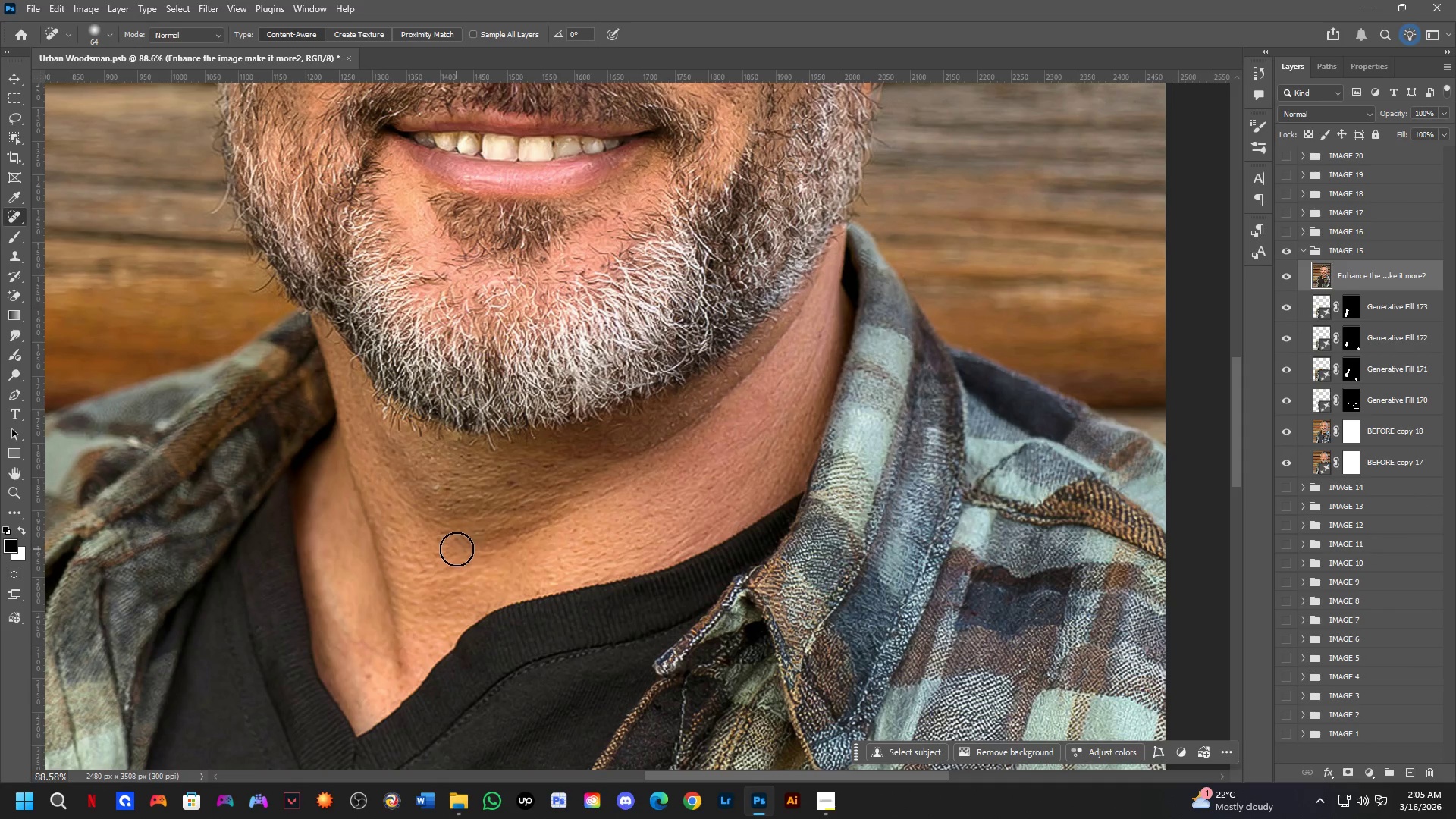 
left_click_drag(start_coordinate=[457, 546], to_coordinate=[456, 541])
 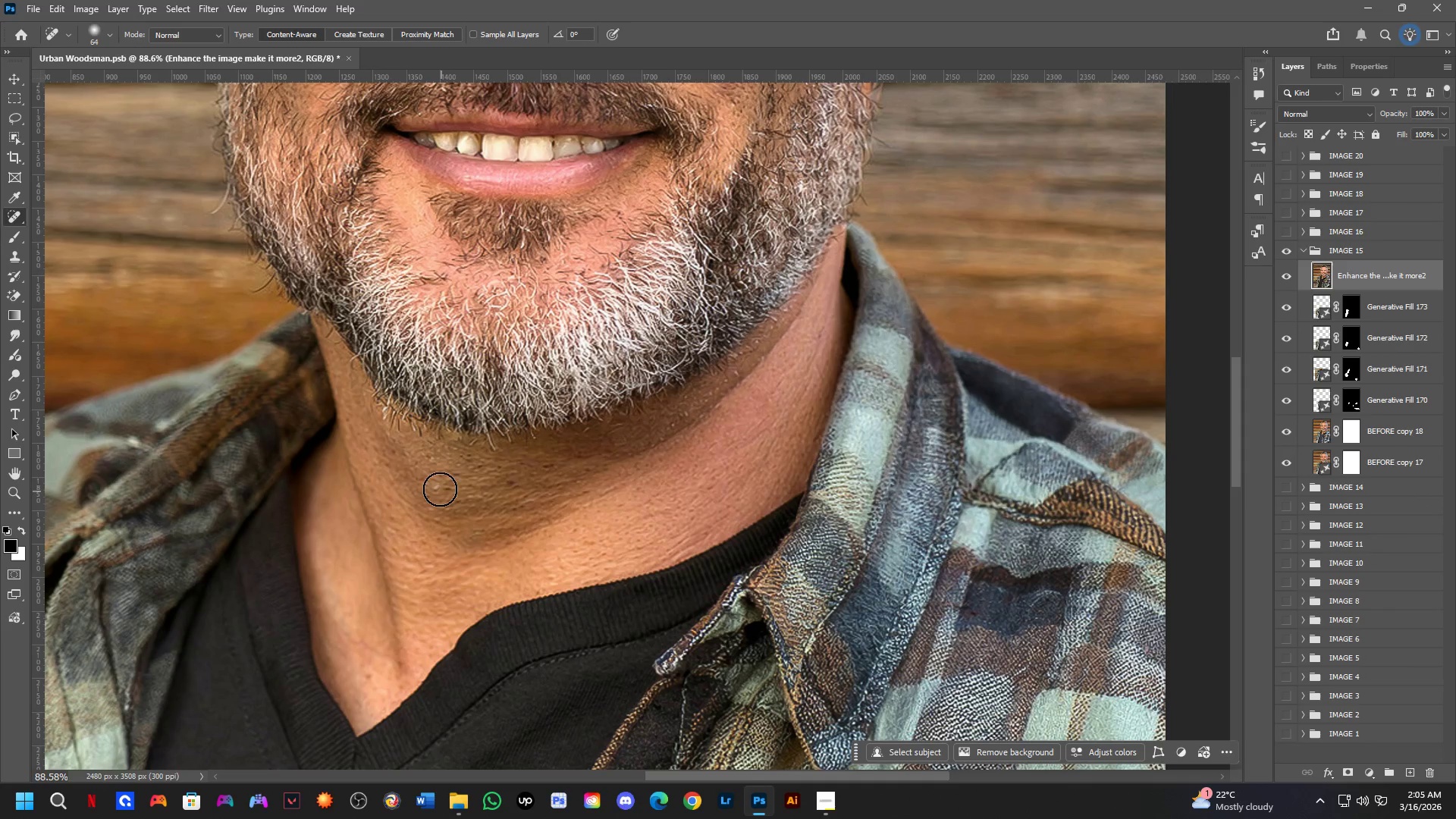 
double_click([438, 486])
 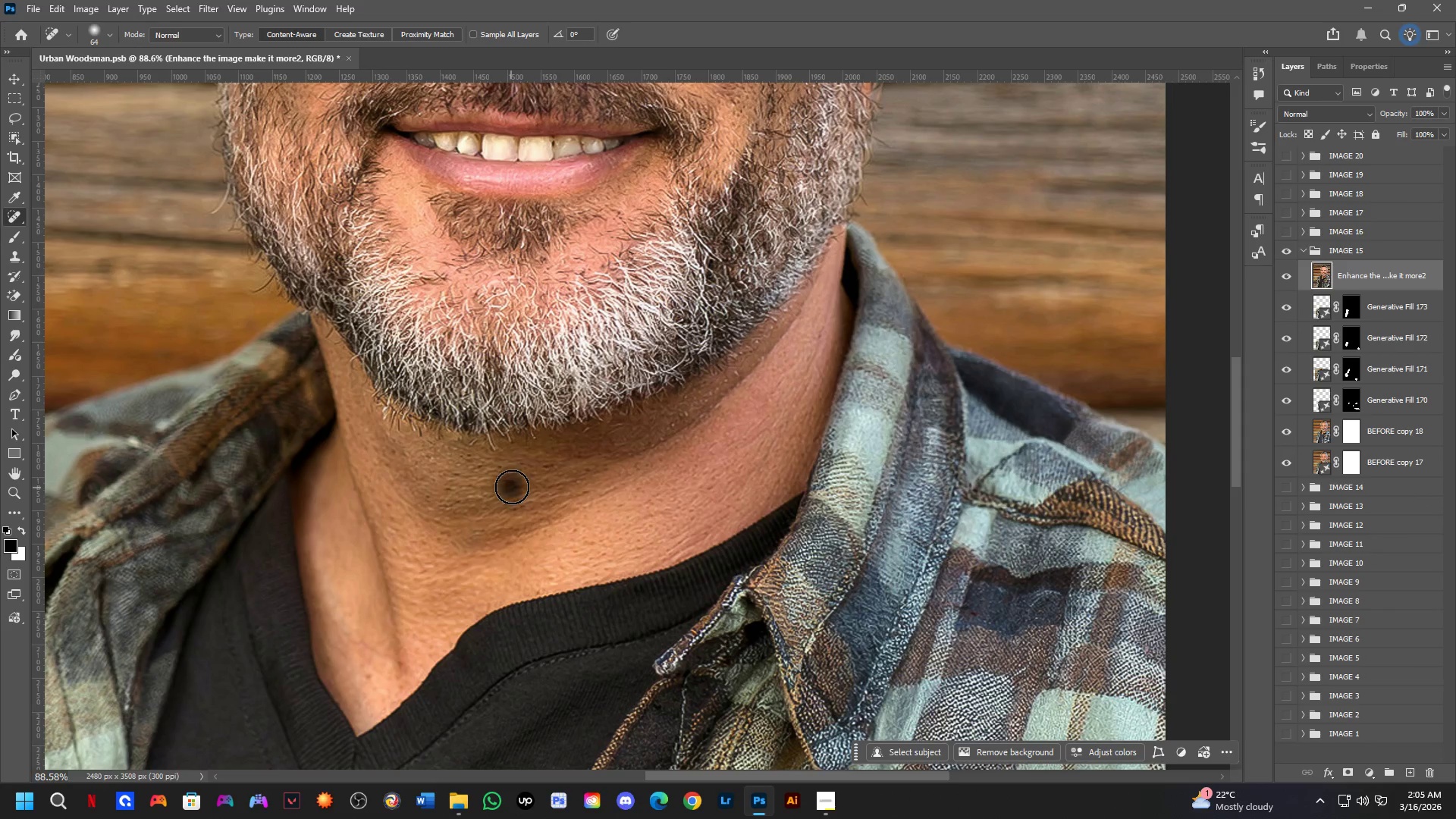 
hold_key(key=Space, duration=0.61)
 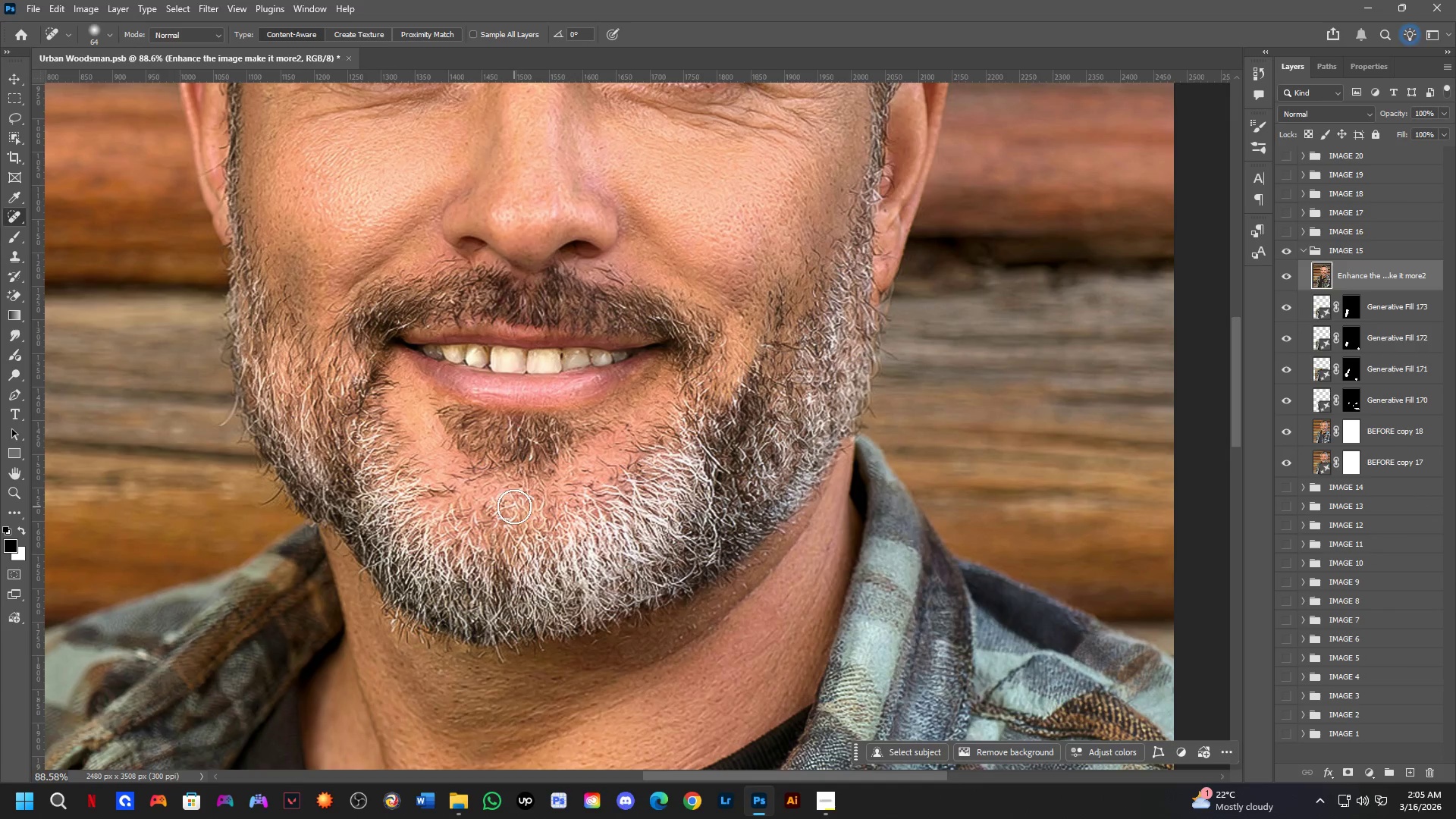 
left_click_drag(start_coordinate=[517, 443], to_coordinate=[526, 655])
 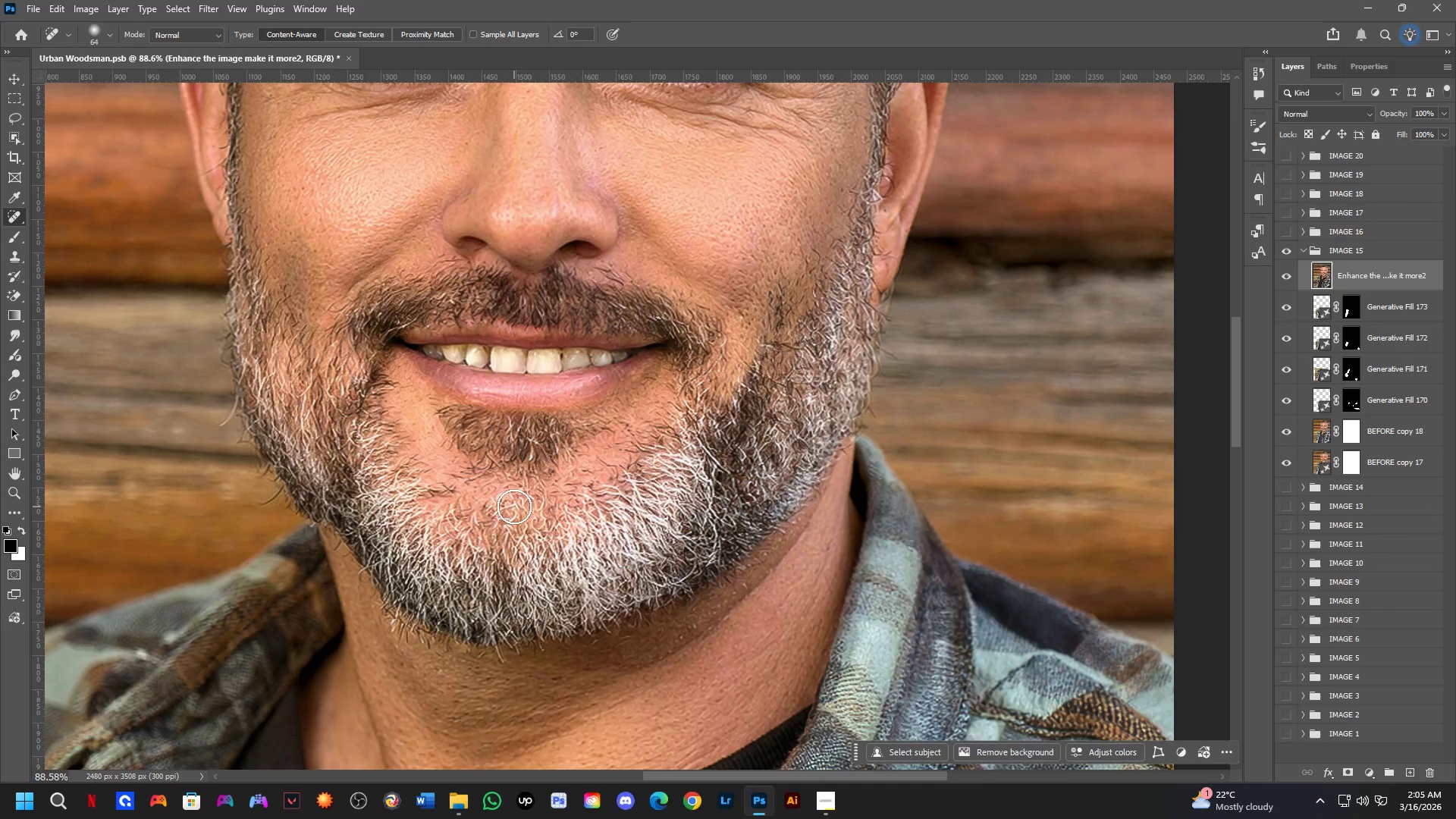 
hold_key(key=Space, duration=0.81)
 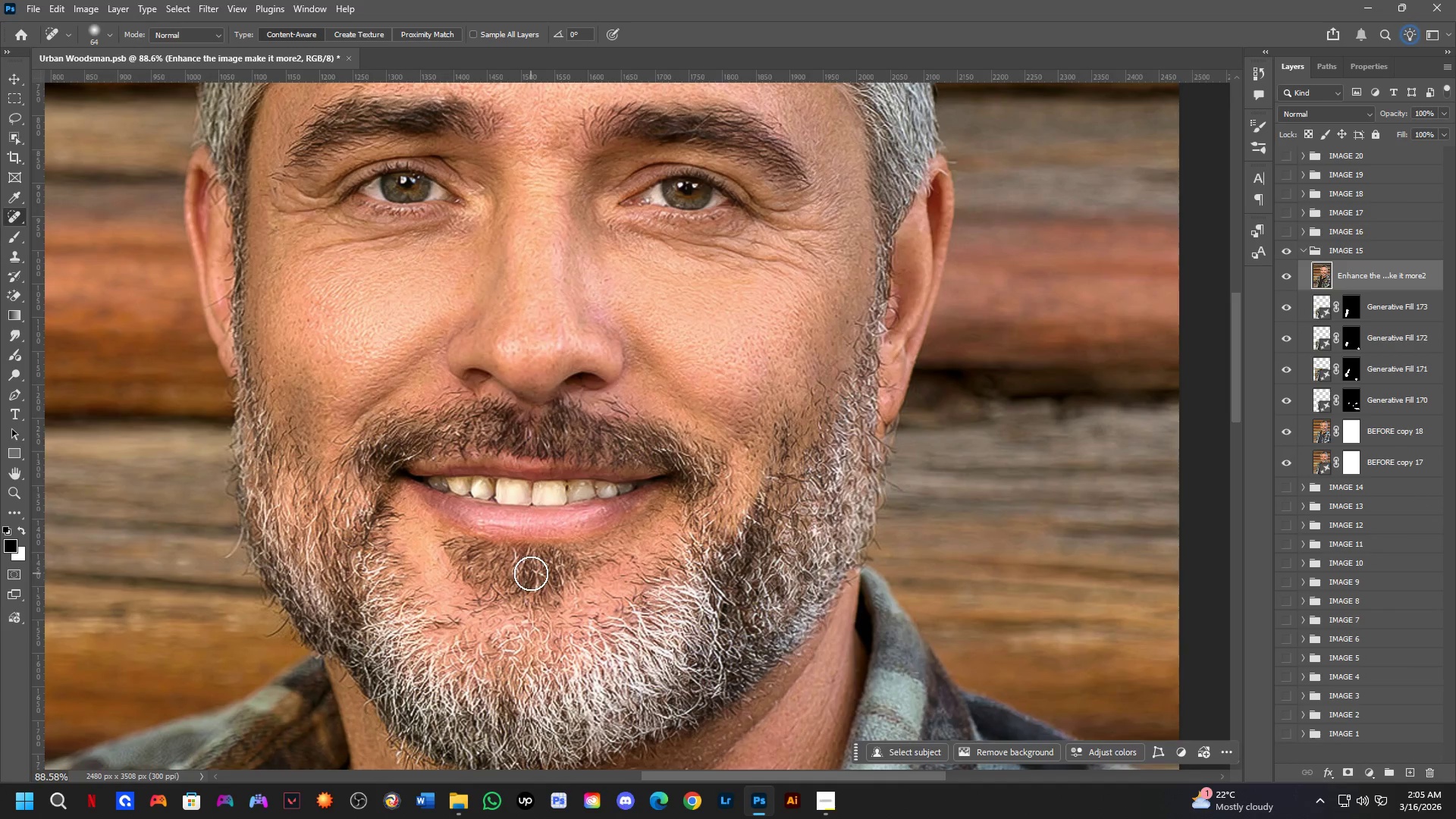 
left_click_drag(start_coordinate=[542, 456], to_coordinate=[548, 588])
 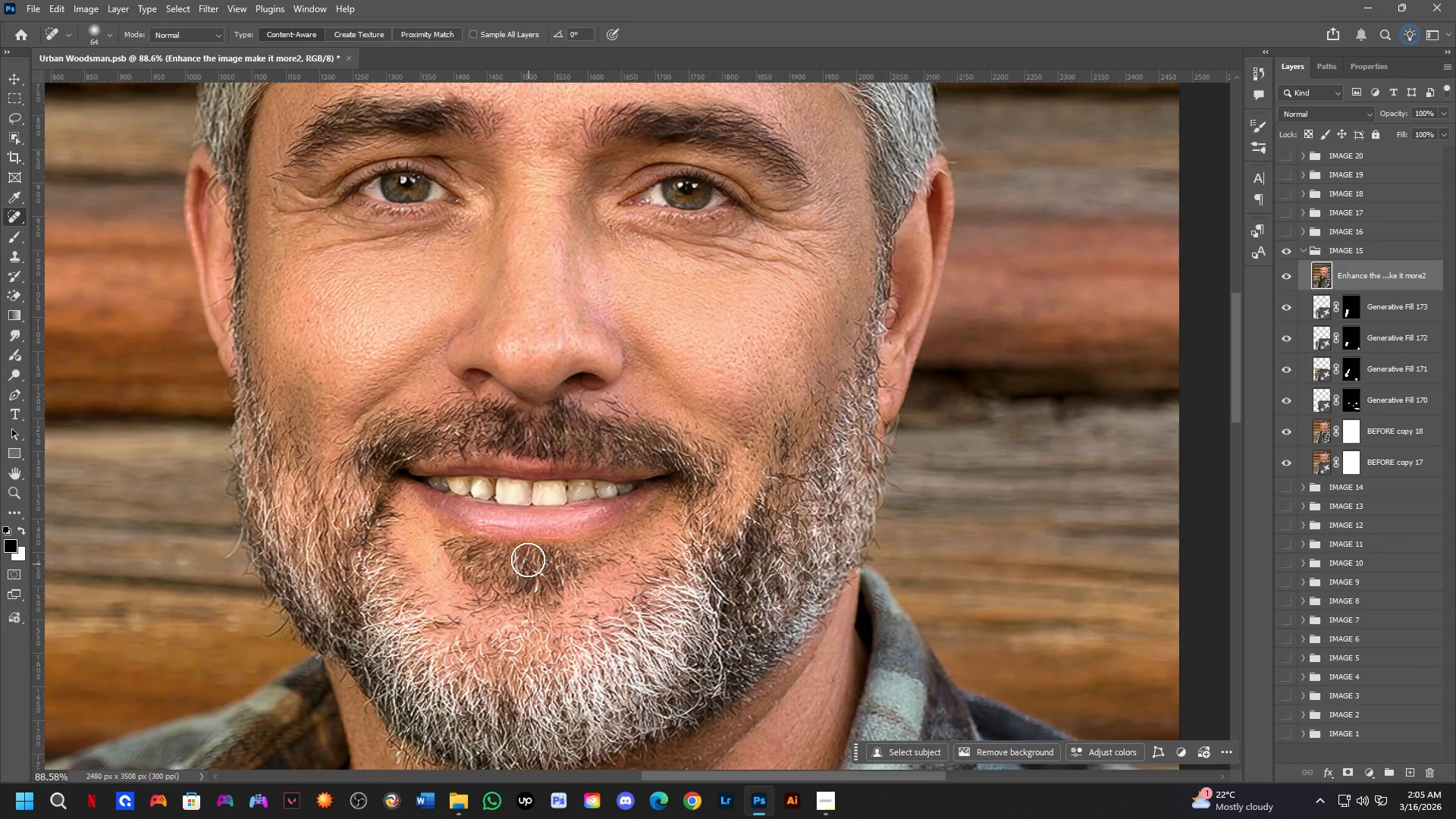 
hold_key(key=AltLeft, duration=0.31)
 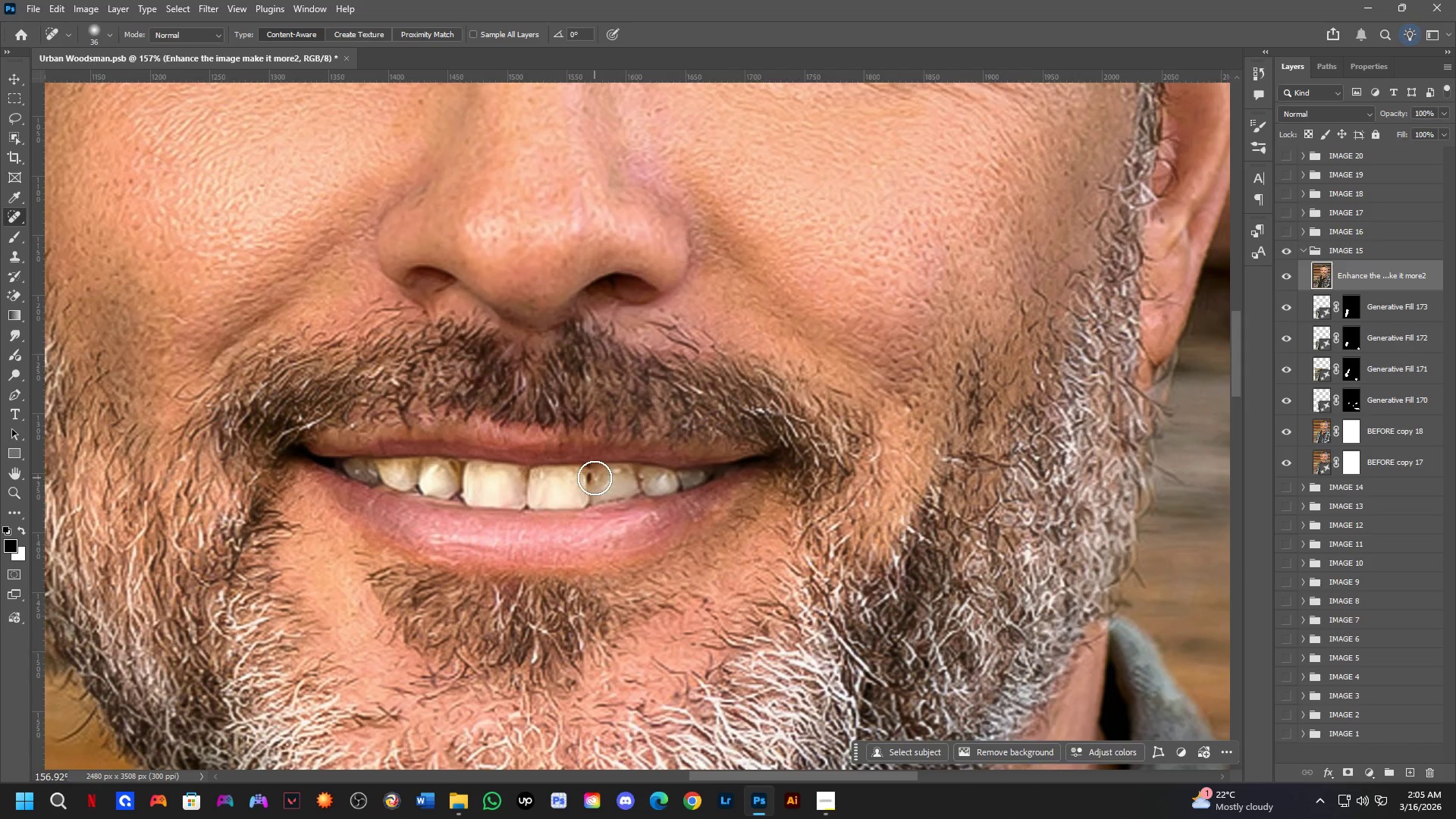 
scroll: coordinate [585, 491], scroll_direction: up, amount: 6.0
 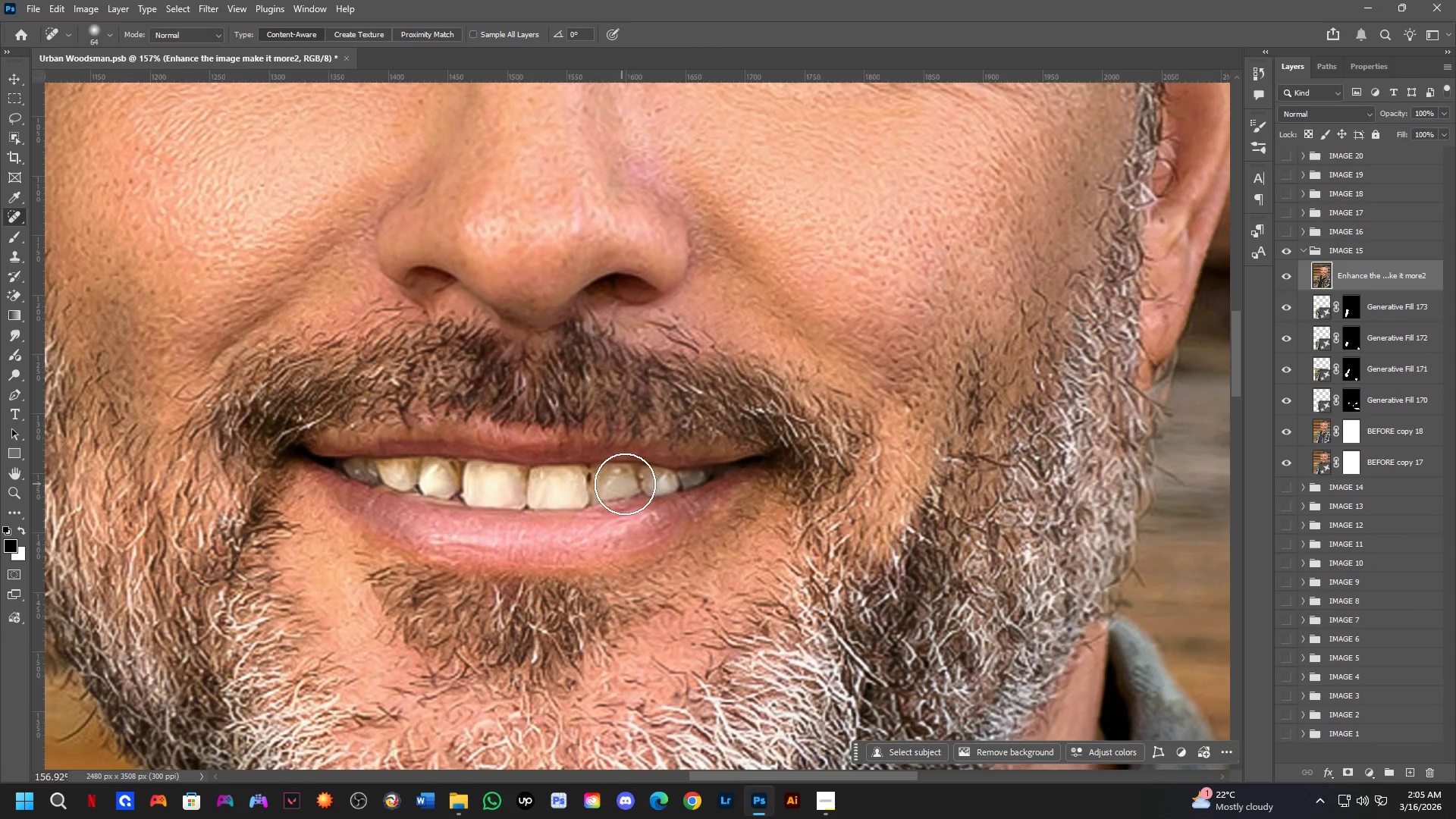 
left_click([595, 478])
 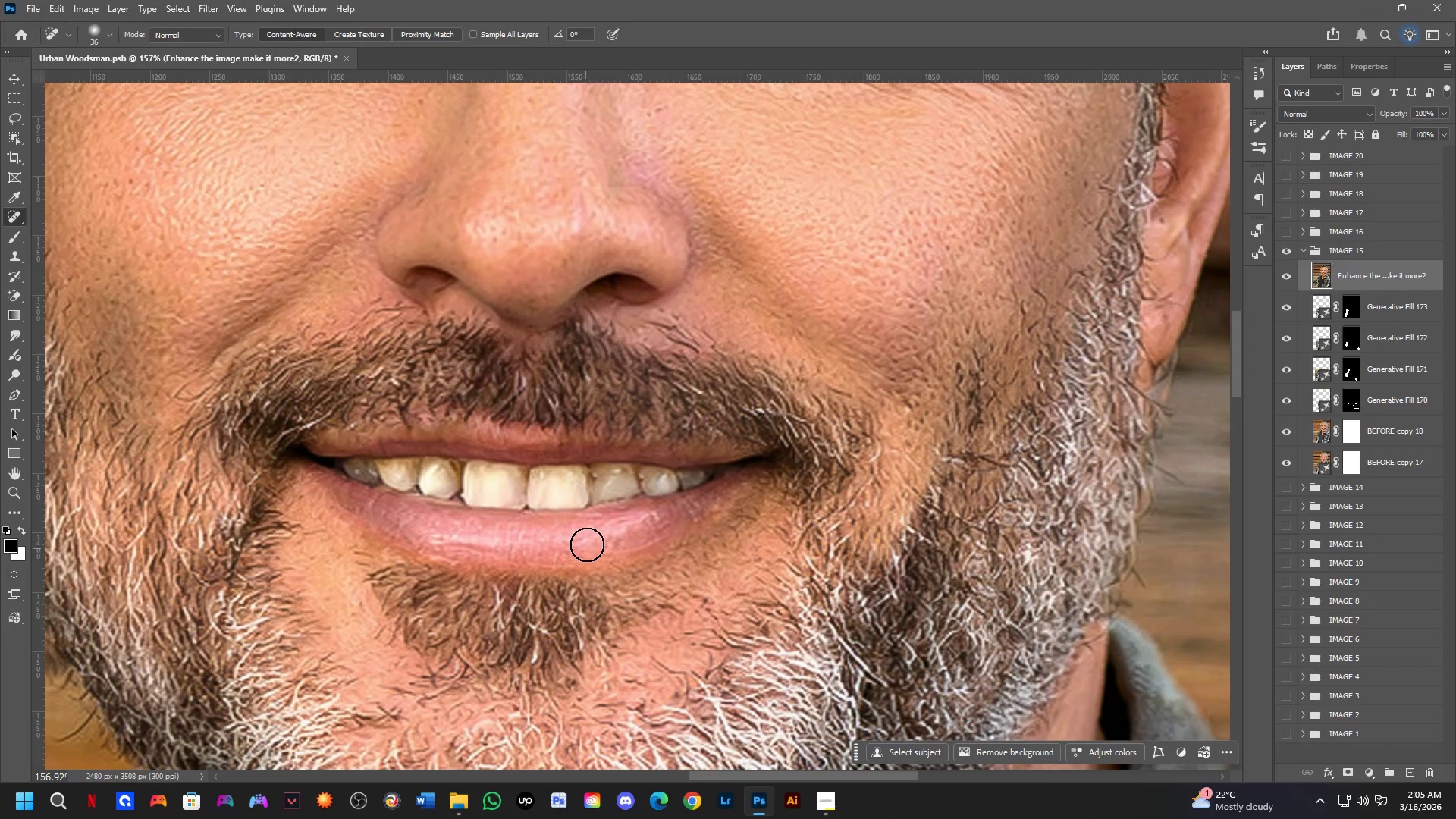 
key(Control+ControlLeft)
 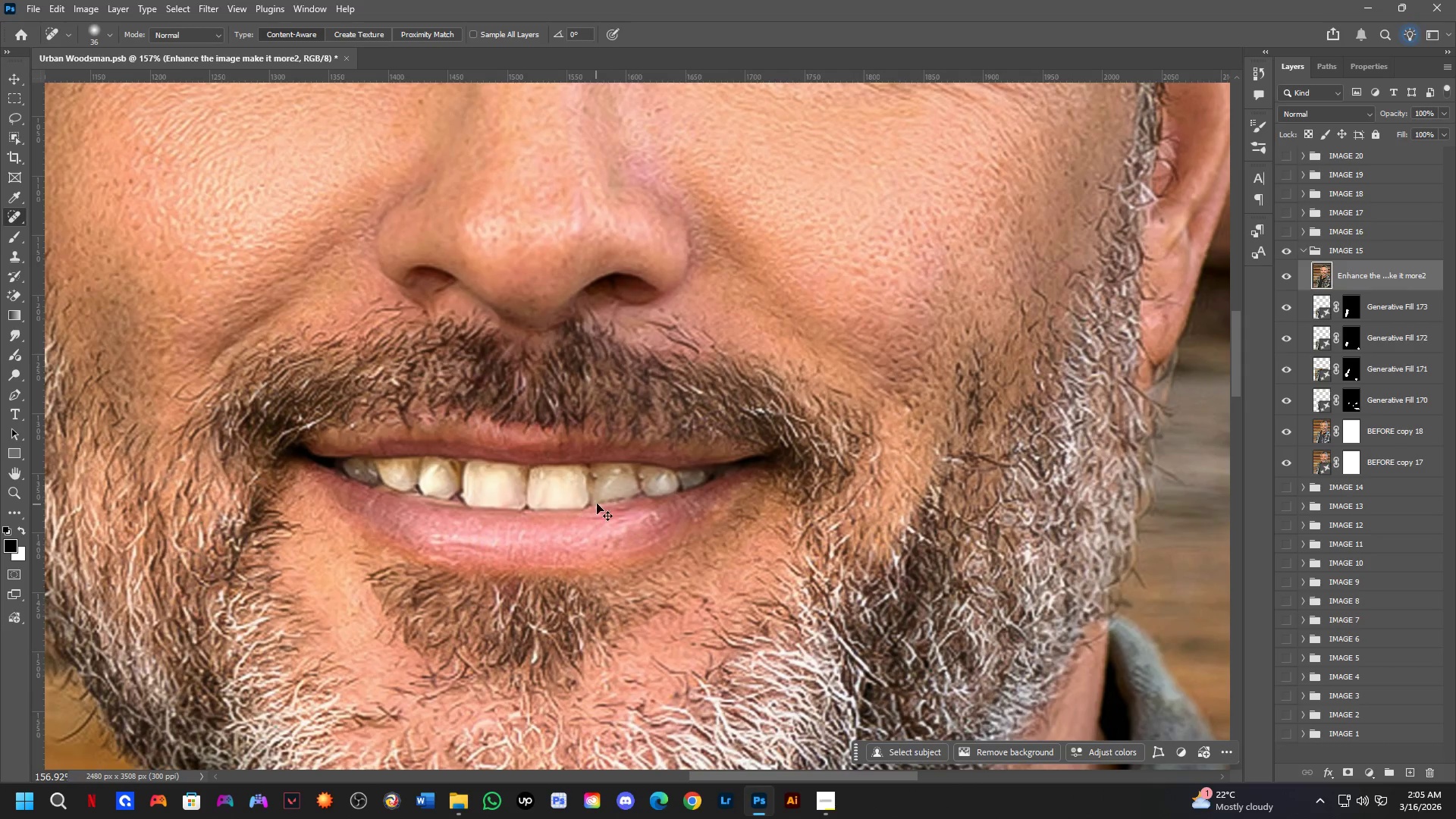 
key(Control+Z)
 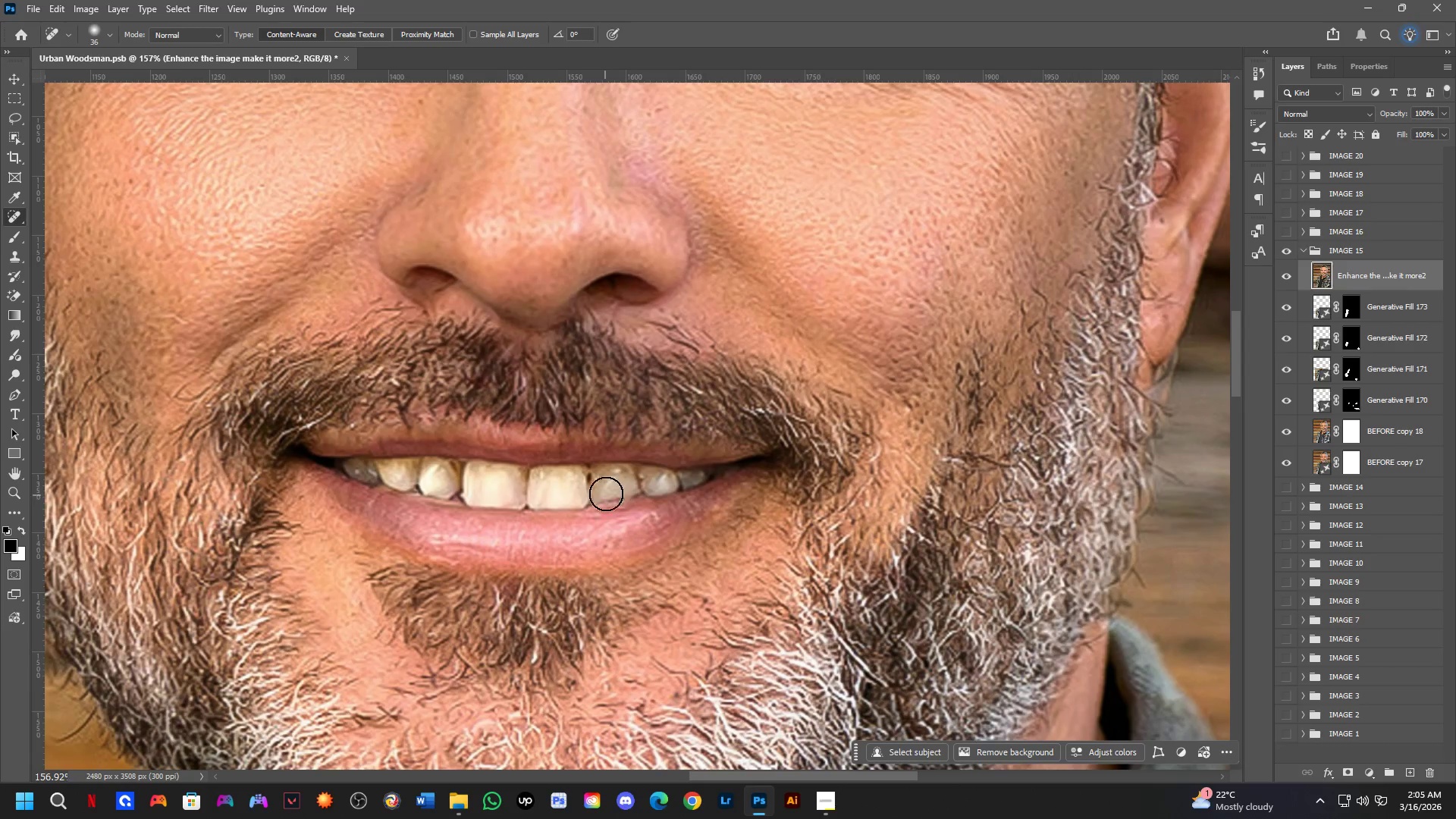 
key(Alt+AltLeft)
 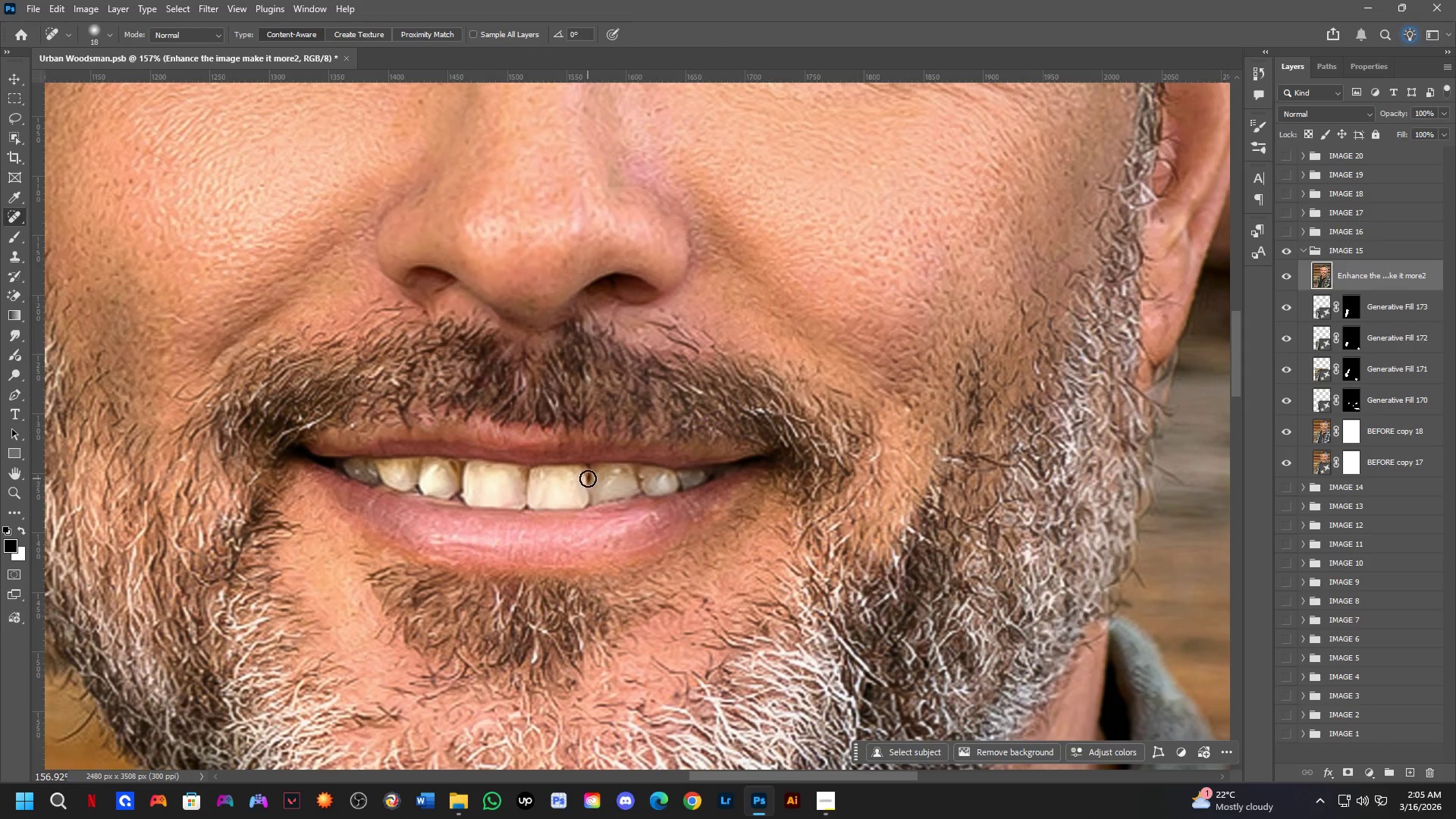 
left_click_drag(start_coordinate=[588, 479], to_coordinate=[592, 479])
 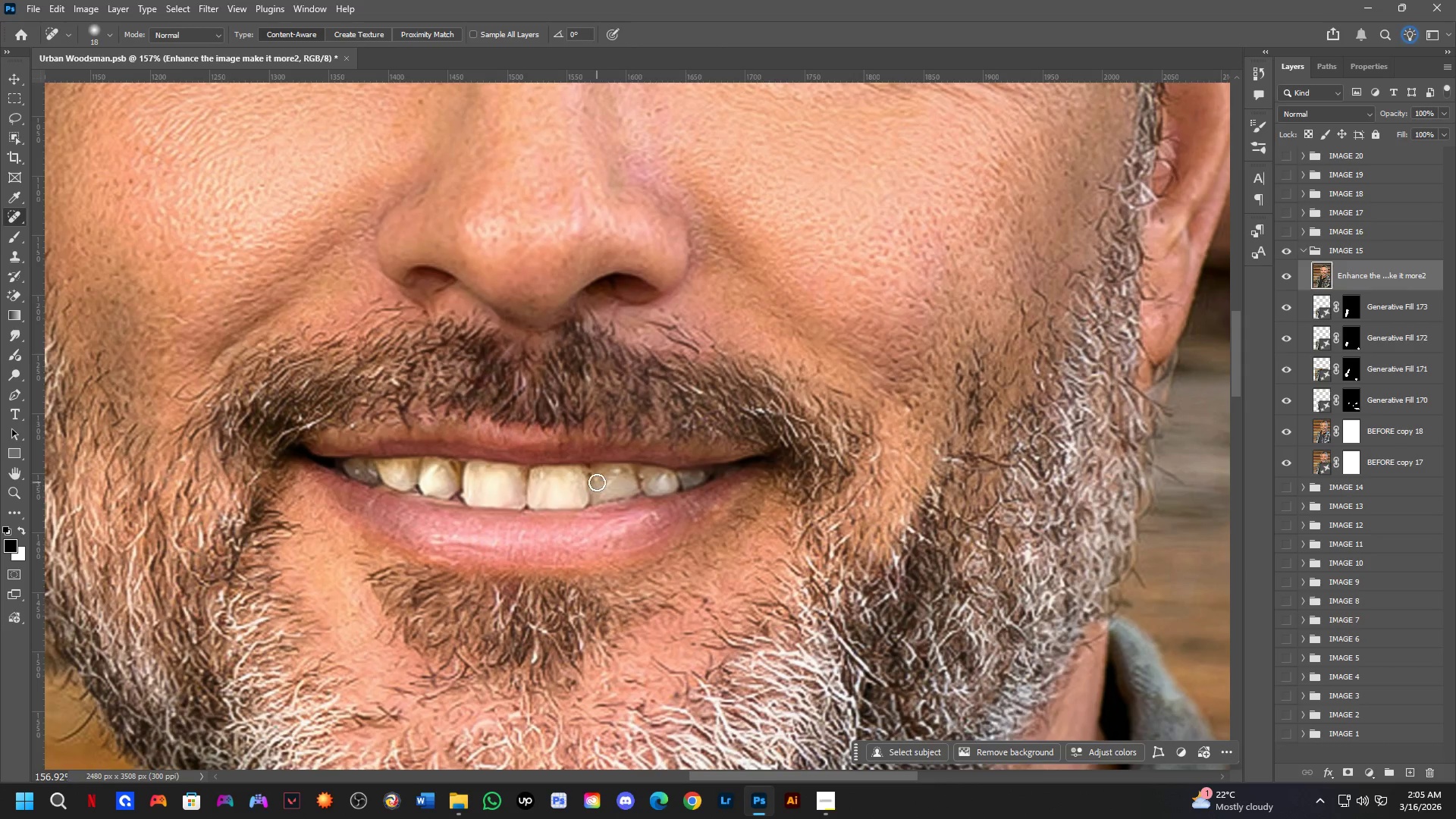 
left_click_drag(start_coordinate=[593, 478], to_coordinate=[594, 485])
 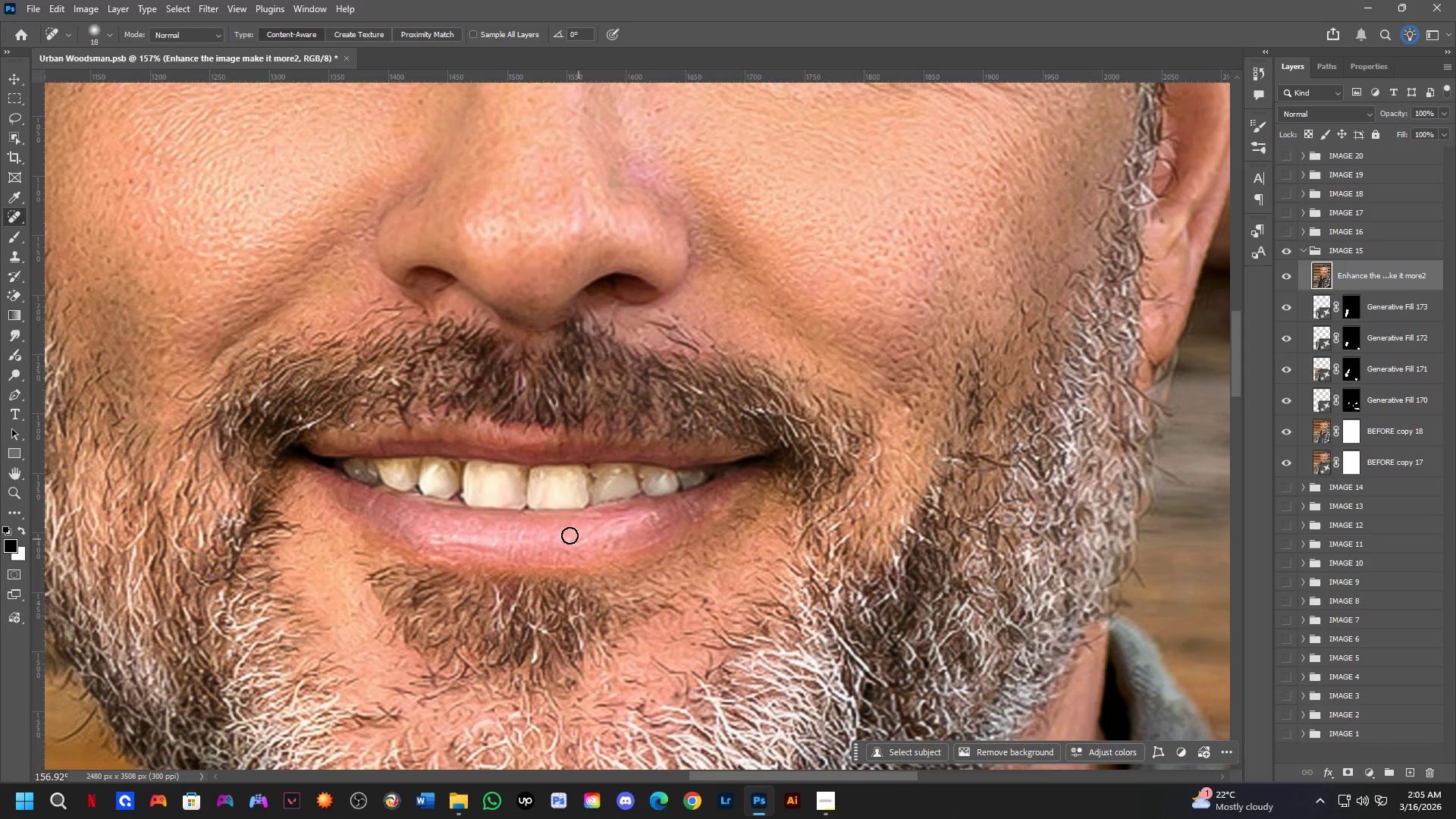 
key(Control+Z)
 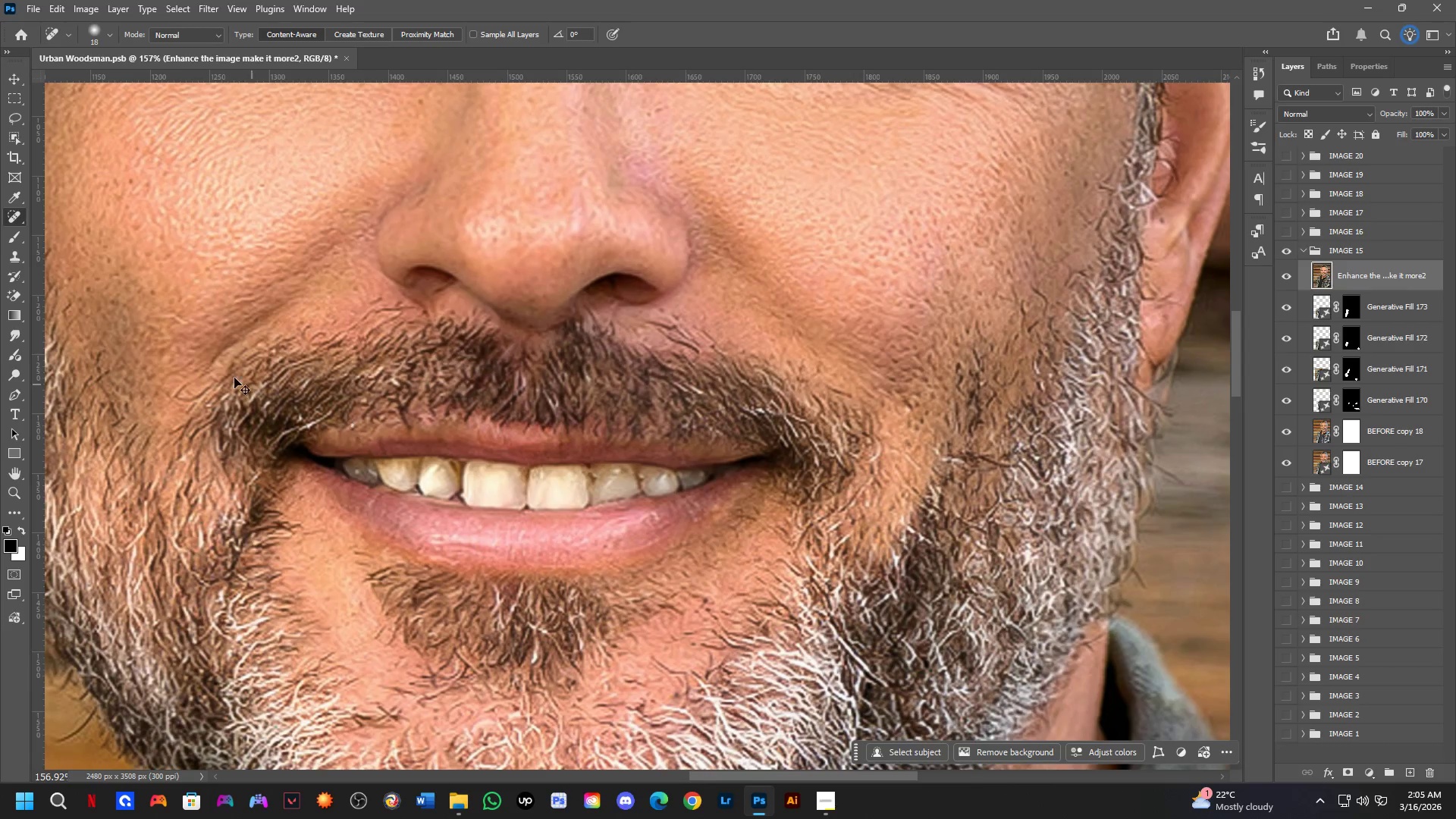 
key(Control+Z)
 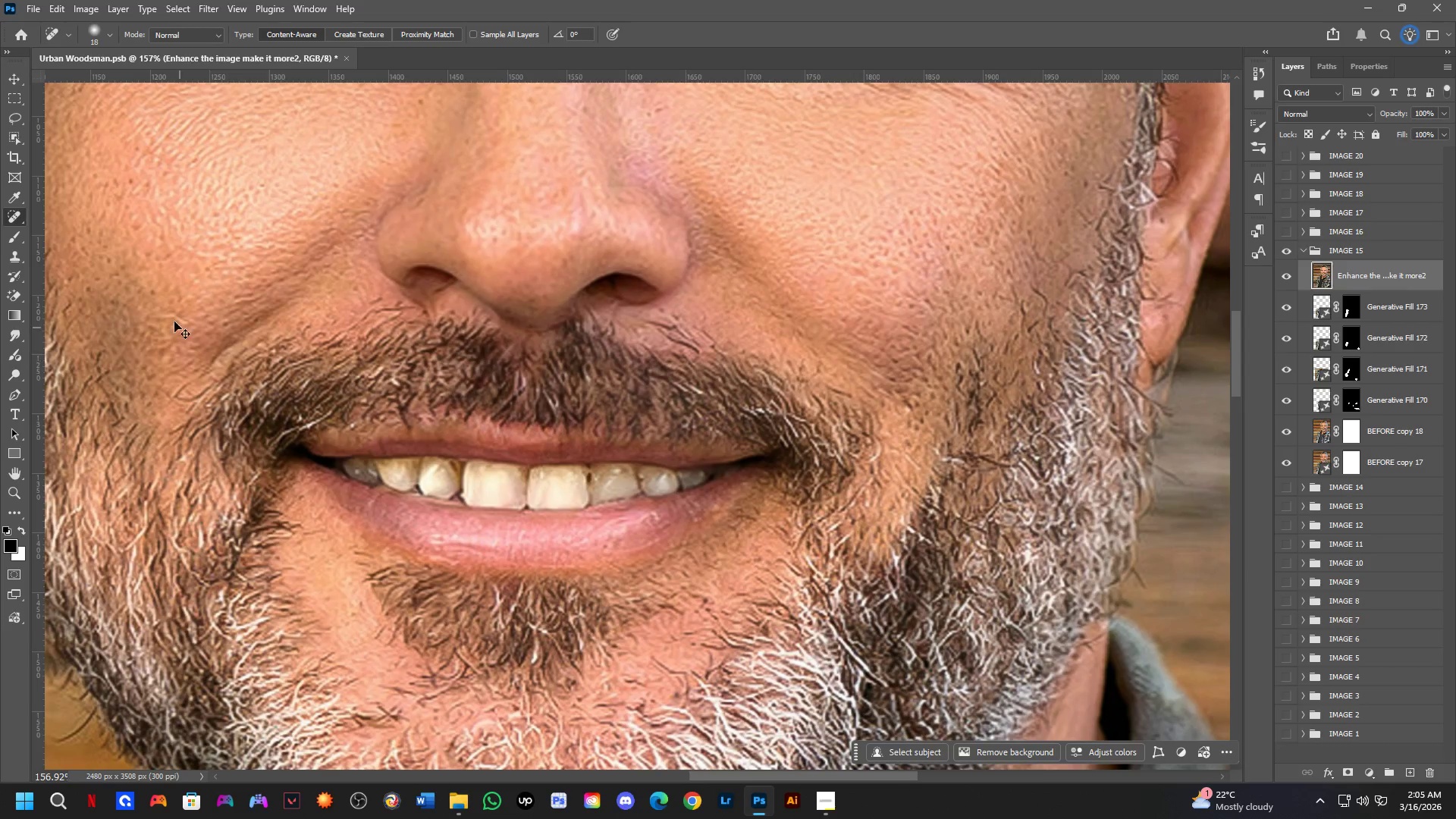 
key(Control+Z)
 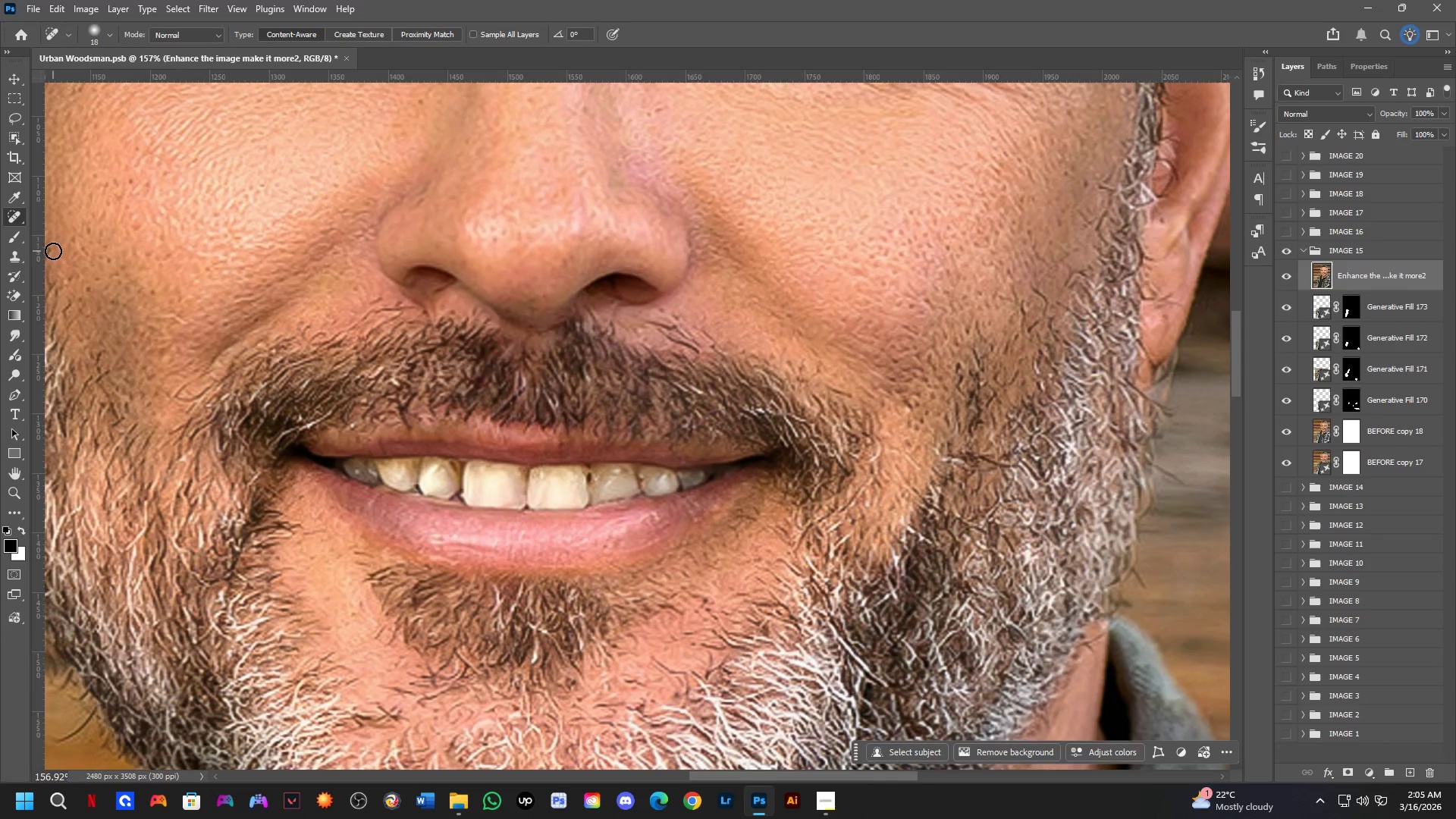 
key(Control+ControlLeft)
 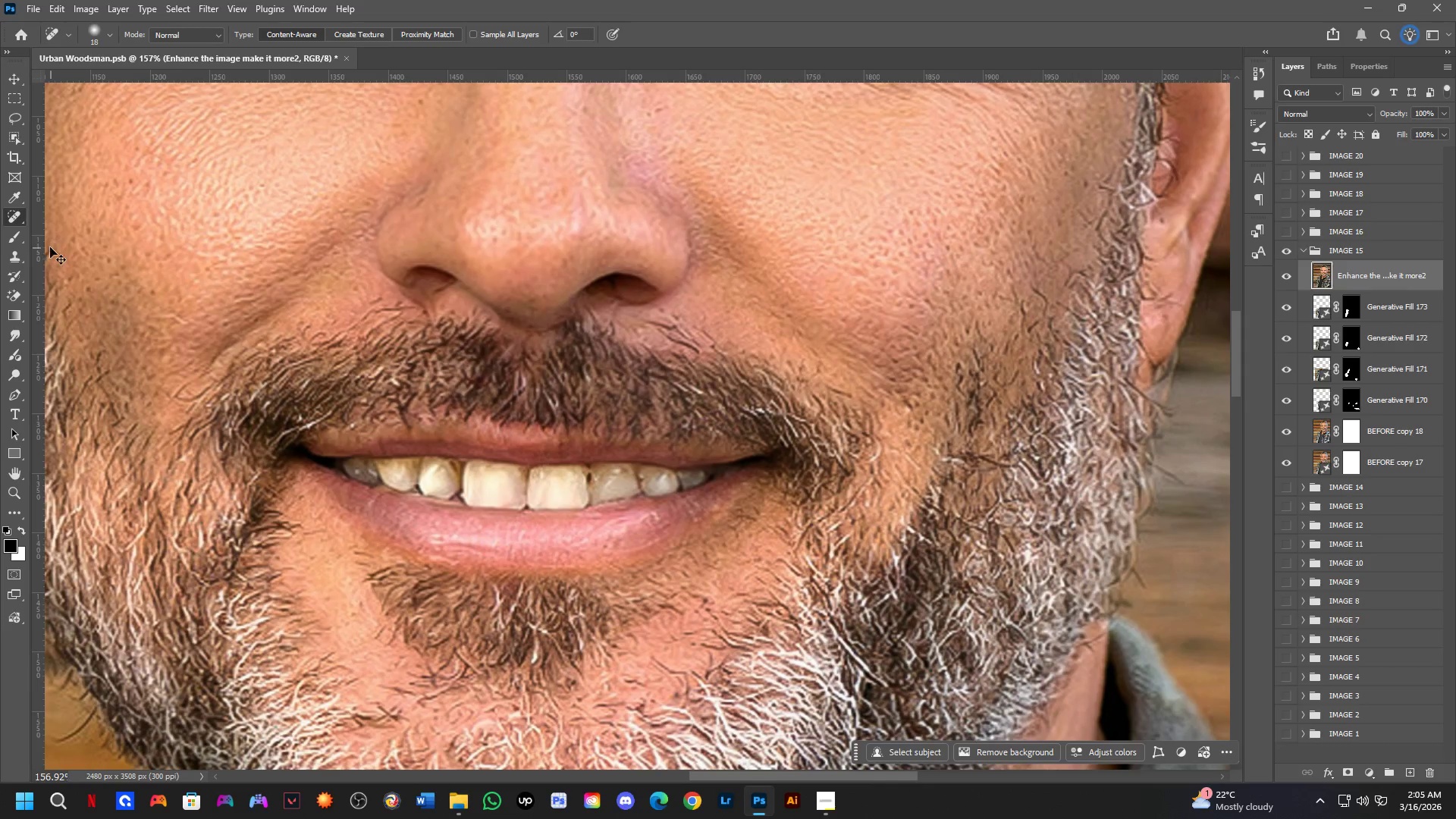 
key(Control+Shift+ShiftLeft)
 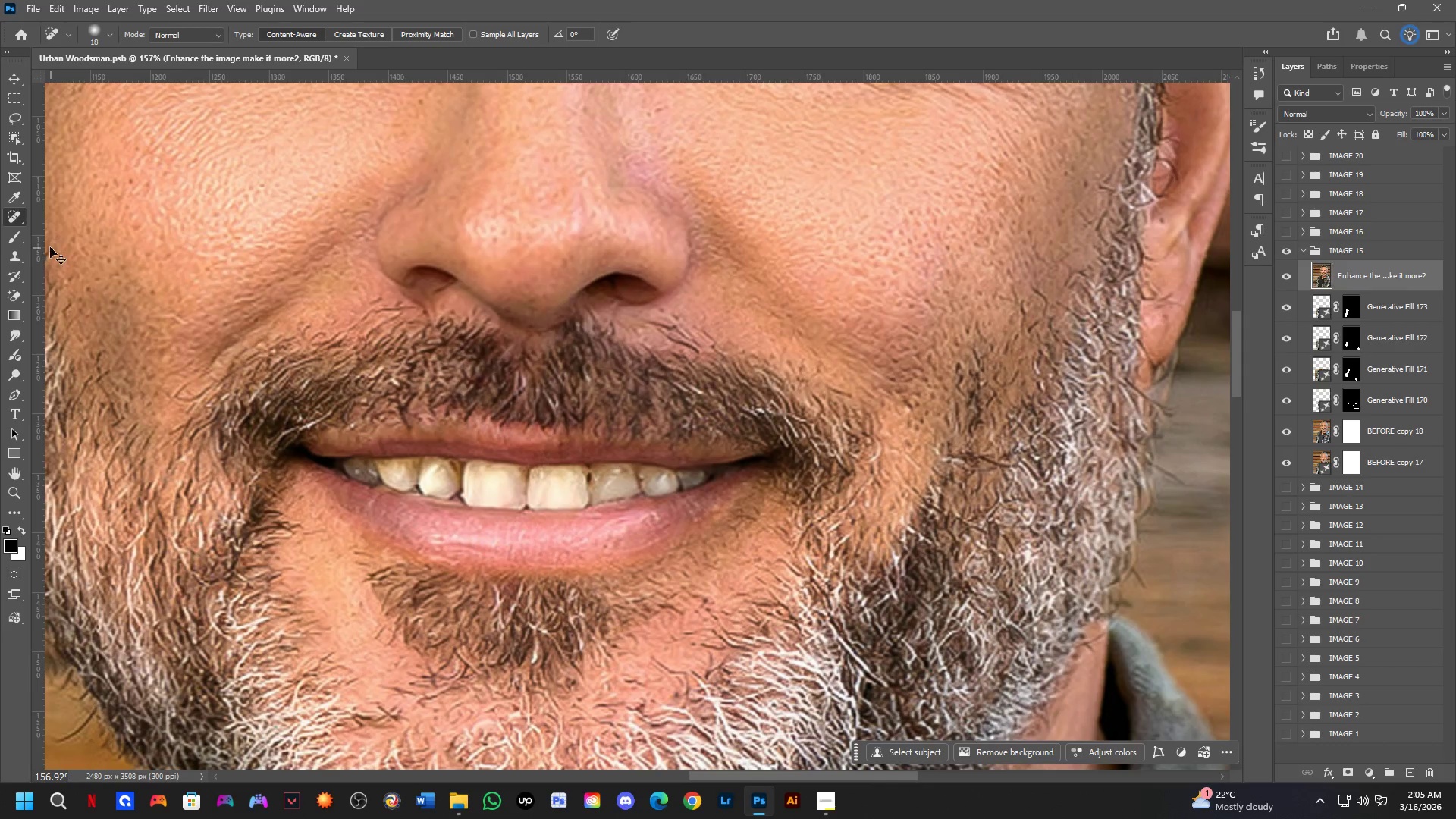 
key(Control+Shift+Z)
 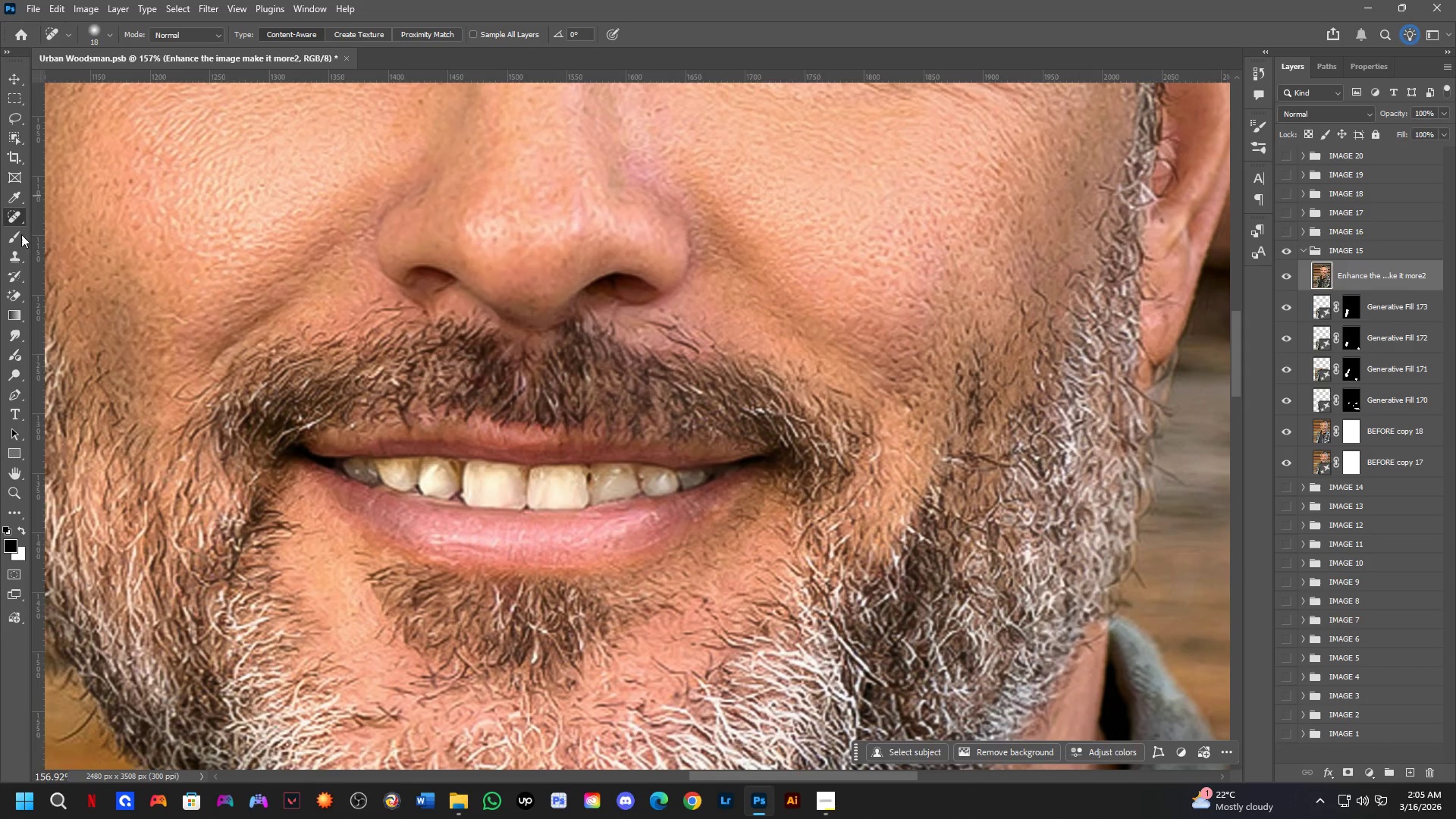 
left_click([18, 256])
 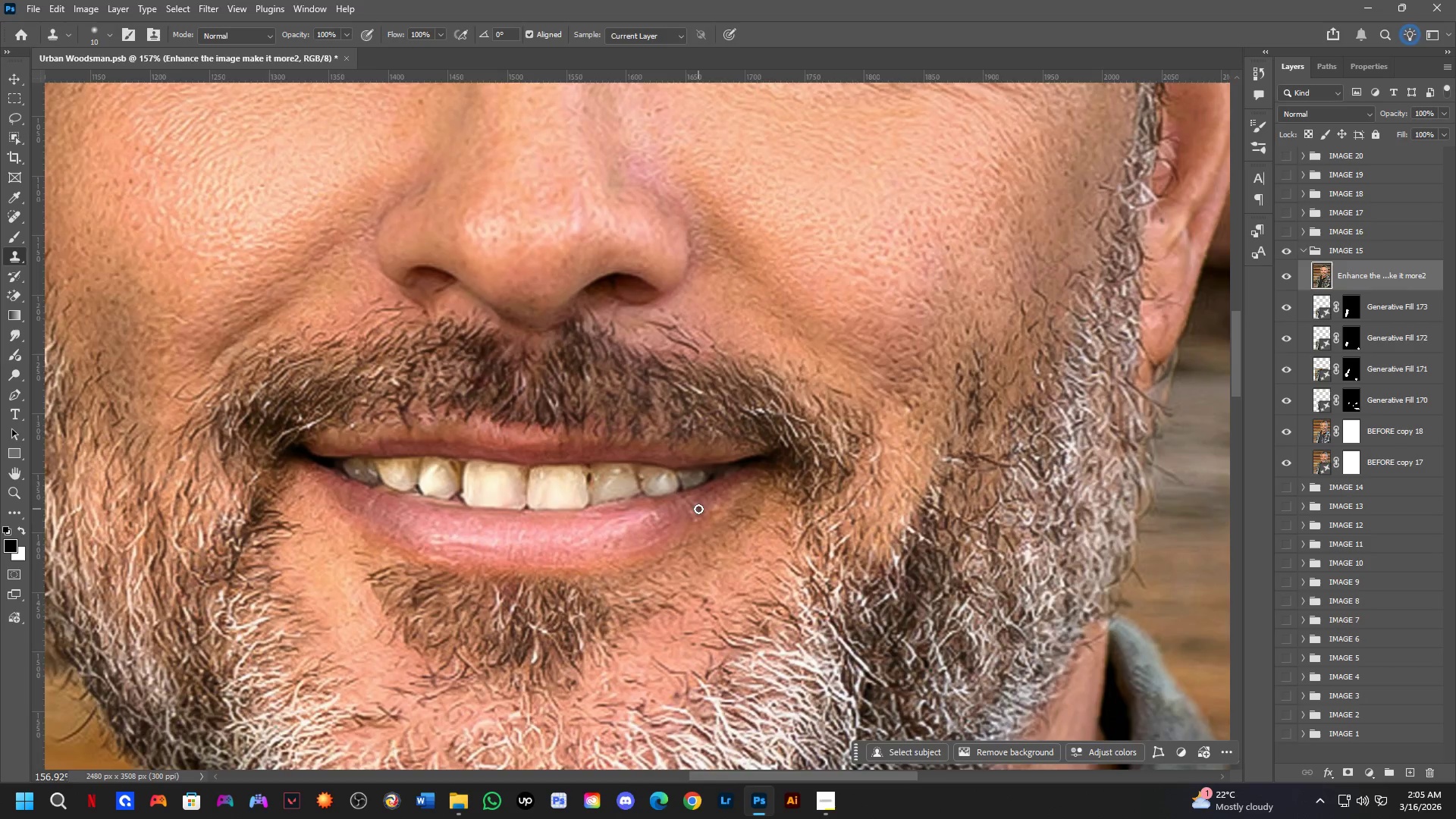 
hold_key(key=AltLeft, duration=0.47)
left_click([548, 482])
 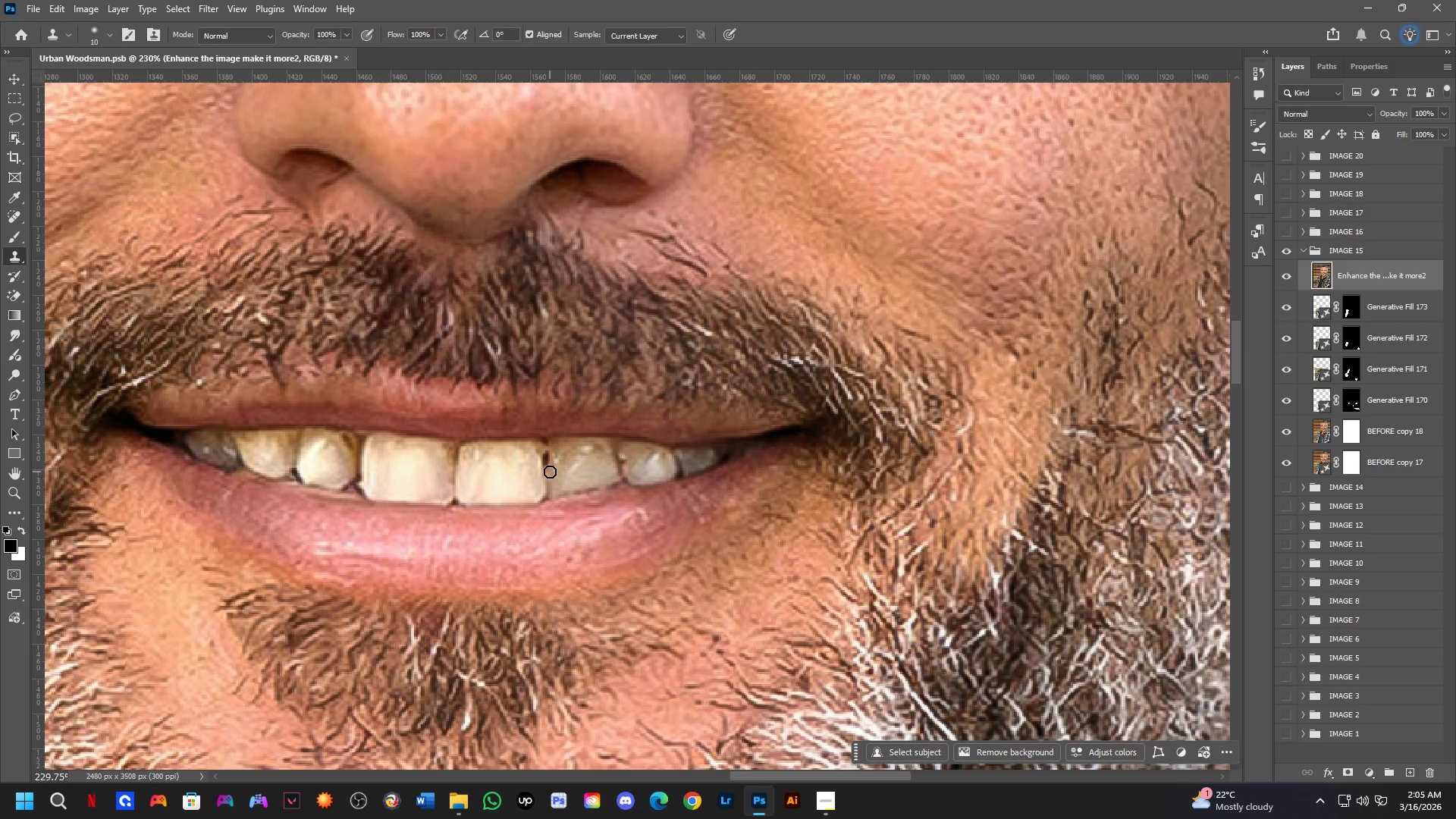 
scroll: coordinate [661, 519], scroll_direction: up, amount: 4.0
 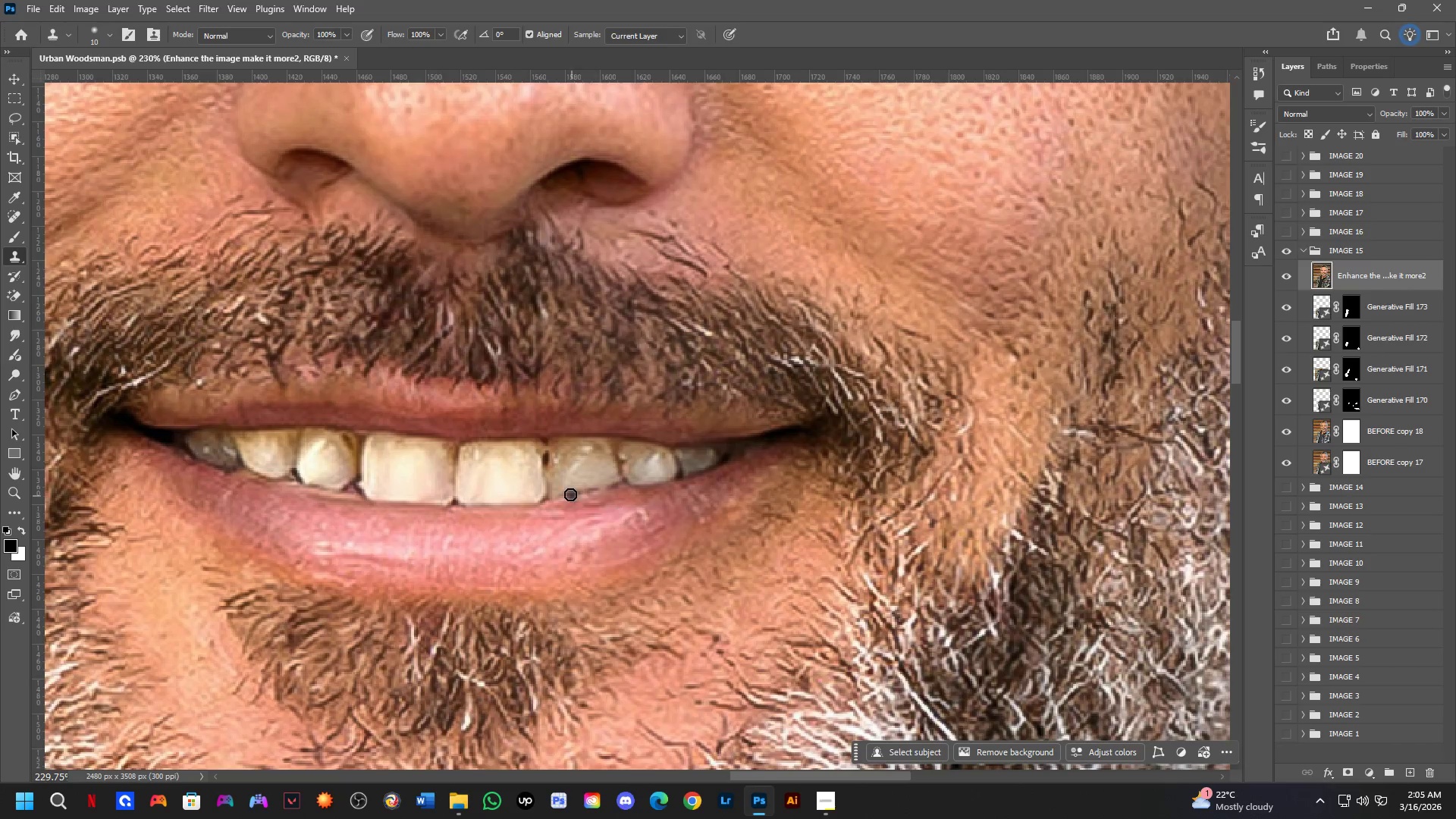 
left_click_drag(start_coordinate=[548, 463], to_coordinate=[547, 460])
 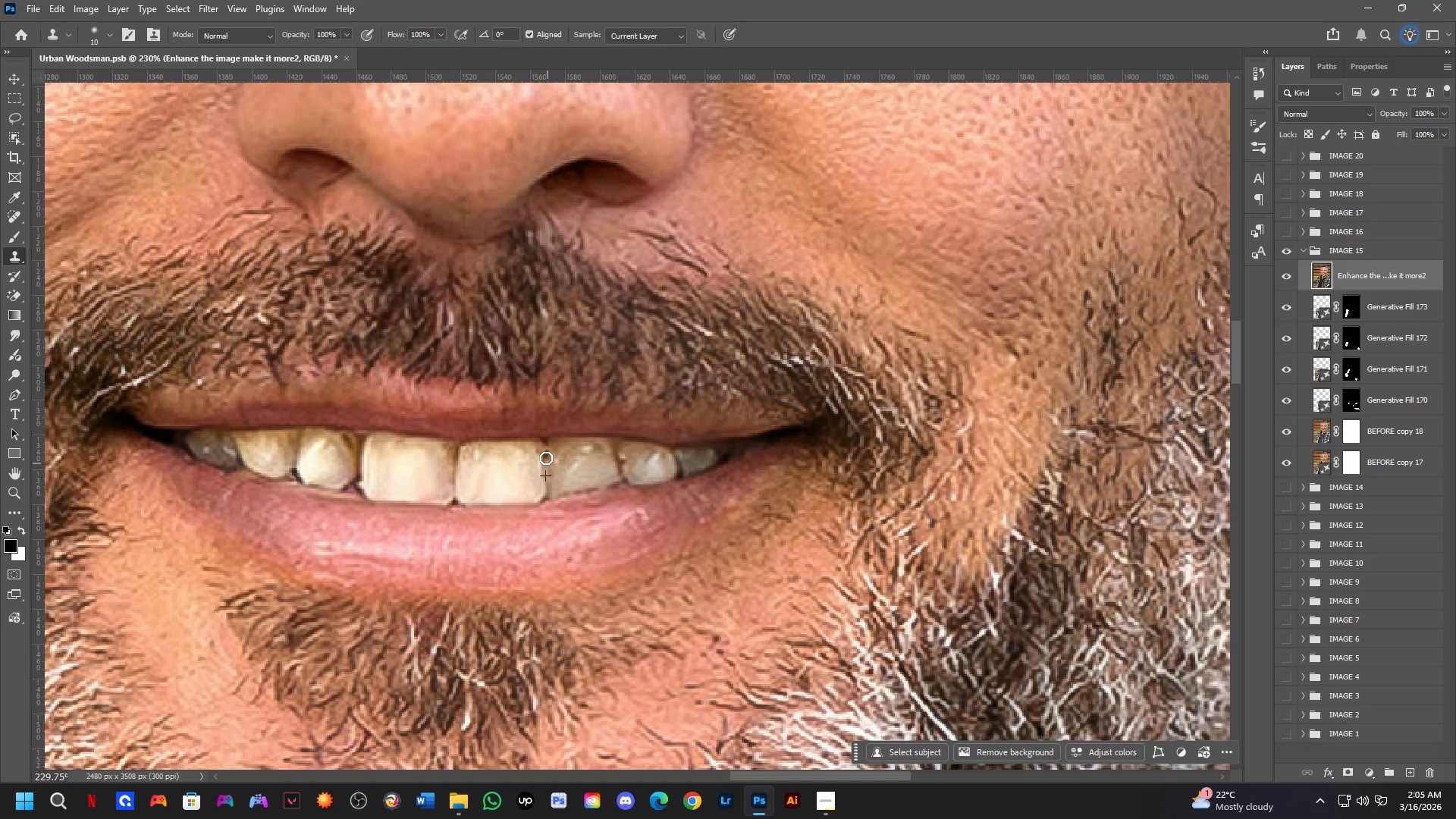 
triple_click([546, 457])
 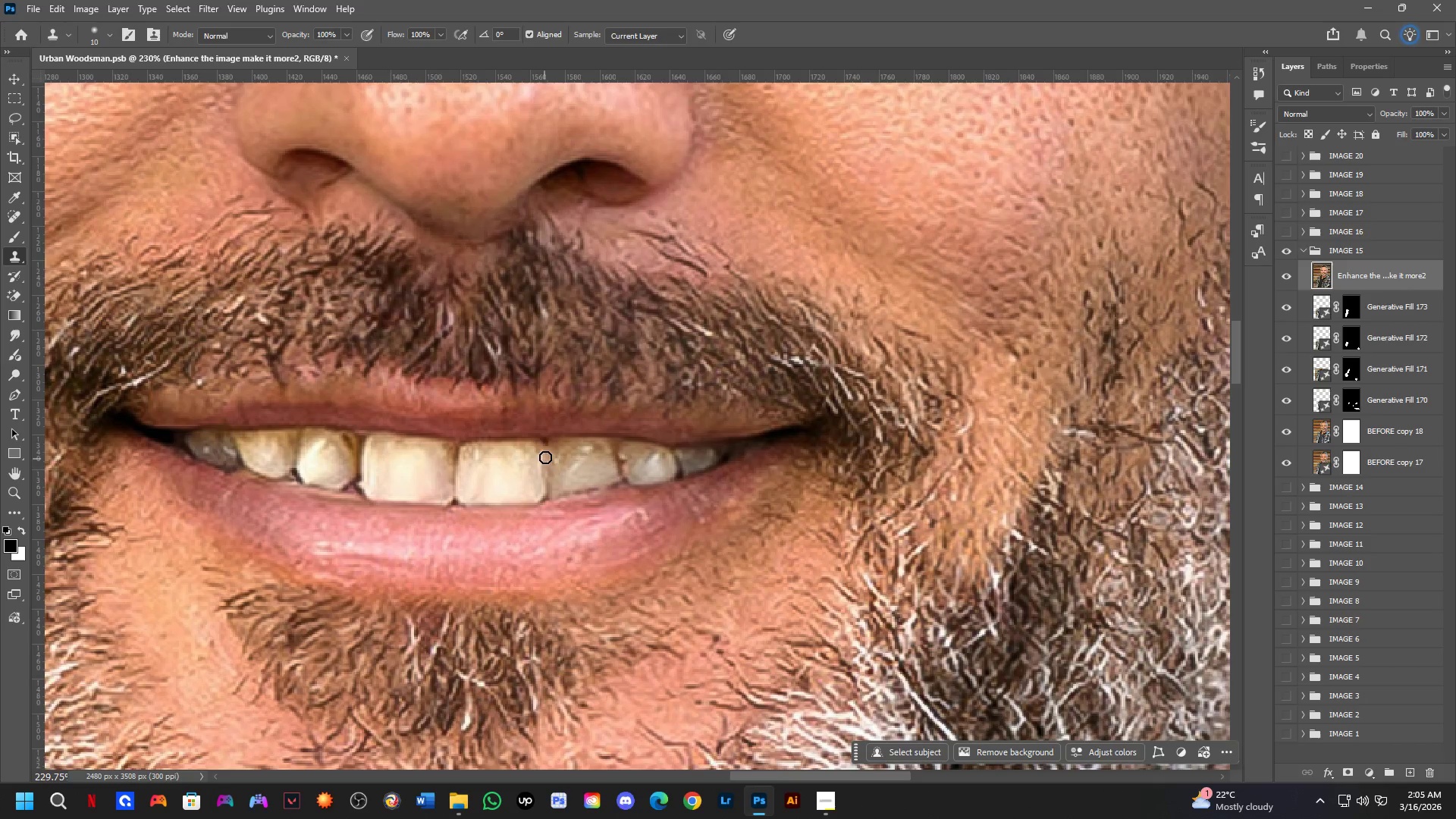 
left_click_drag(start_coordinate=[551, 447], to_coordinate=[507, 450])
 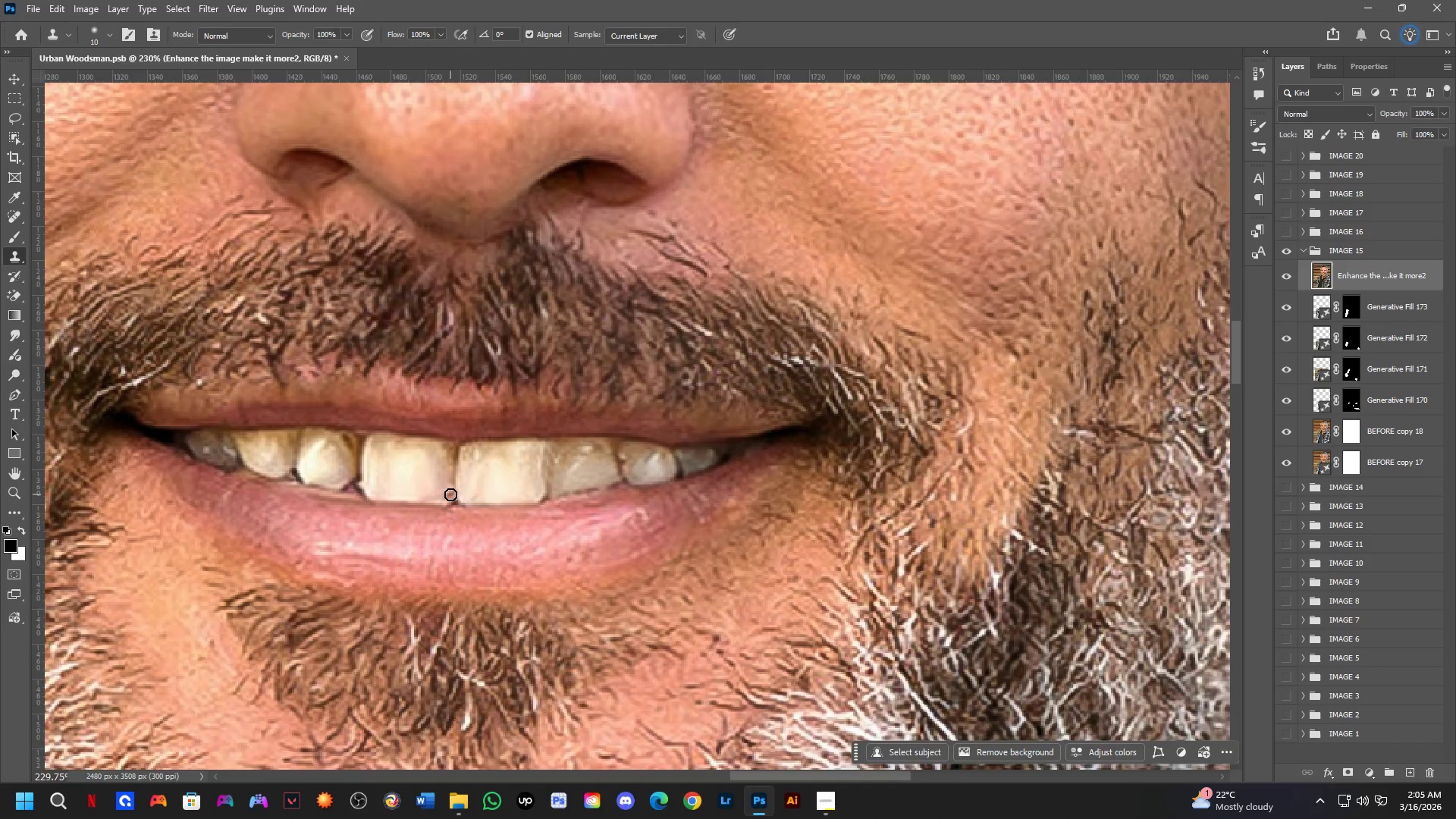 
key(Shift+ShiftLeft)
 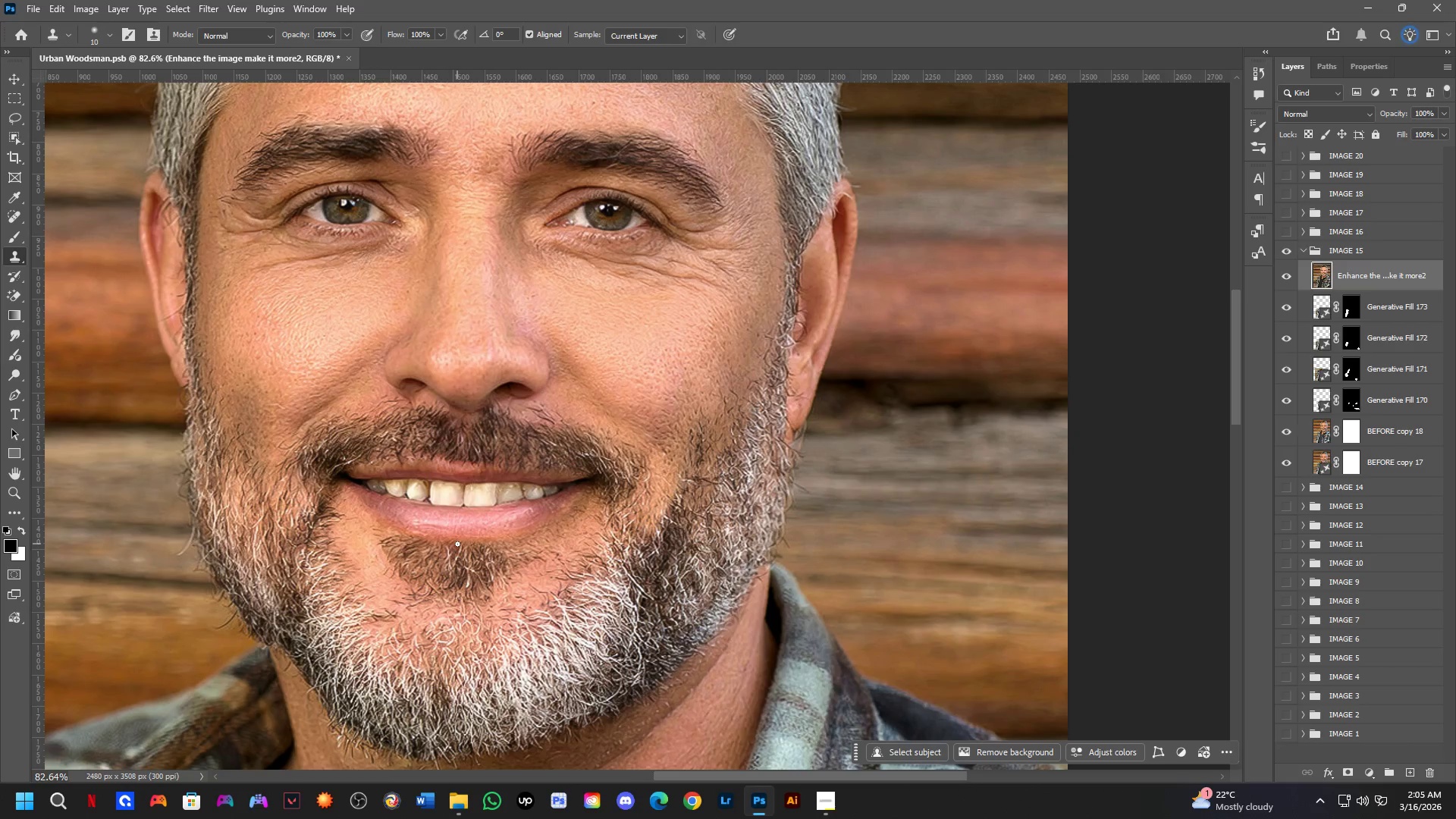 
scroll: coordinate [512, 467], scroll_direction: down, amount: 27.0
 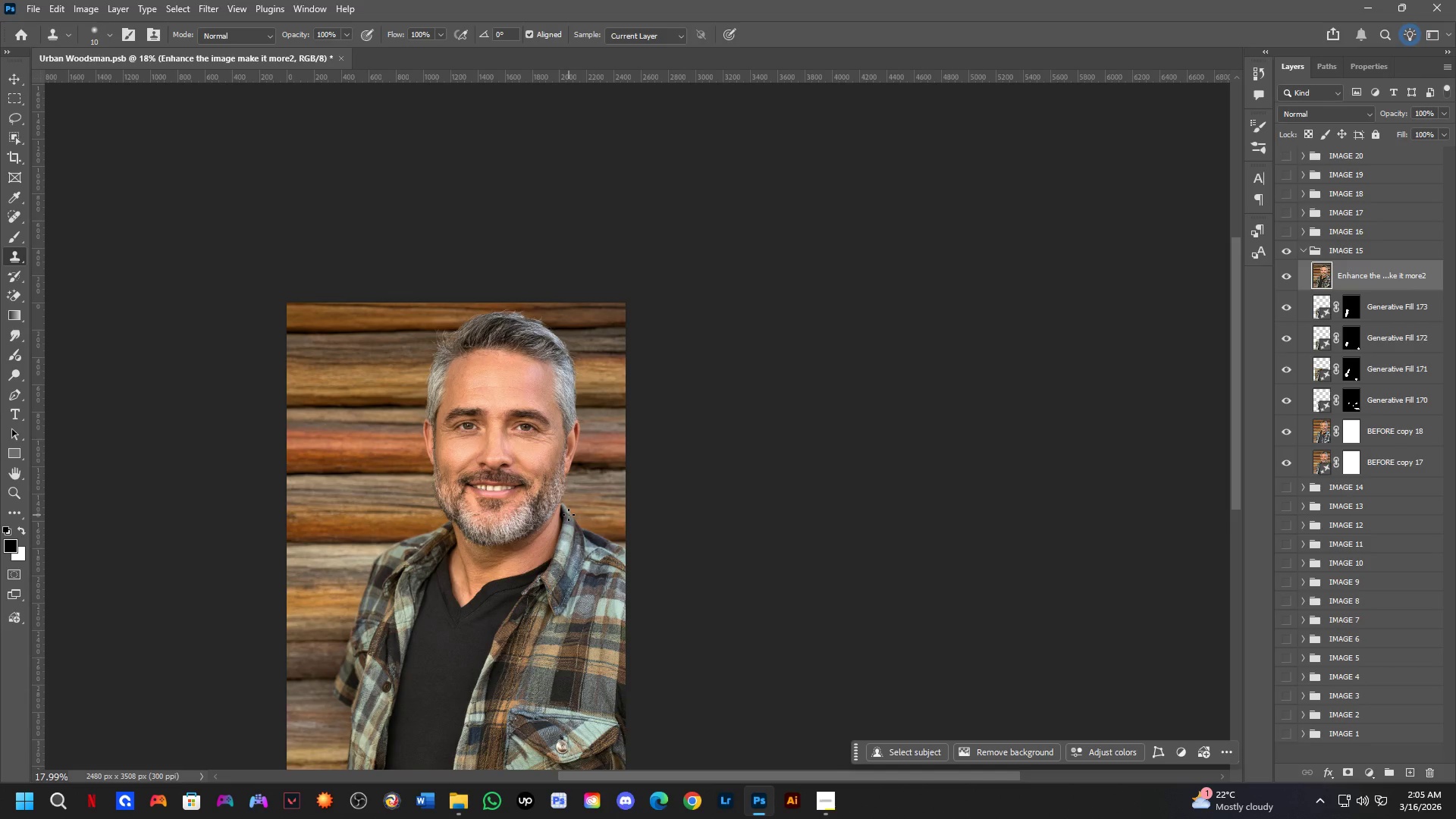 
wait(29.04)
 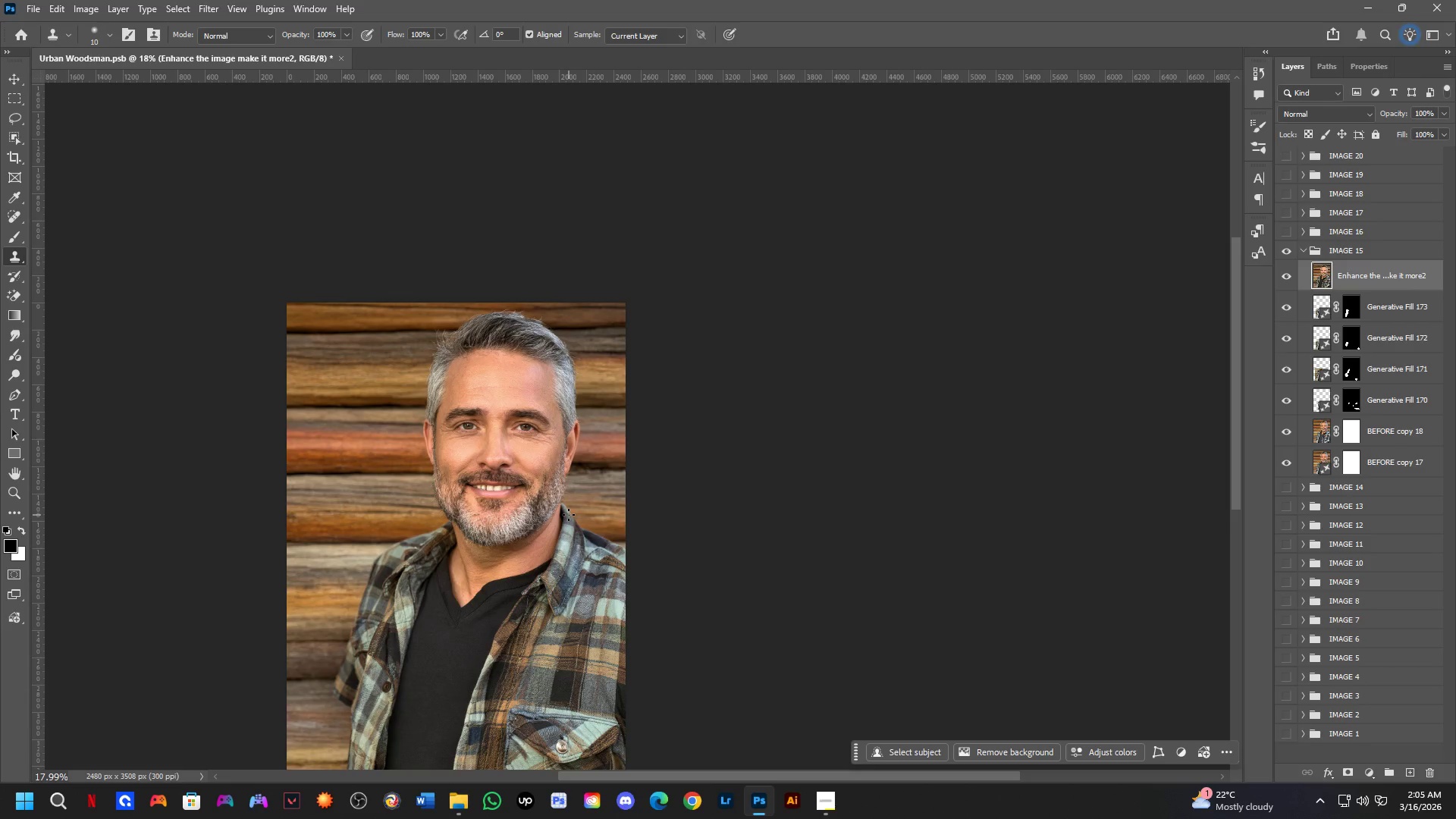 
key(Shift+ShiftLeft)
 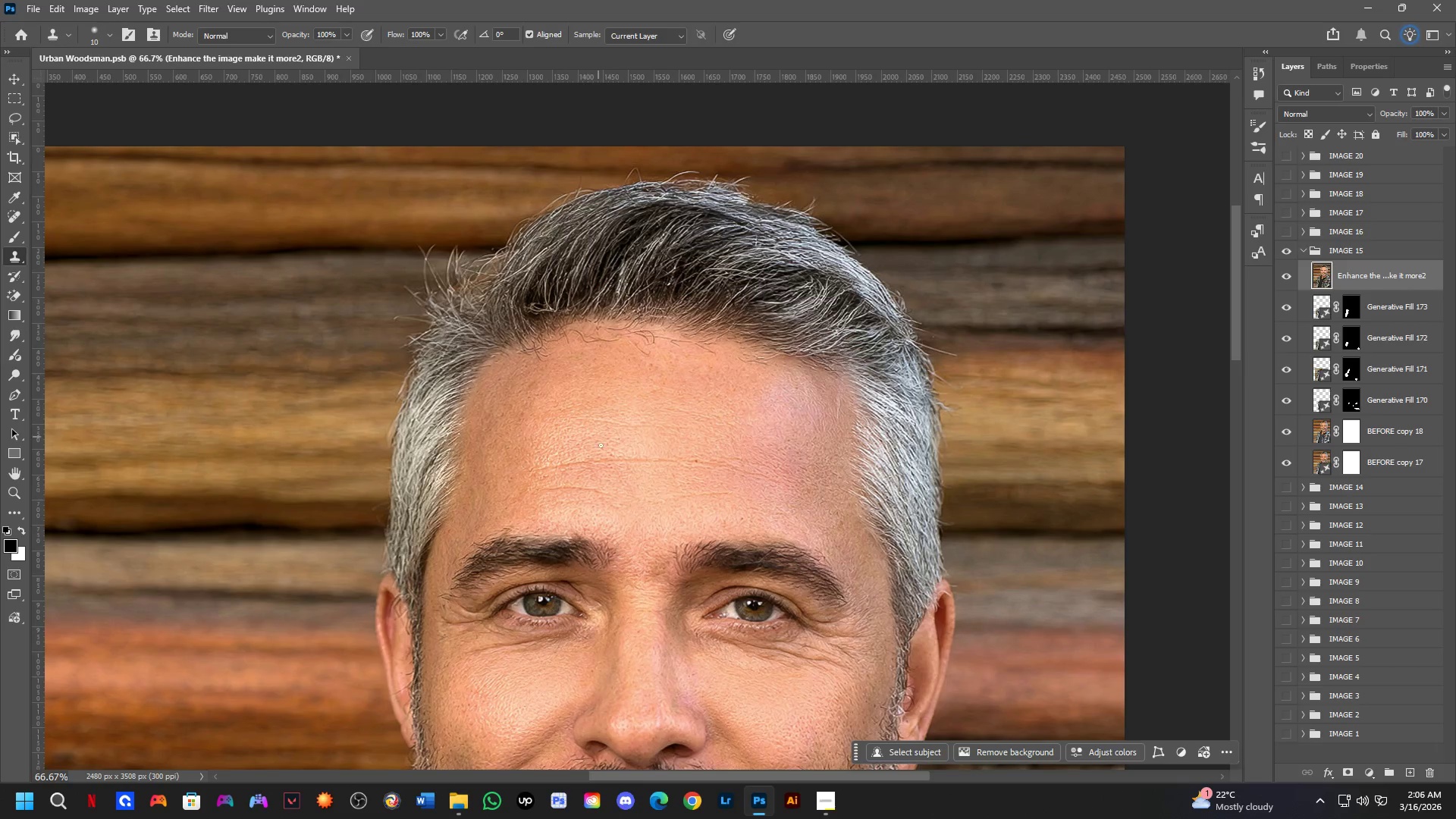 
hold_key(key=Space, duration=0.58)
 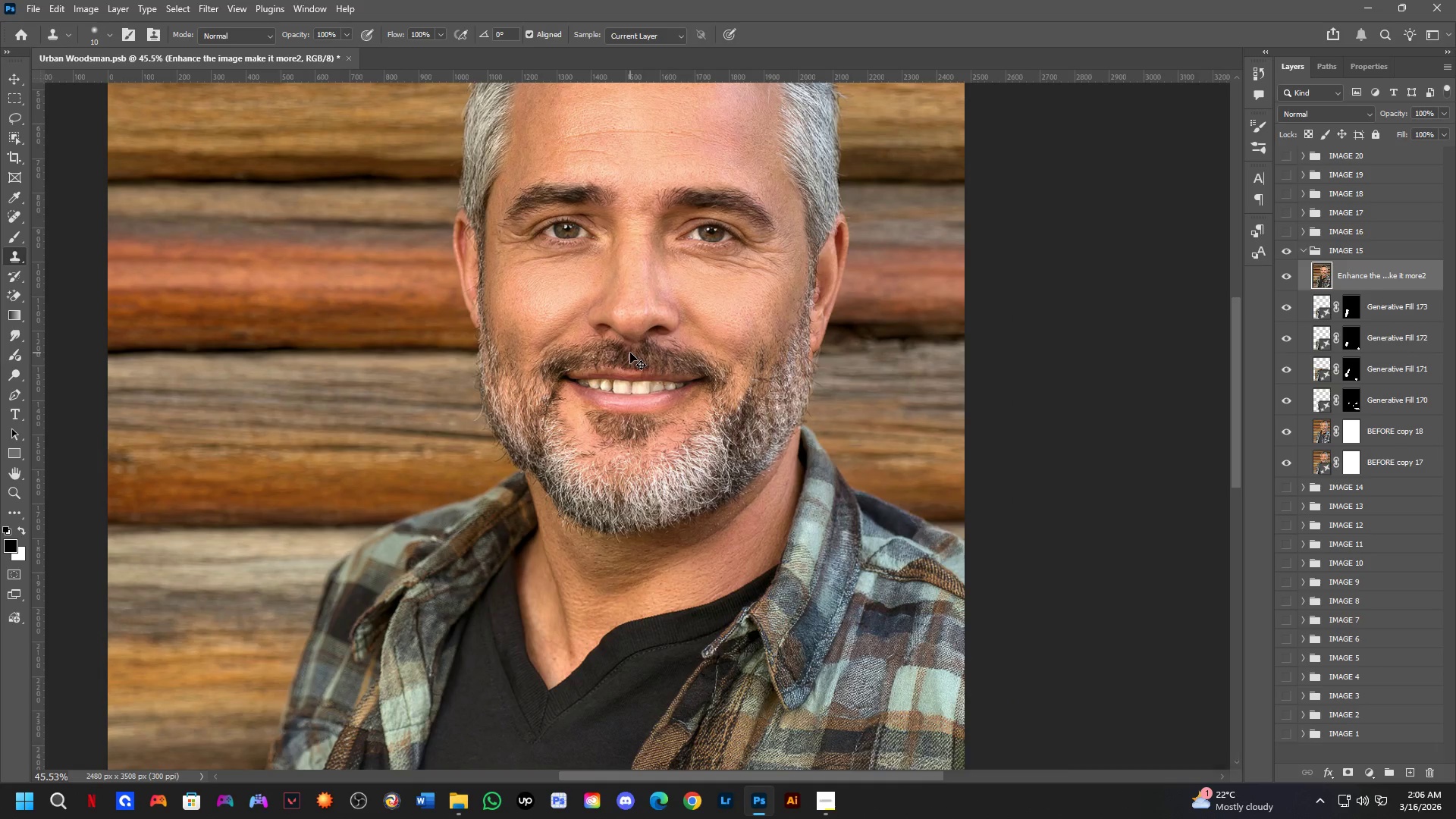 
left_click_drag(start_coordinate=[611, 503], to_coordinate=[611, 89])
 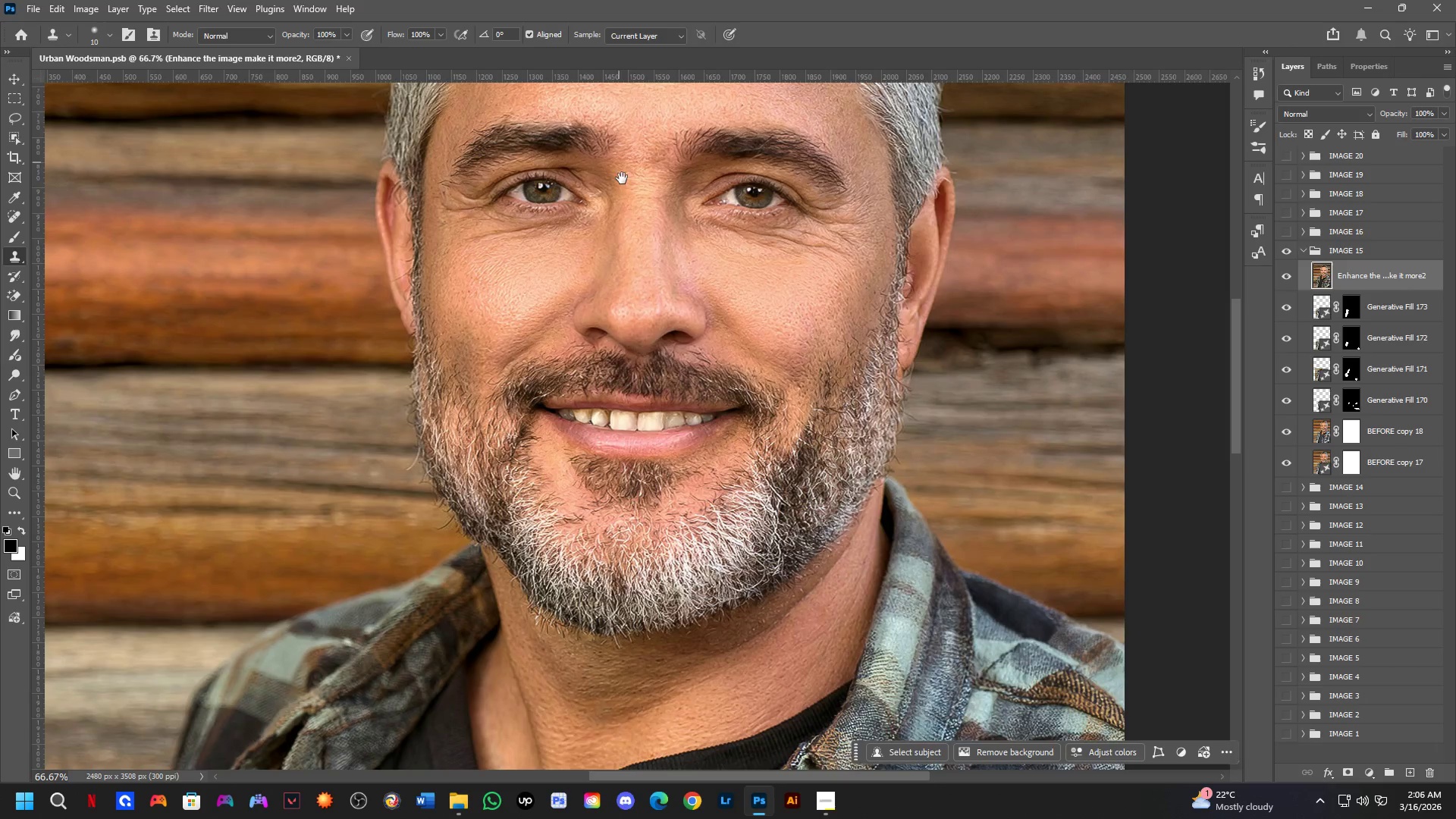 
scroll: coordinate [504, 355], scroll_direction: up, amount: 8.0
 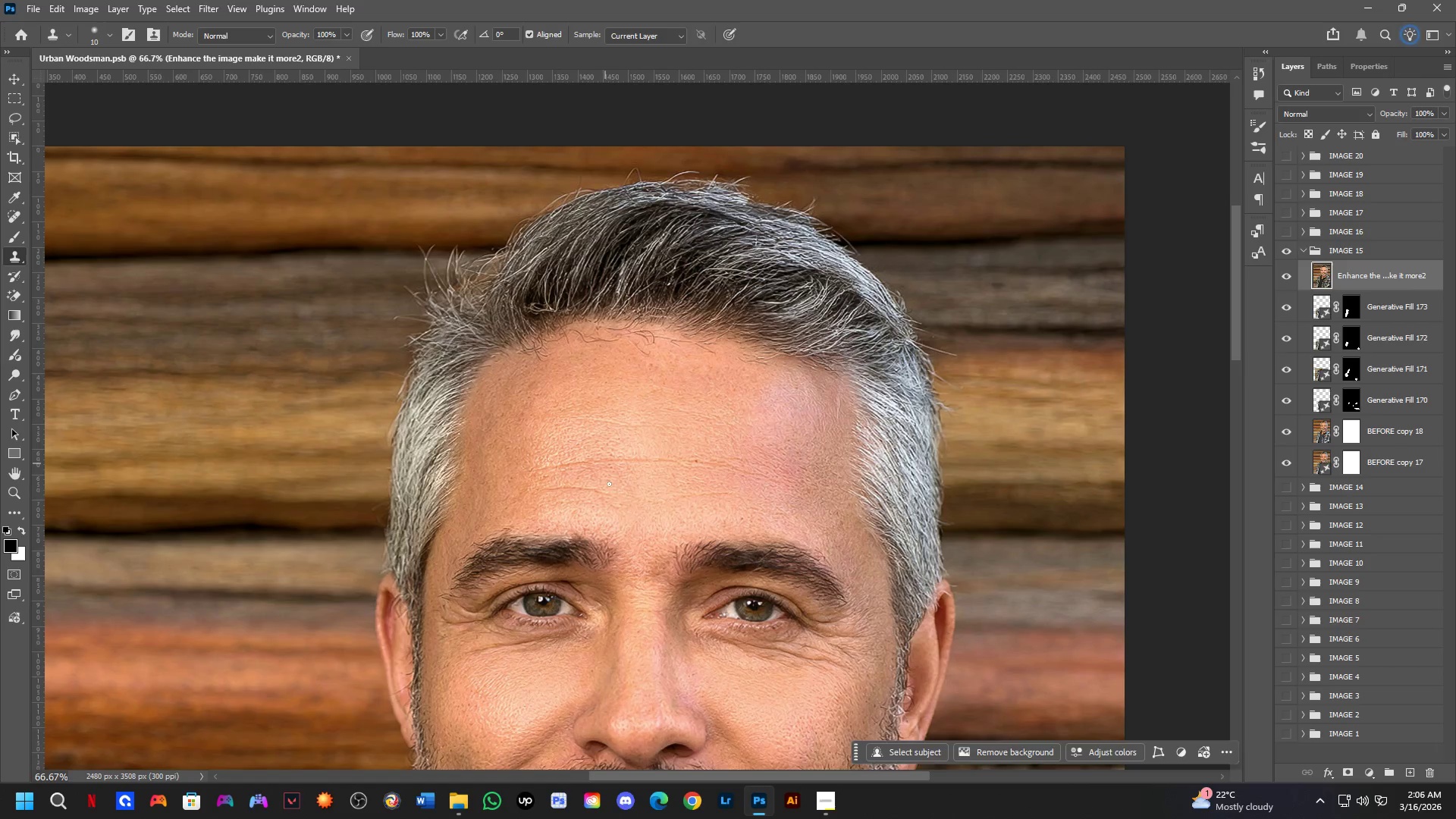 
left_click([630, 353])
 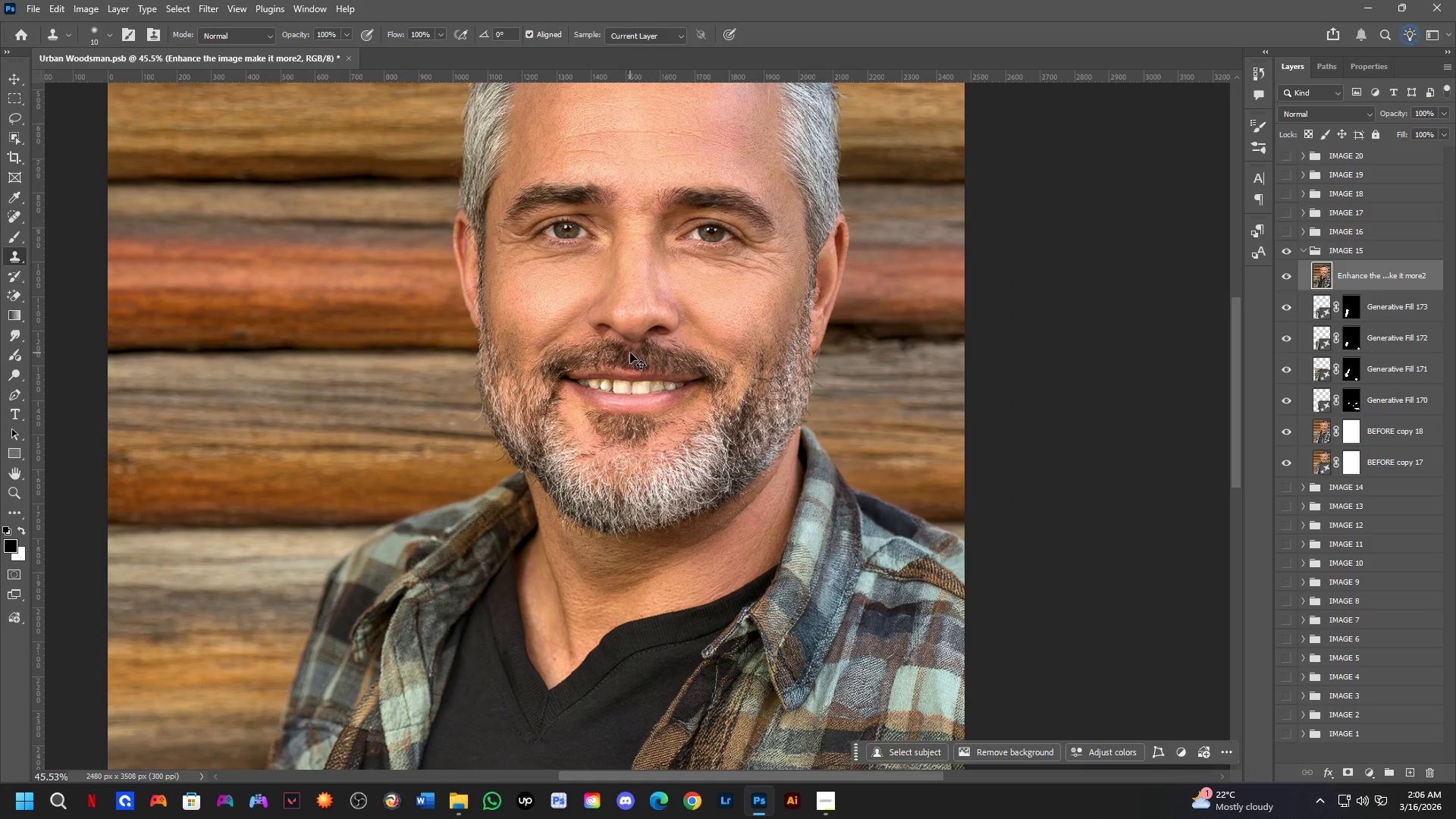 
scroll: coordinate [620, 328], scroll_direction: down, amount: 4.0
 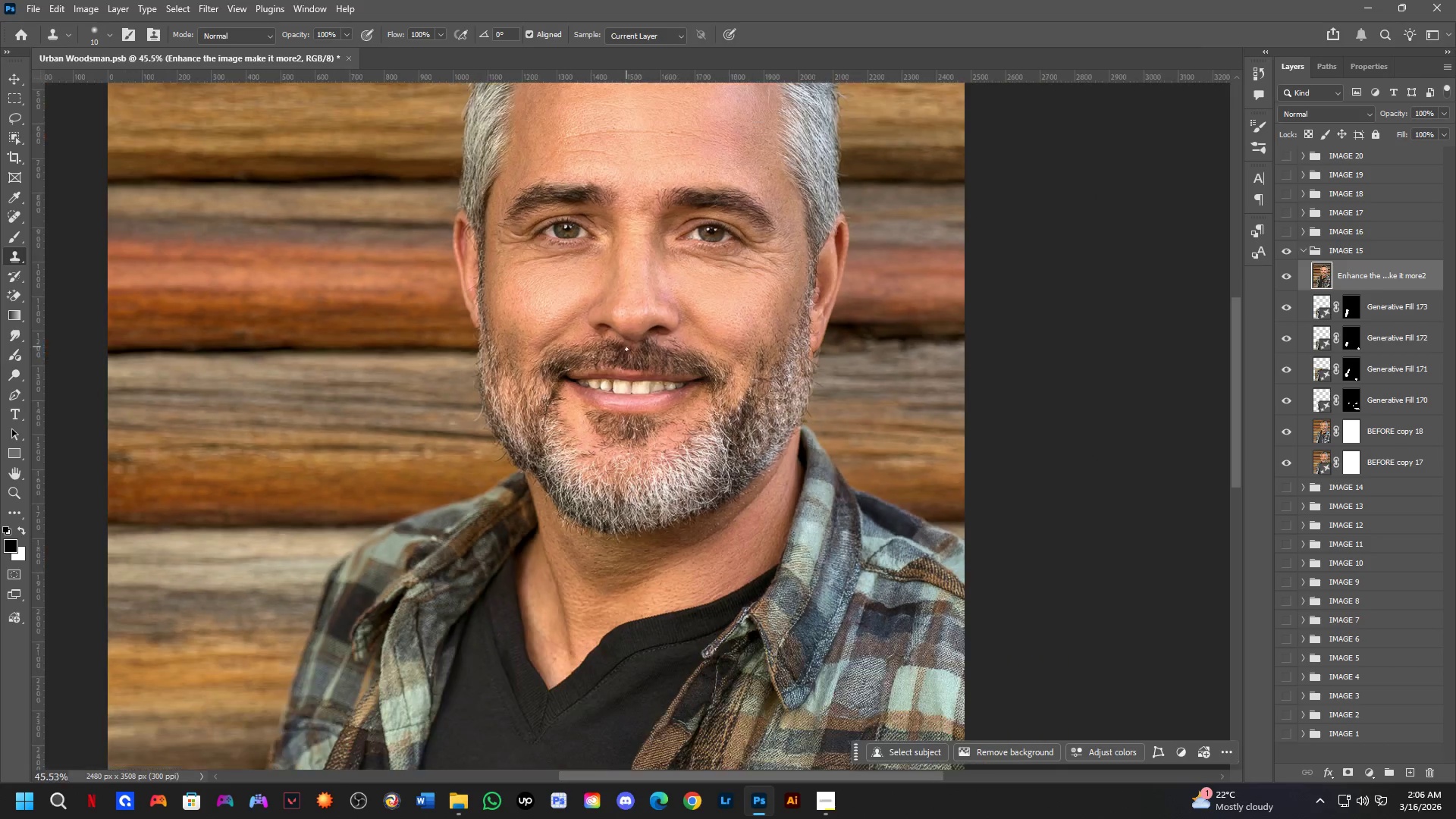 
key(Control+Shift+A)
 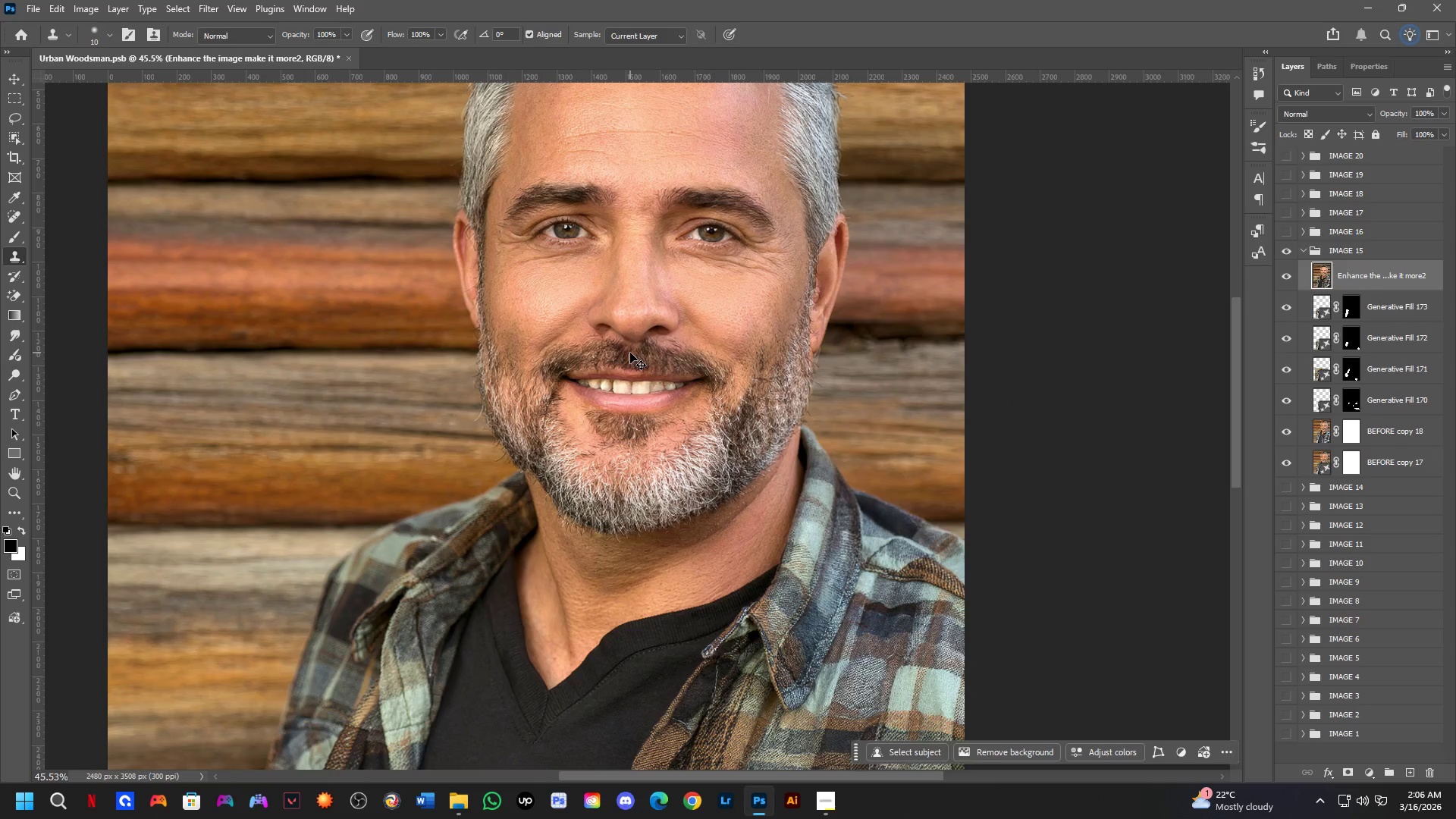 
key(Control+Shift+S)
 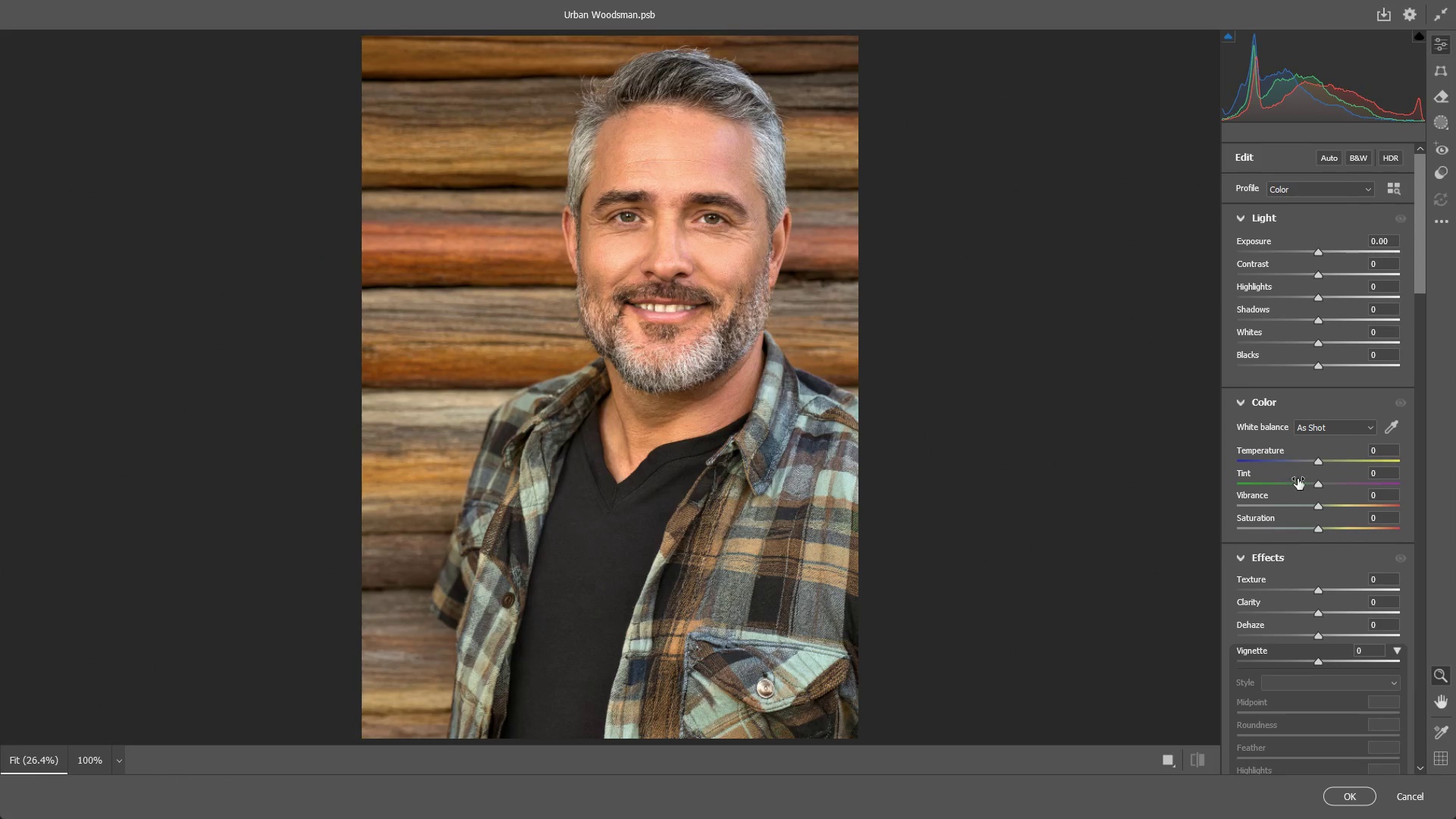 
left_click_drag(start_coordinate=[1320, 463], to_coordinate=[1315, 463])
 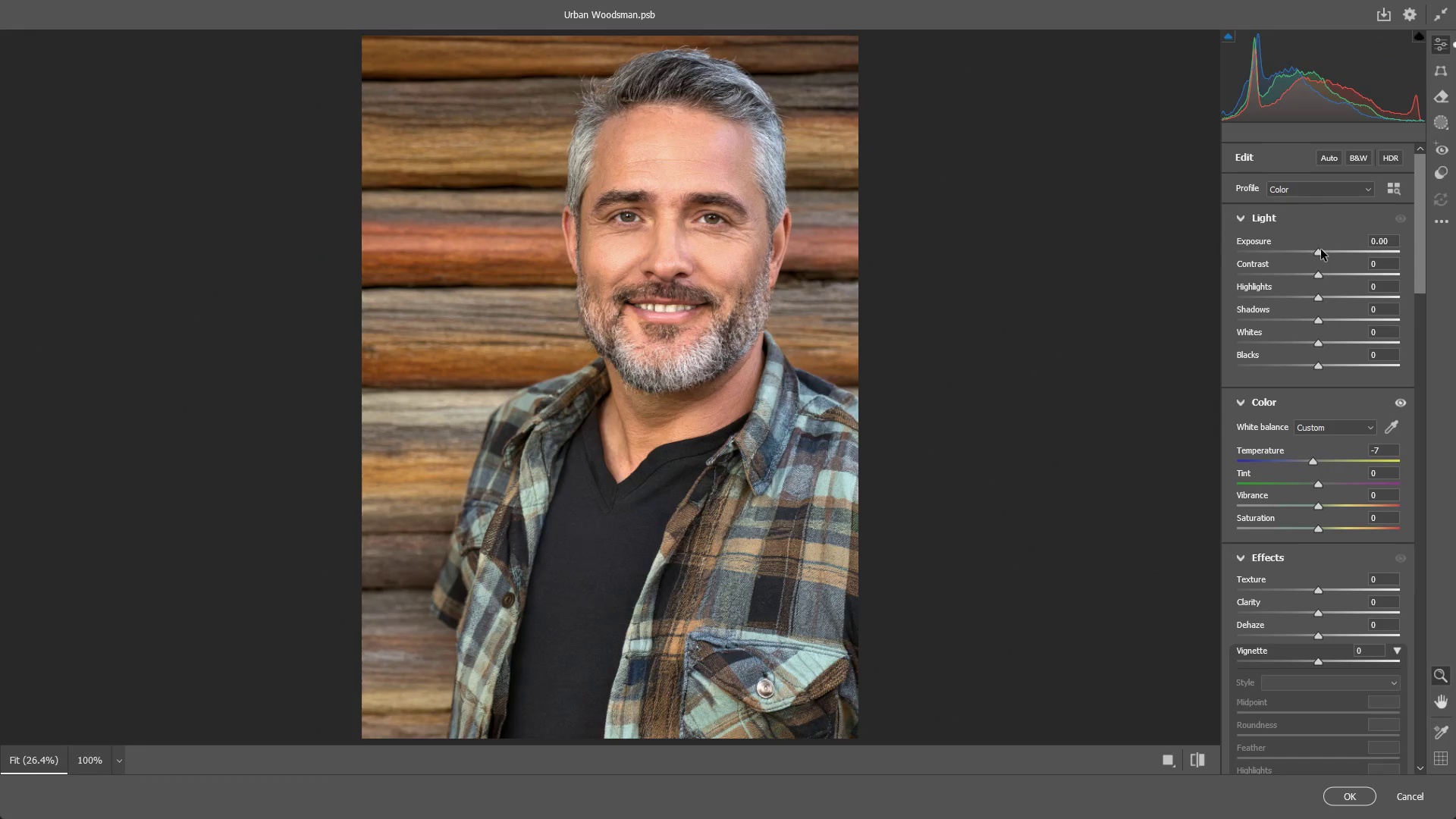 
left_click_drag(start_coordinate=[1319, 249], to_coordinate=[1317, 258])
 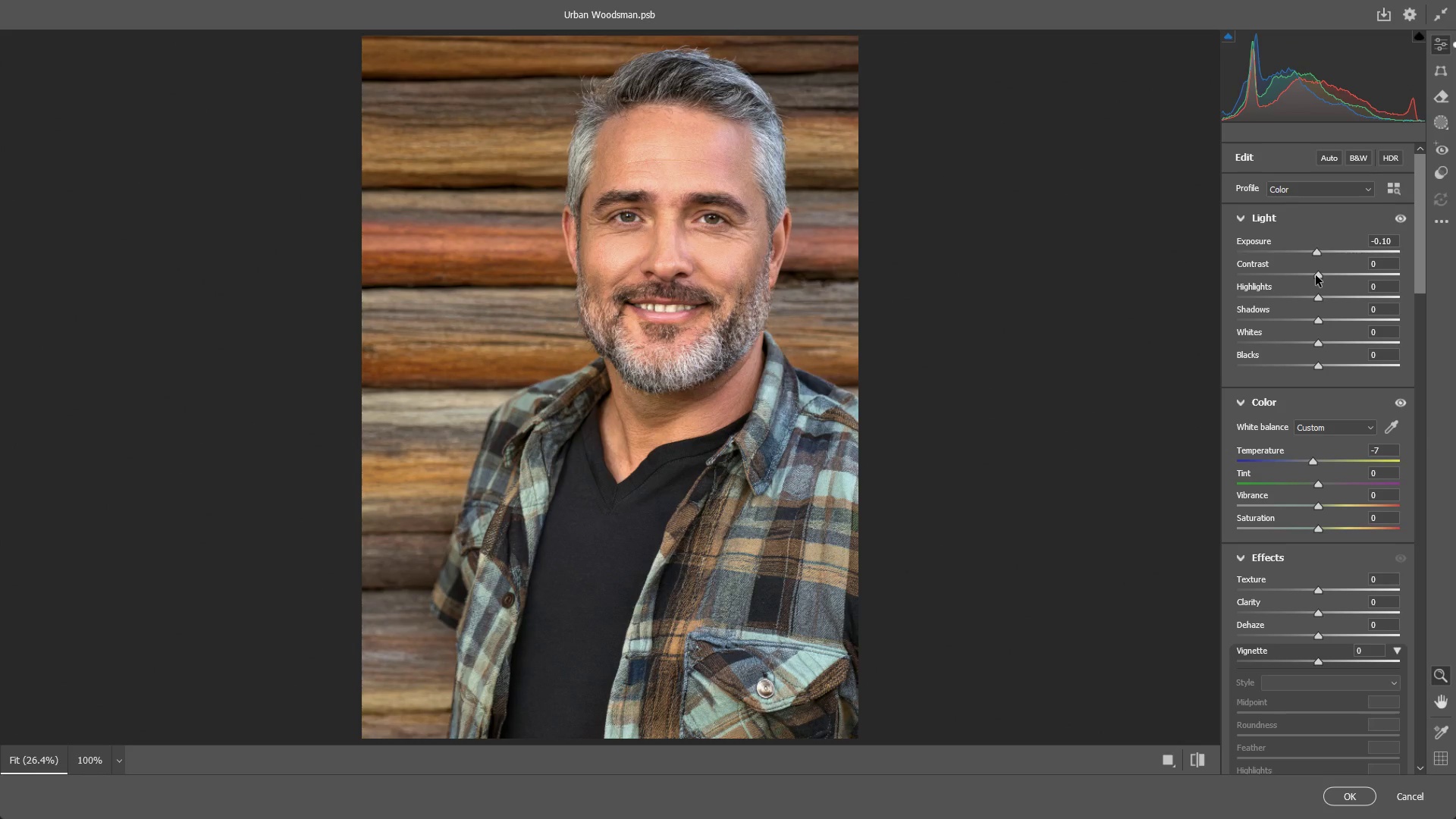 
left_click_drag(start_coordinate=[1316, 275], to_coordinate=[1342, 280])
 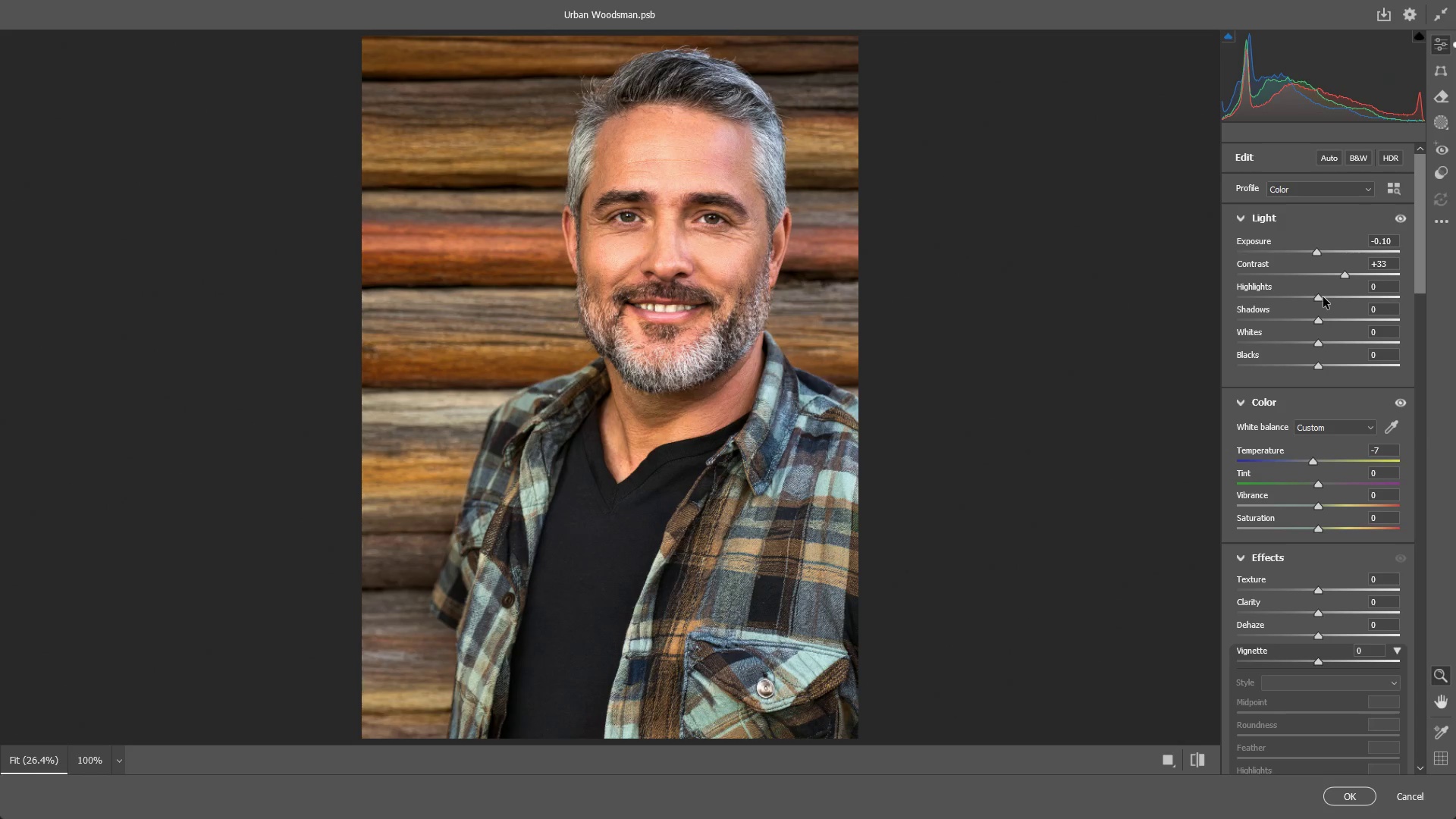 
left_click_drag(start_coordinate=[1323, 297], to_coordinate=[1359, 297])
 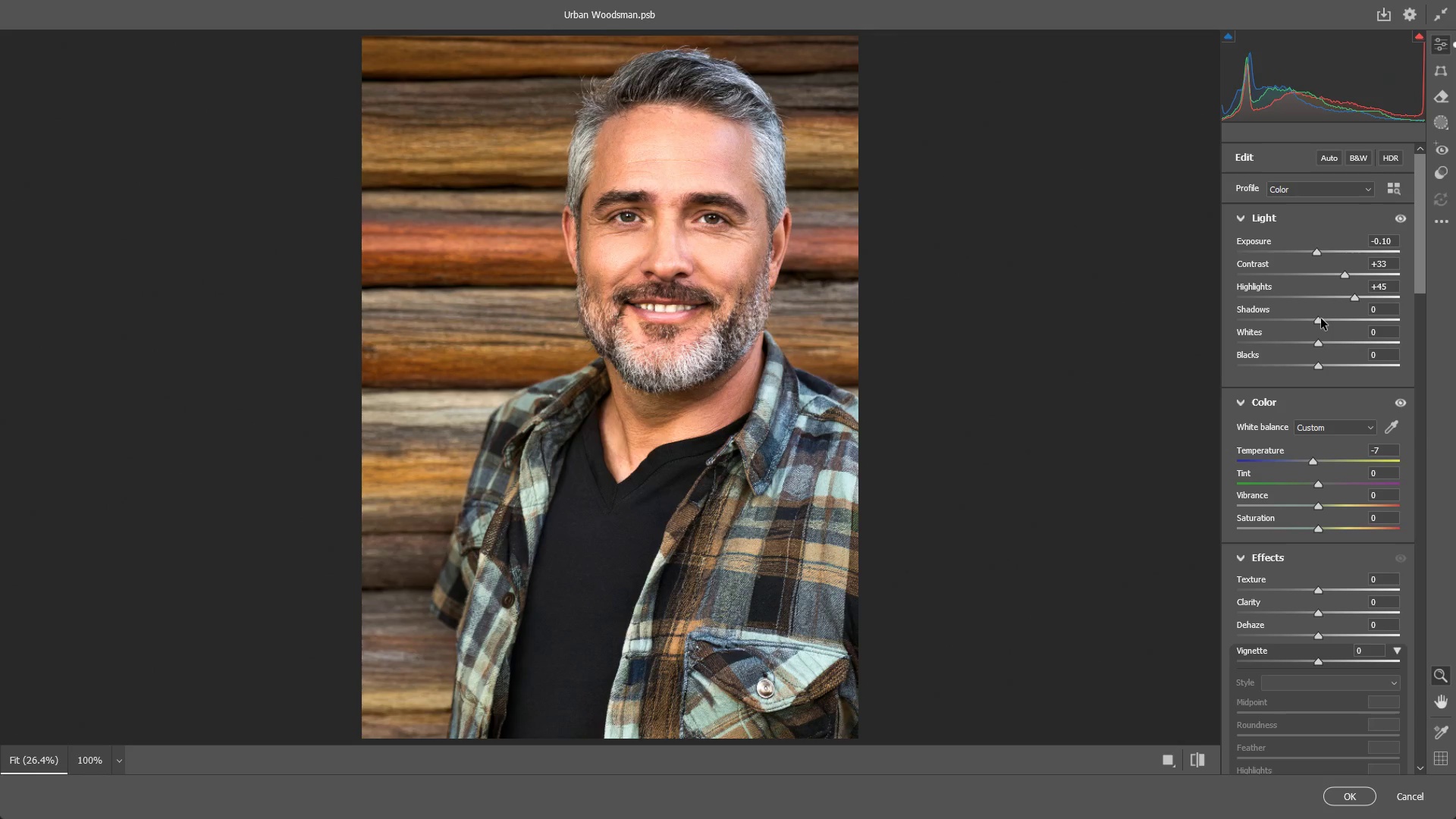 
left_click_drag(start_coordinate=[1321, 318], to_coordinate=[1265, 318])
 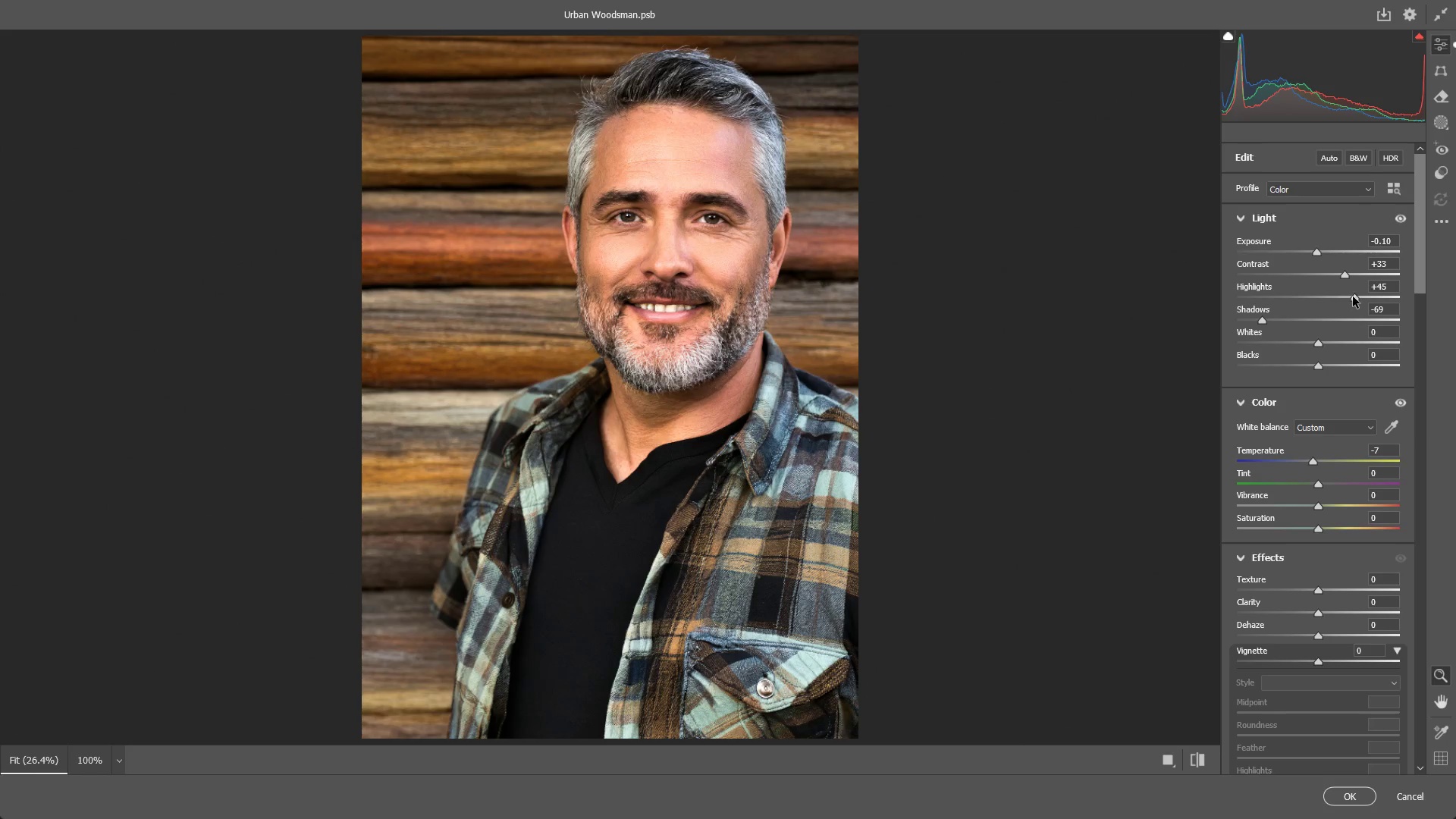 
left_click_drag(start_coordinate=[1354, 297], to_coordinate=[1339, 303])
 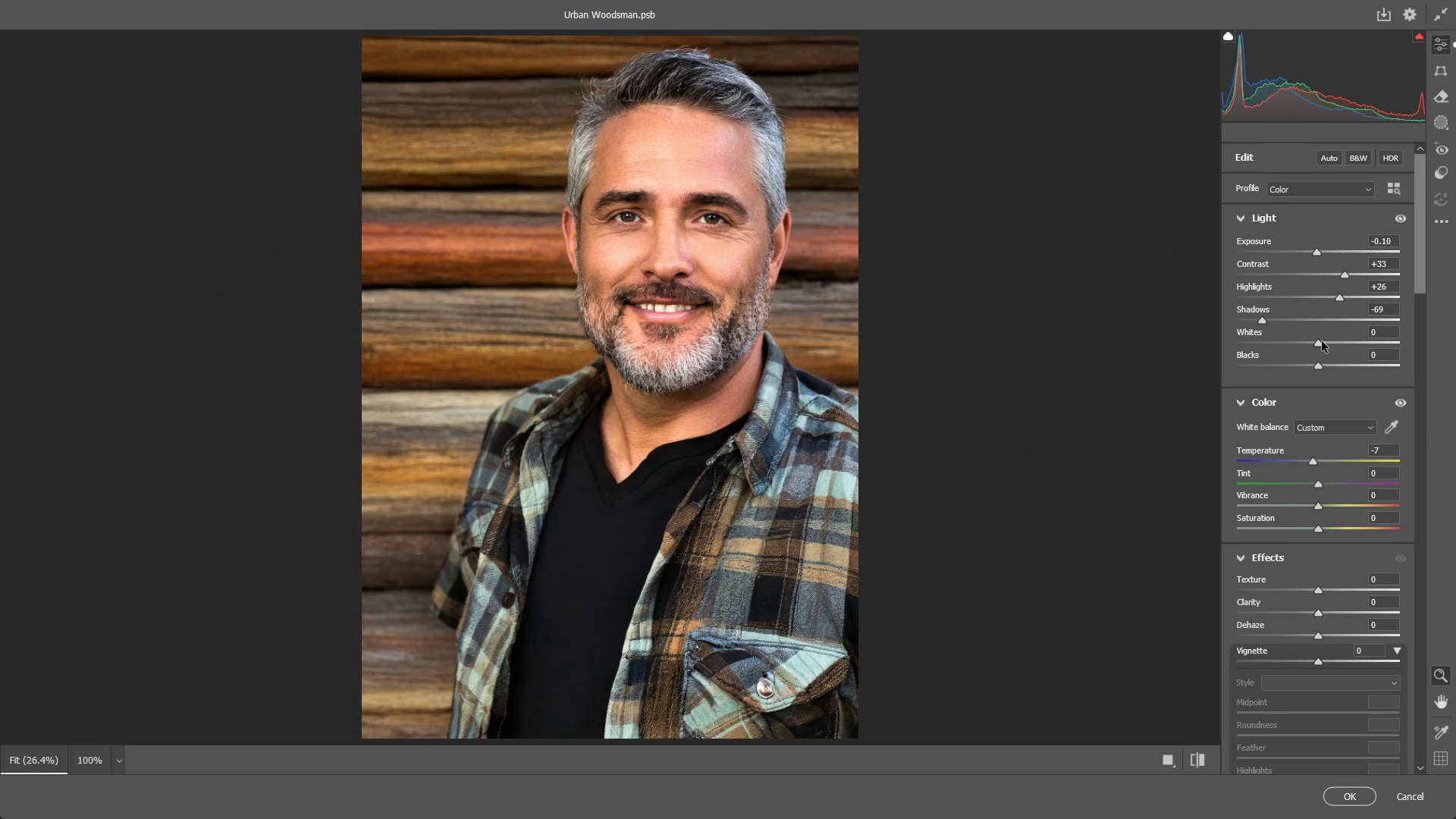 
left_click_drag(start_coordinate=[1320, 341], to_coordinate=[1301, 349])
 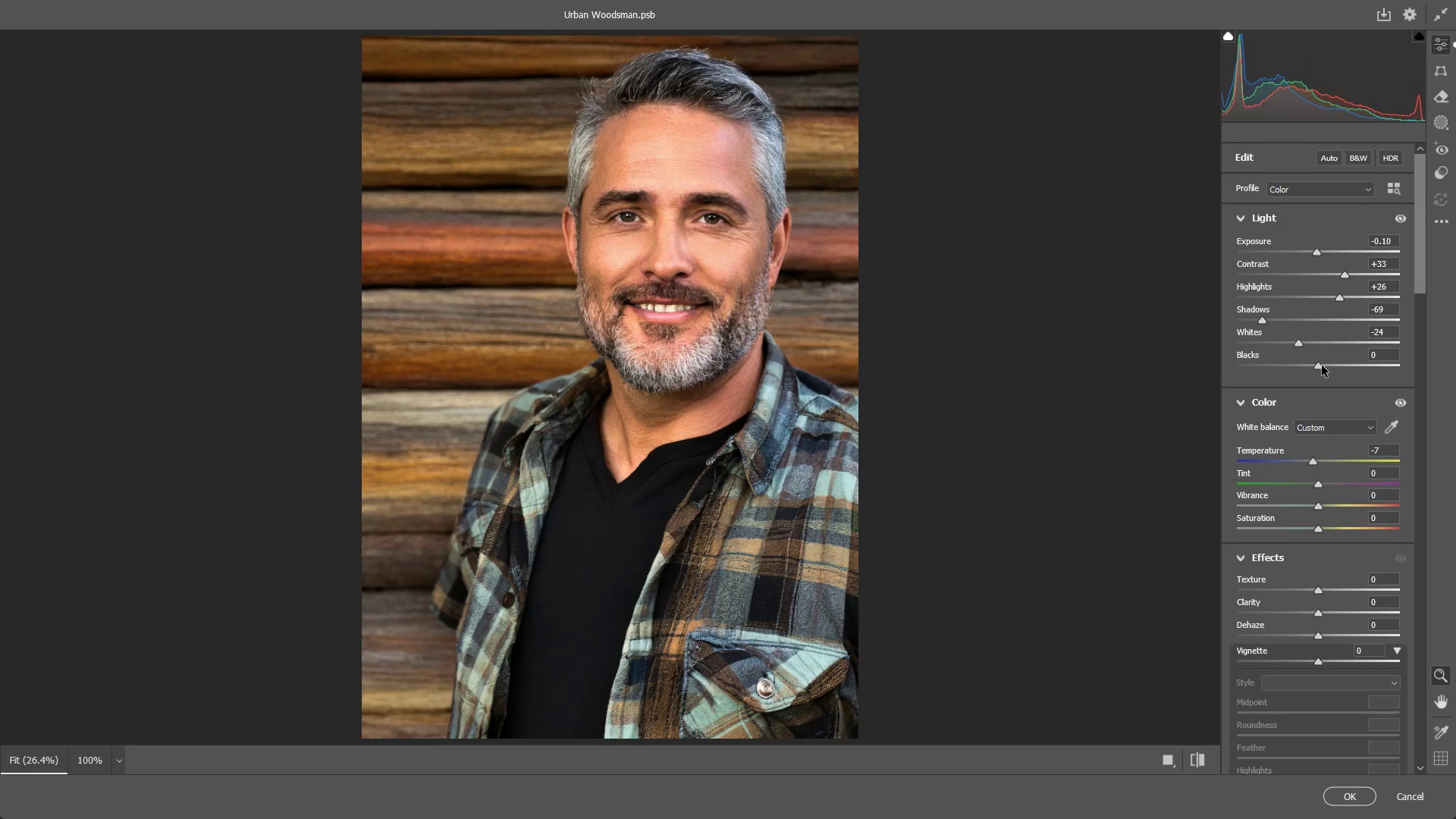 
left_click_drag(start_coordinate=[1323, 369], to_coordinate=[1360, 378])
 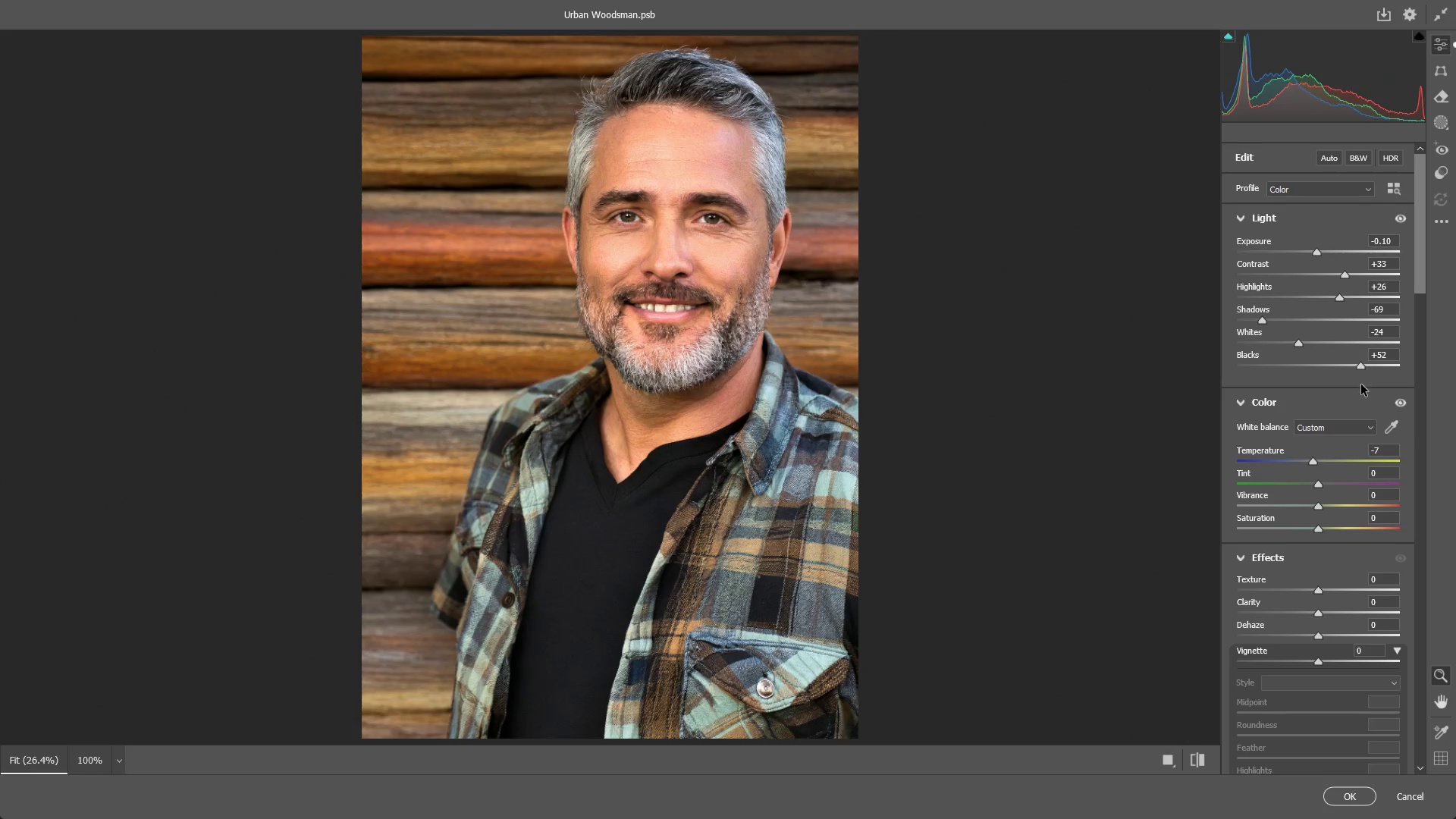 
key(Control+ControlLeft)
 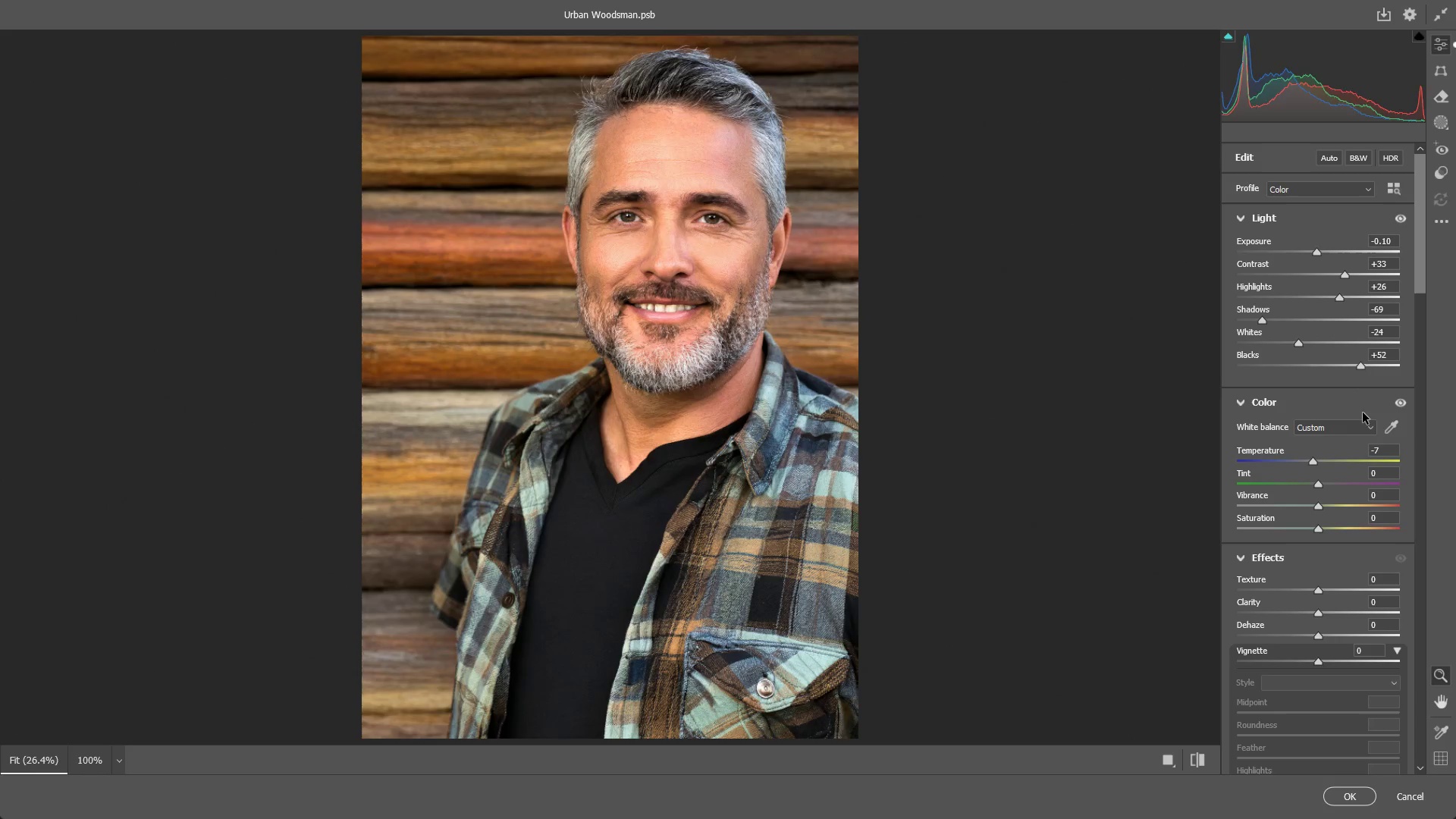 
key(Control+Z)
 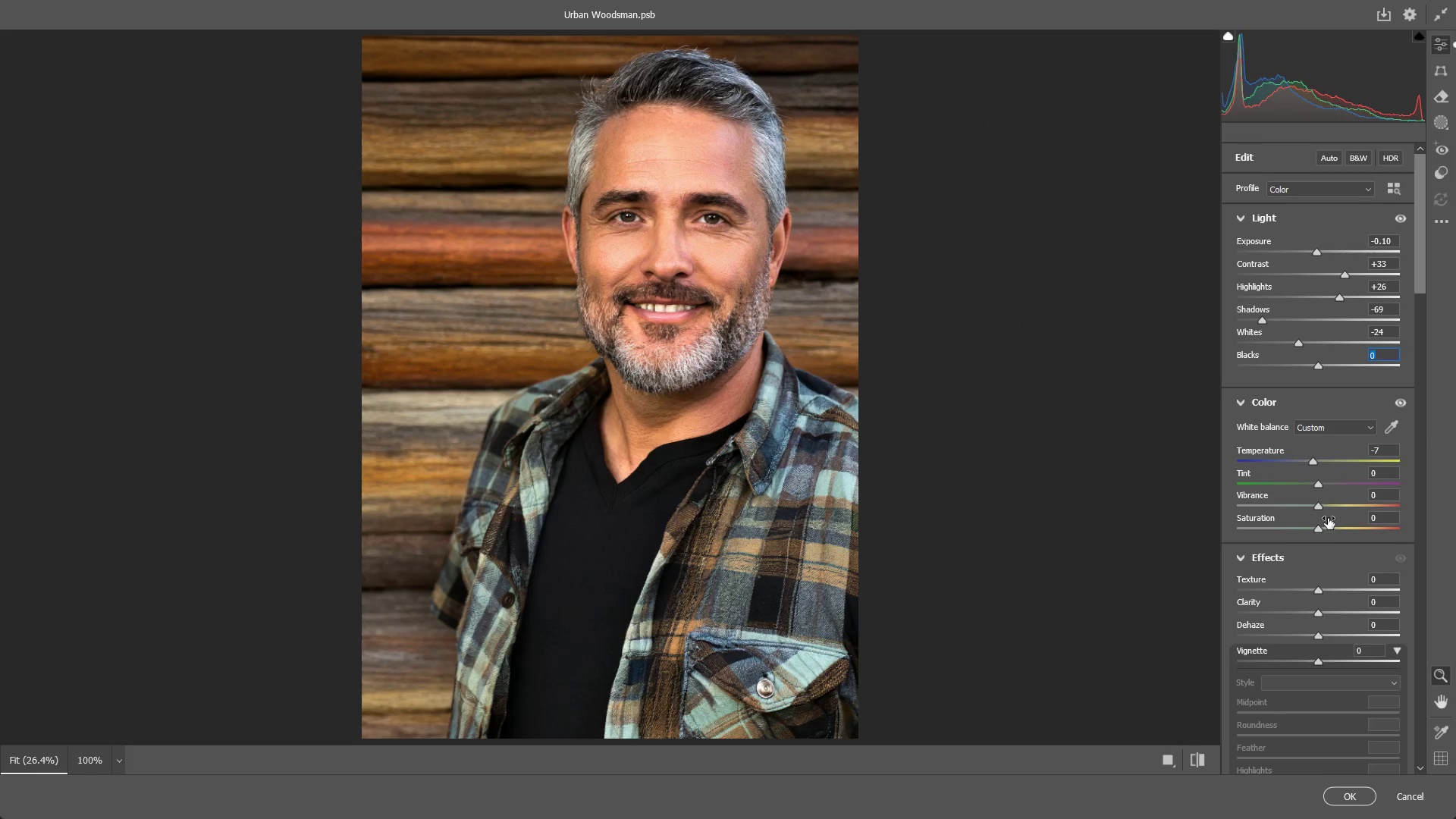 
left_click_drag(start_coordinate=[1320, 531], to_coordinate=[1315, 523])
 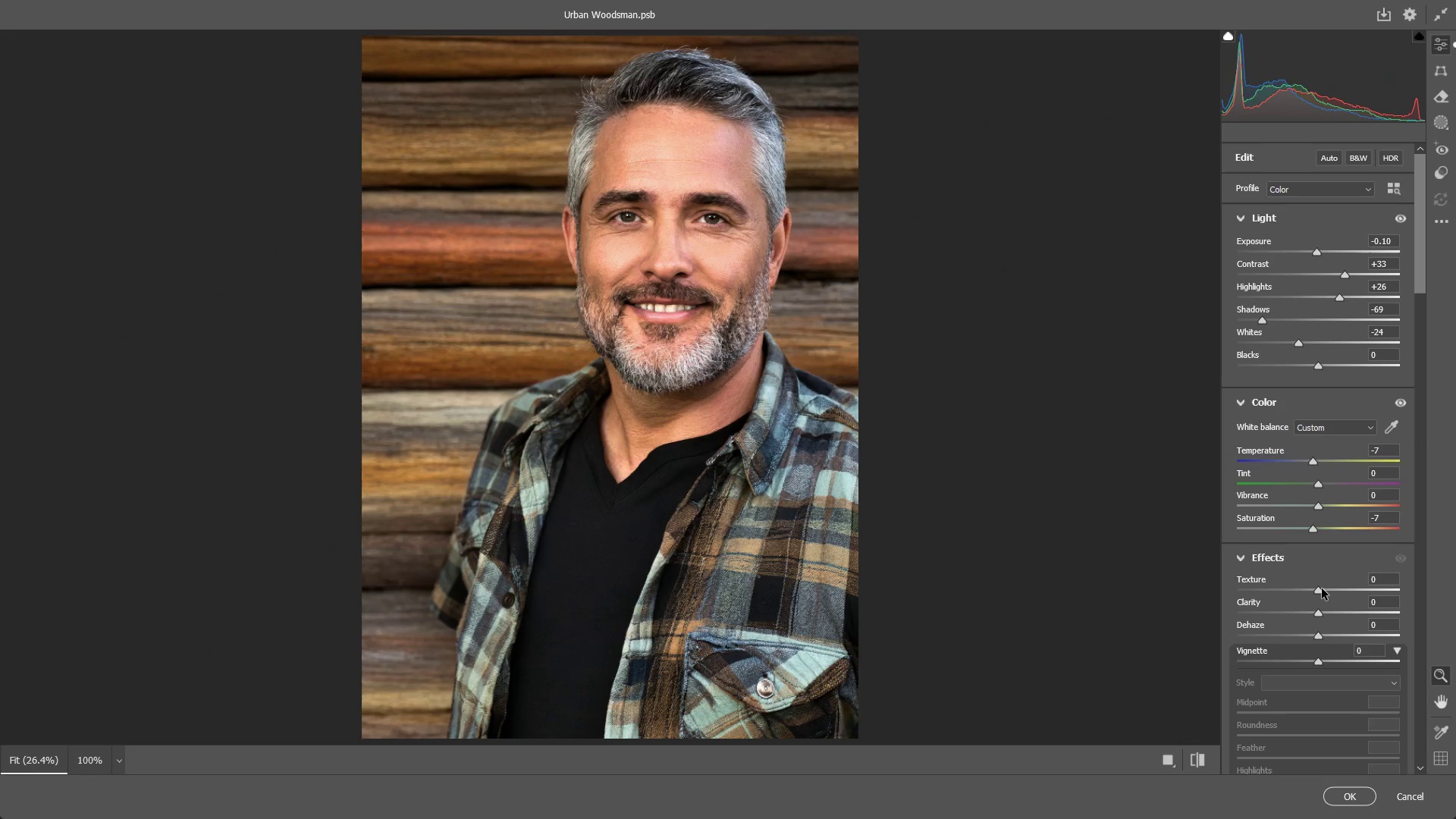 
left_click_drag(start_coordinate=[1322, 591], to_coordinate=[1331, 589])
 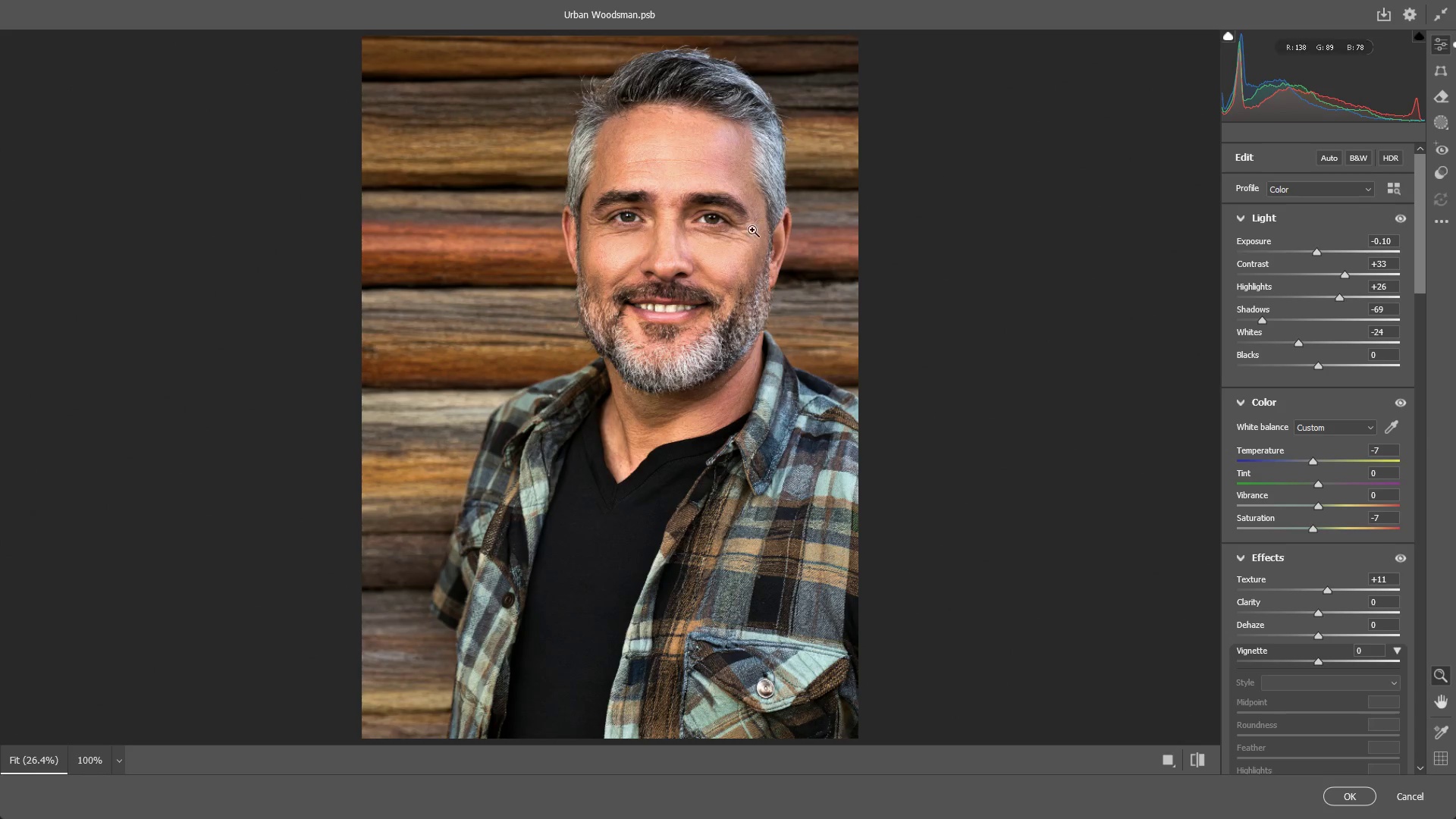 
left_click_drag(start_coordinate=[704, 221], to_coordinate=[682, 304])
 